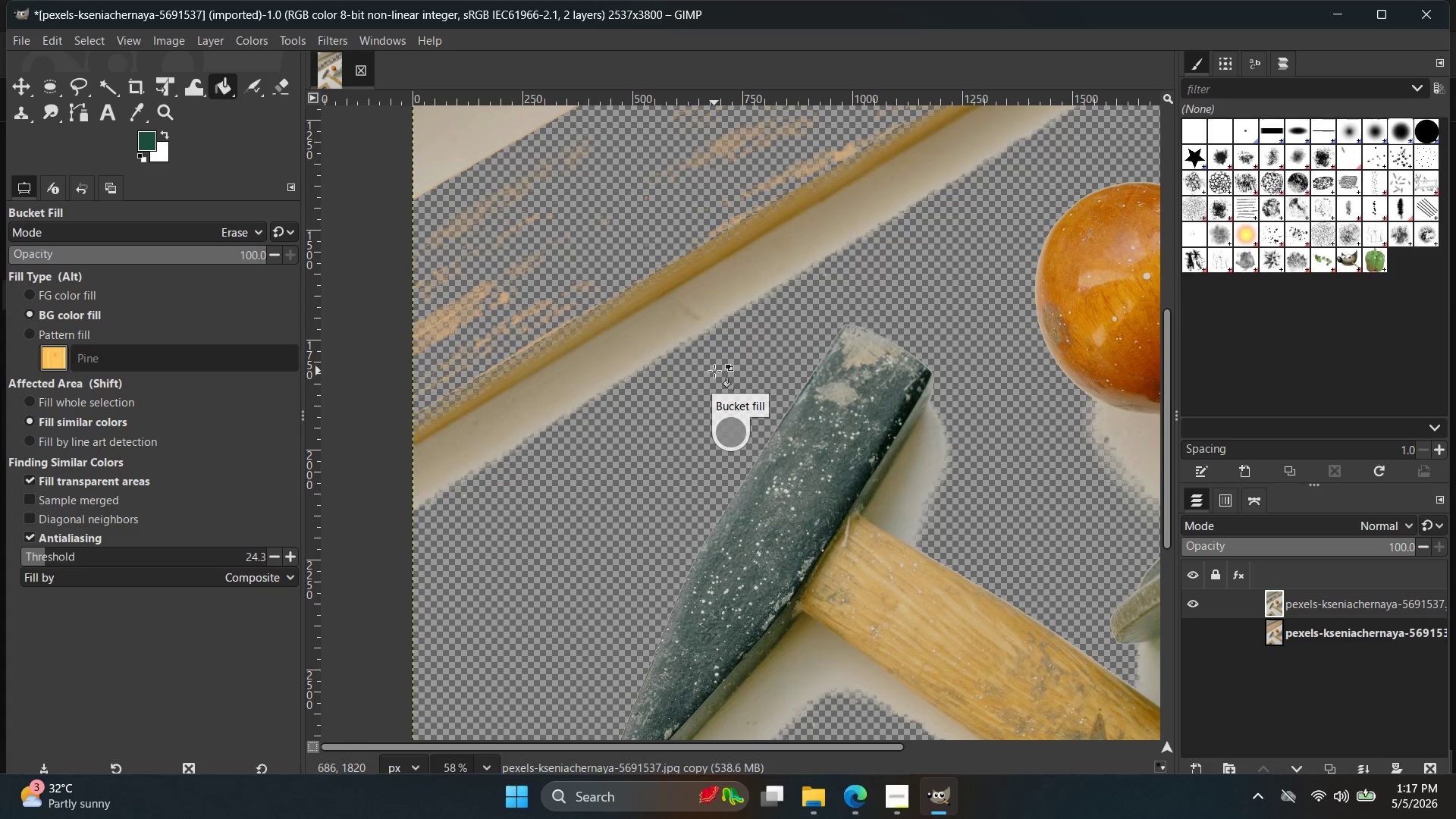 
hold_key(key=ControlLeft, duration=1.2)
 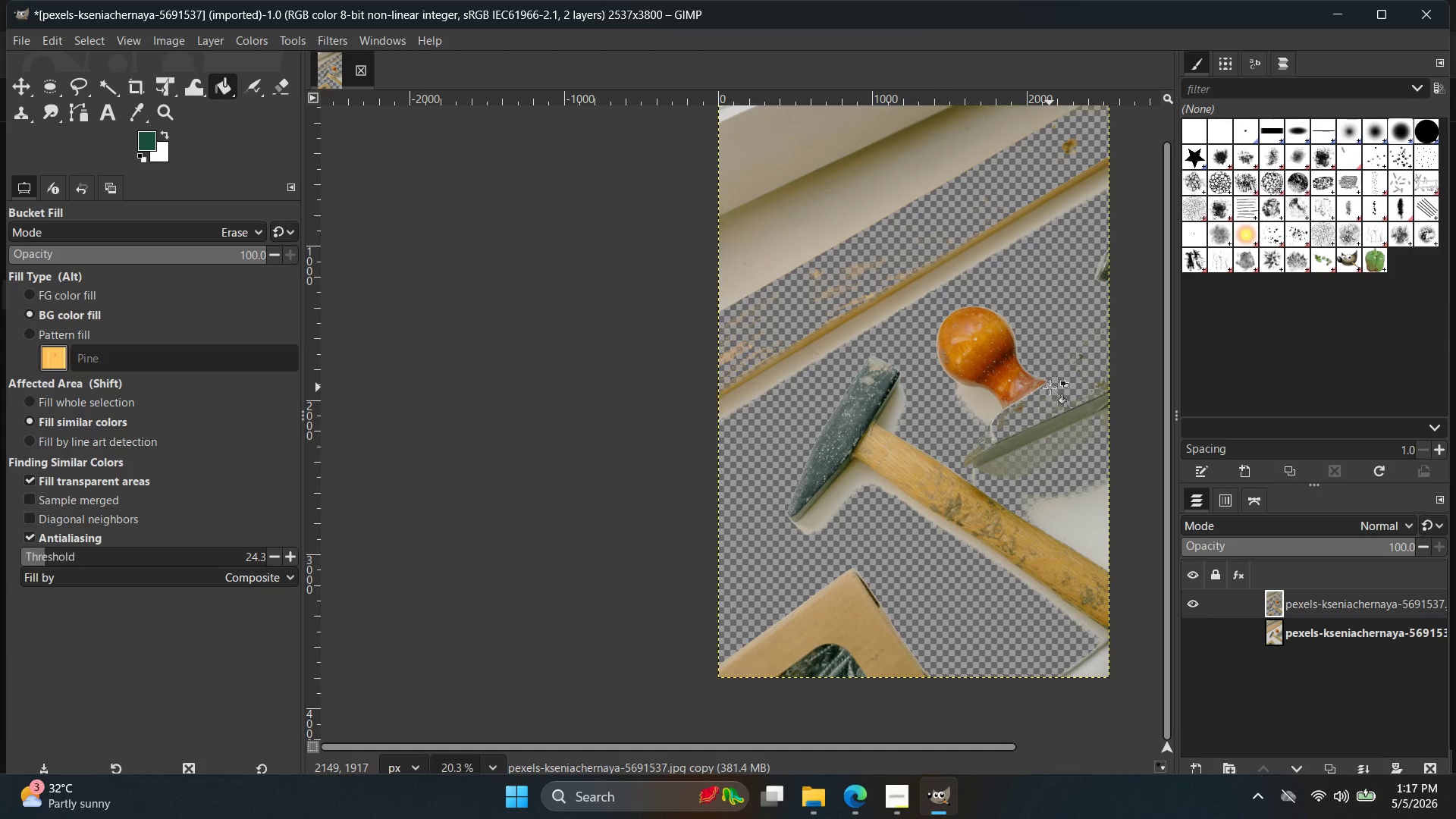 
left_click([1050, 388])
 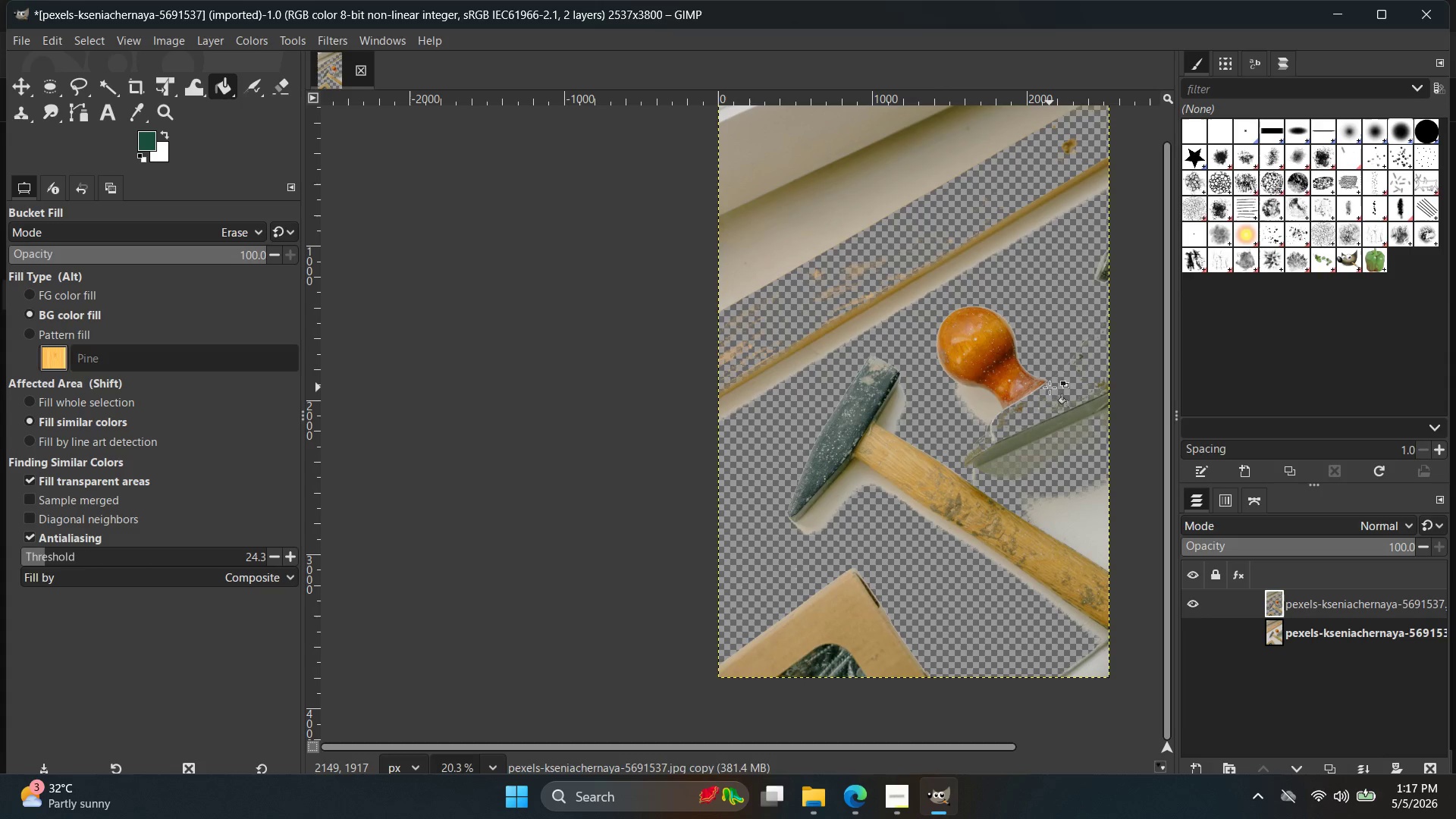 
scroll: coordinate [1042, 382], scroll_direction: down, amount: 11.0
 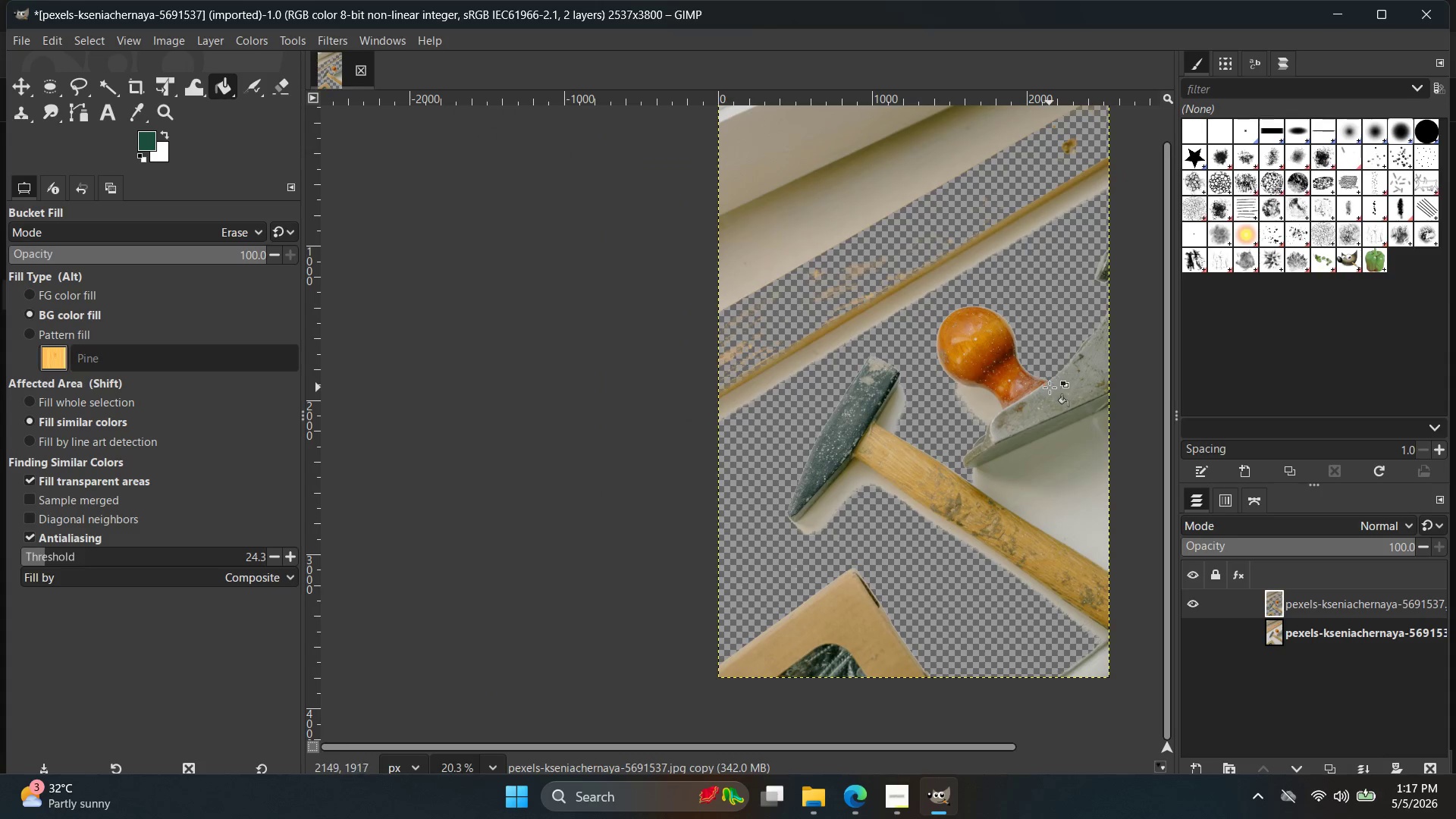 
key(Control+Z)
 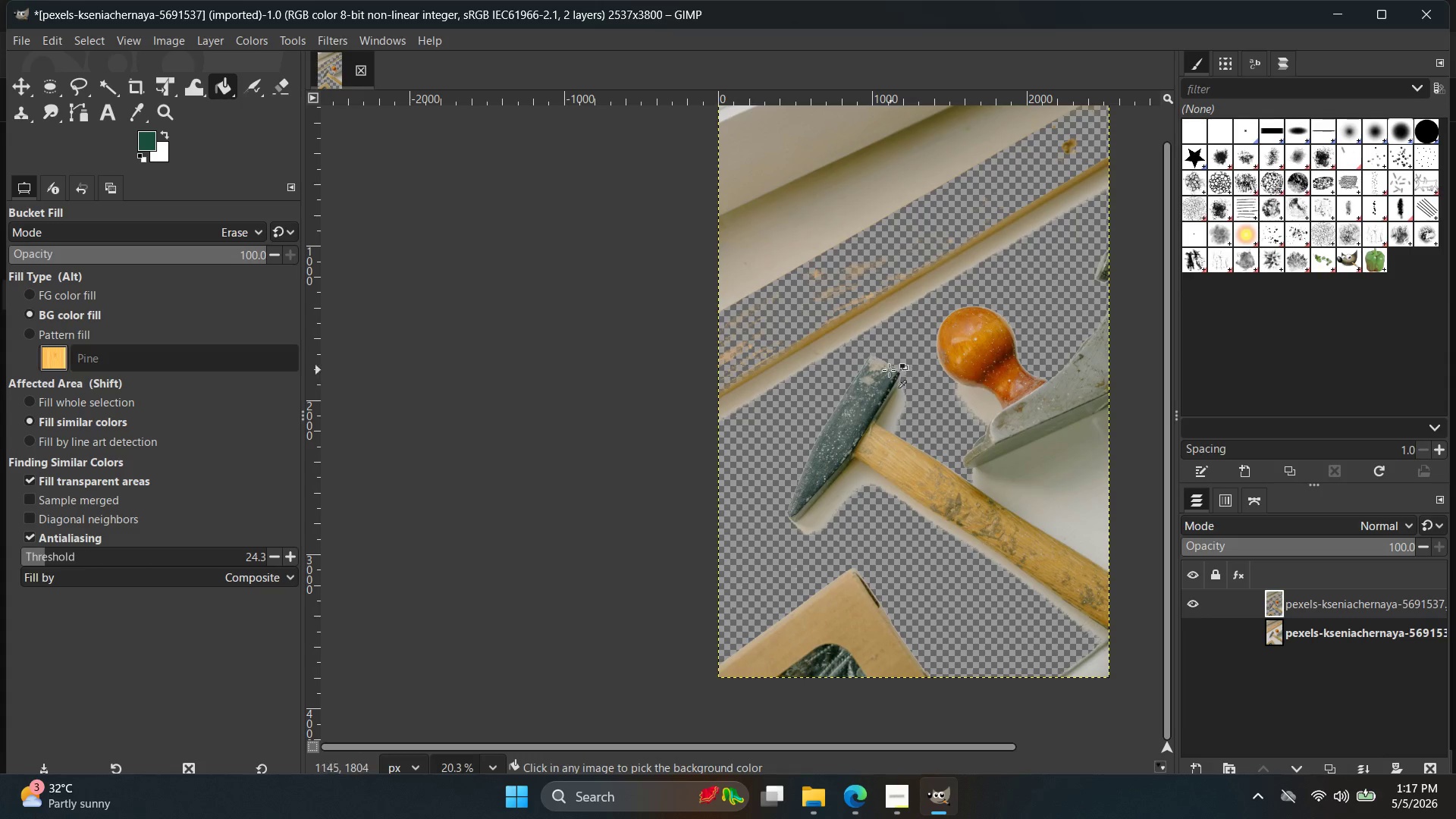 
key(Control+Z)
 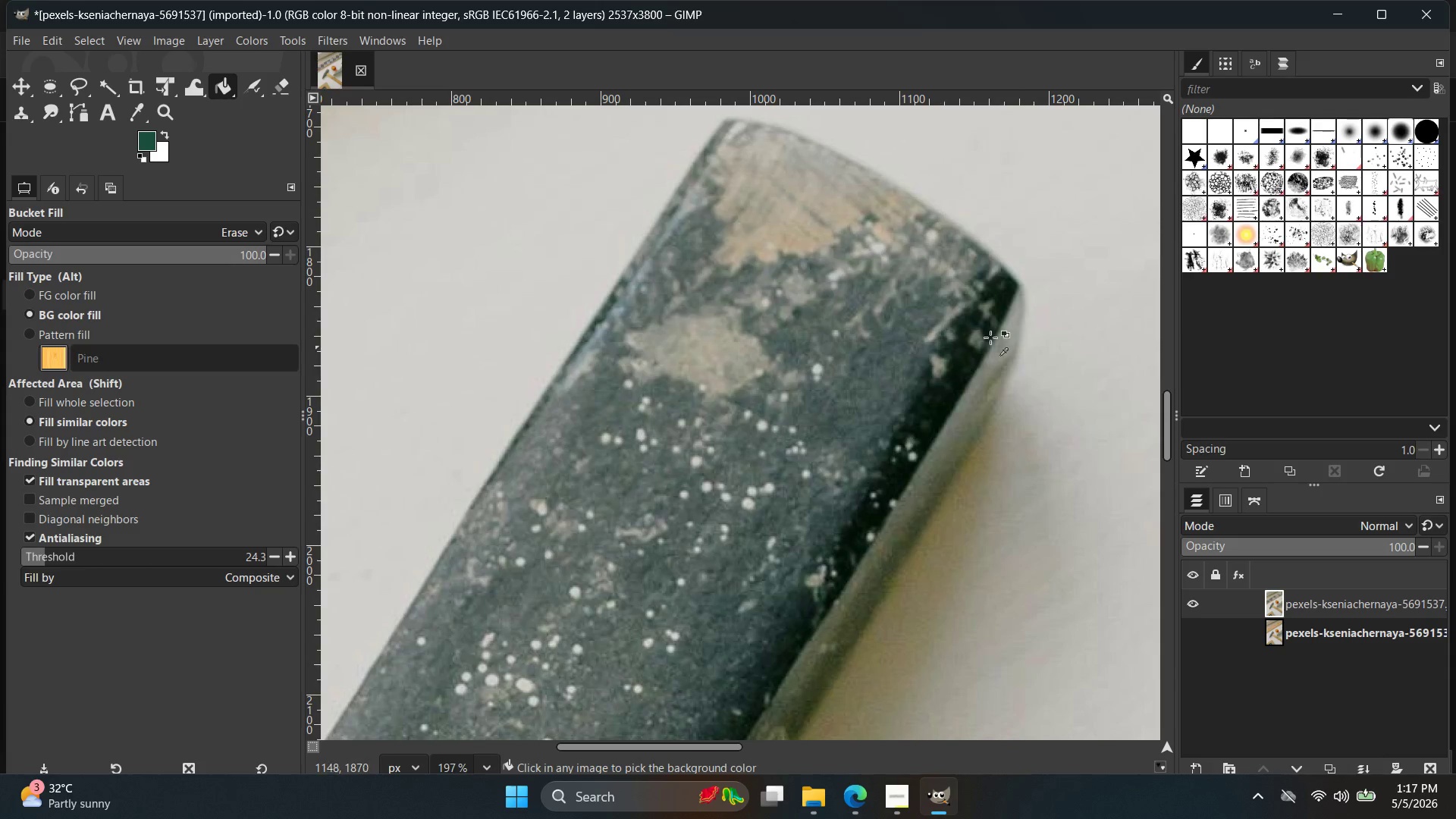 
scroll: coordinate [904, 372], scroll_direction: up, amount: 24.0
 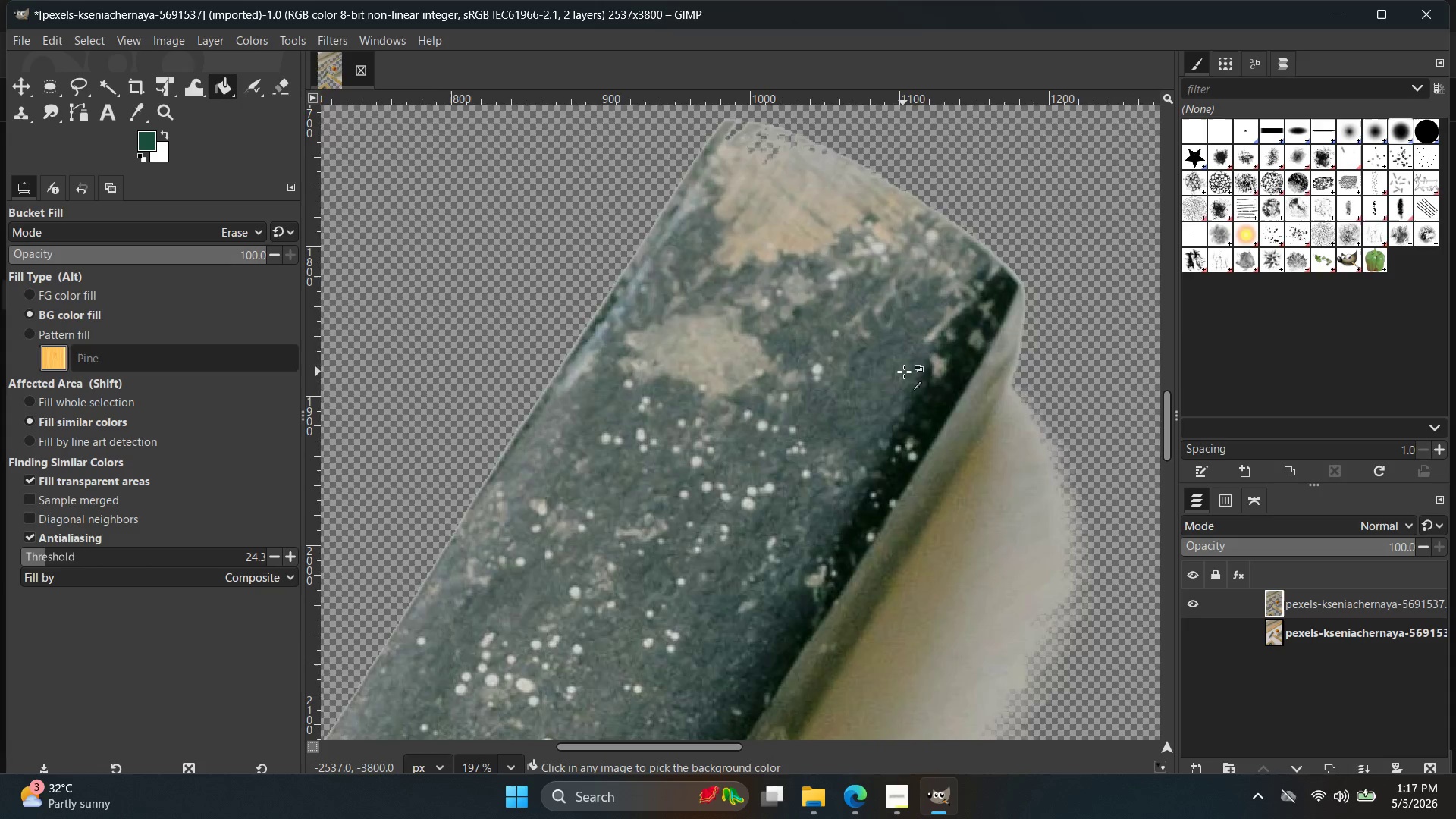 
double_click([1066, 186])
 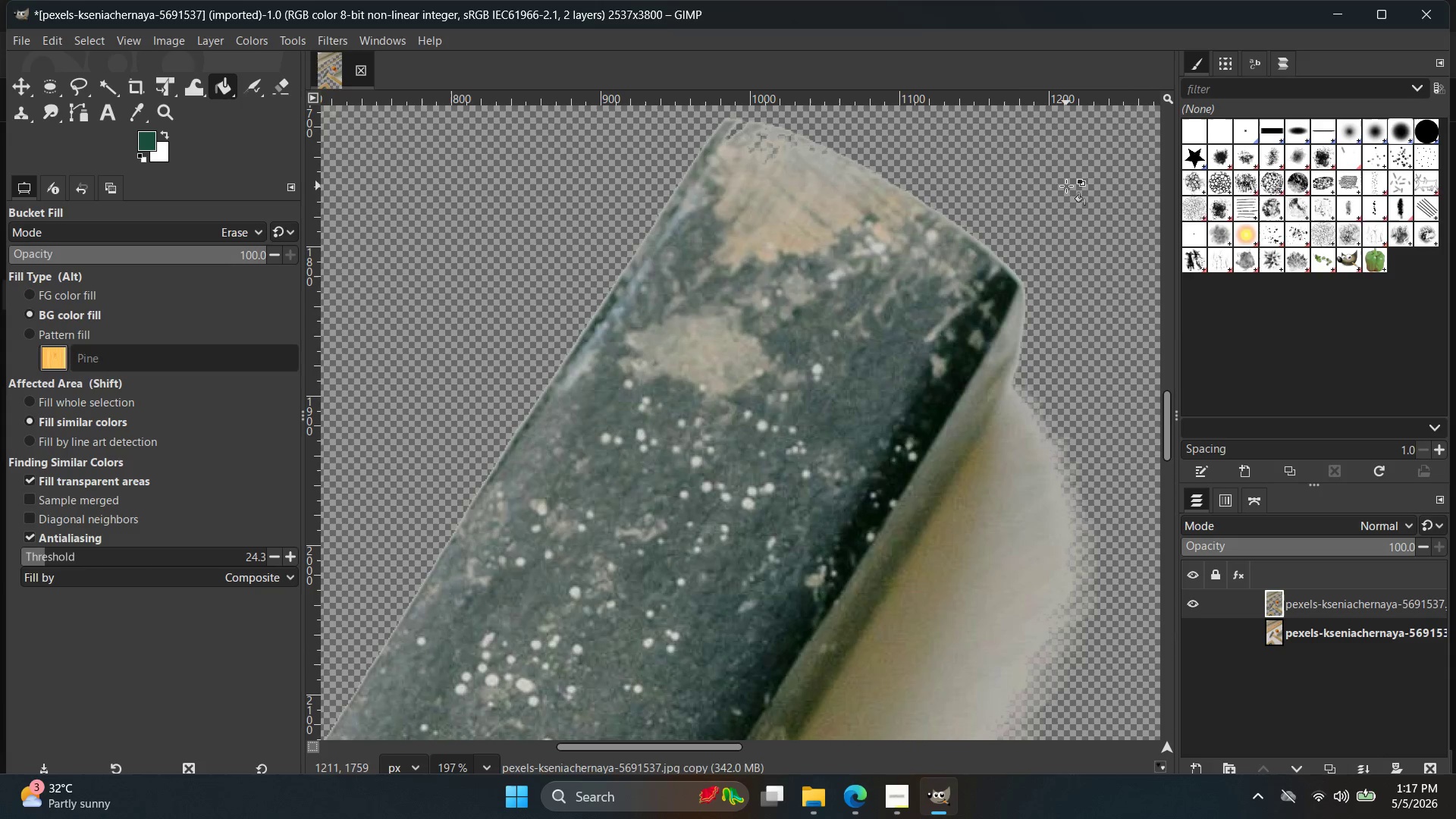 
key(Control+Z)
 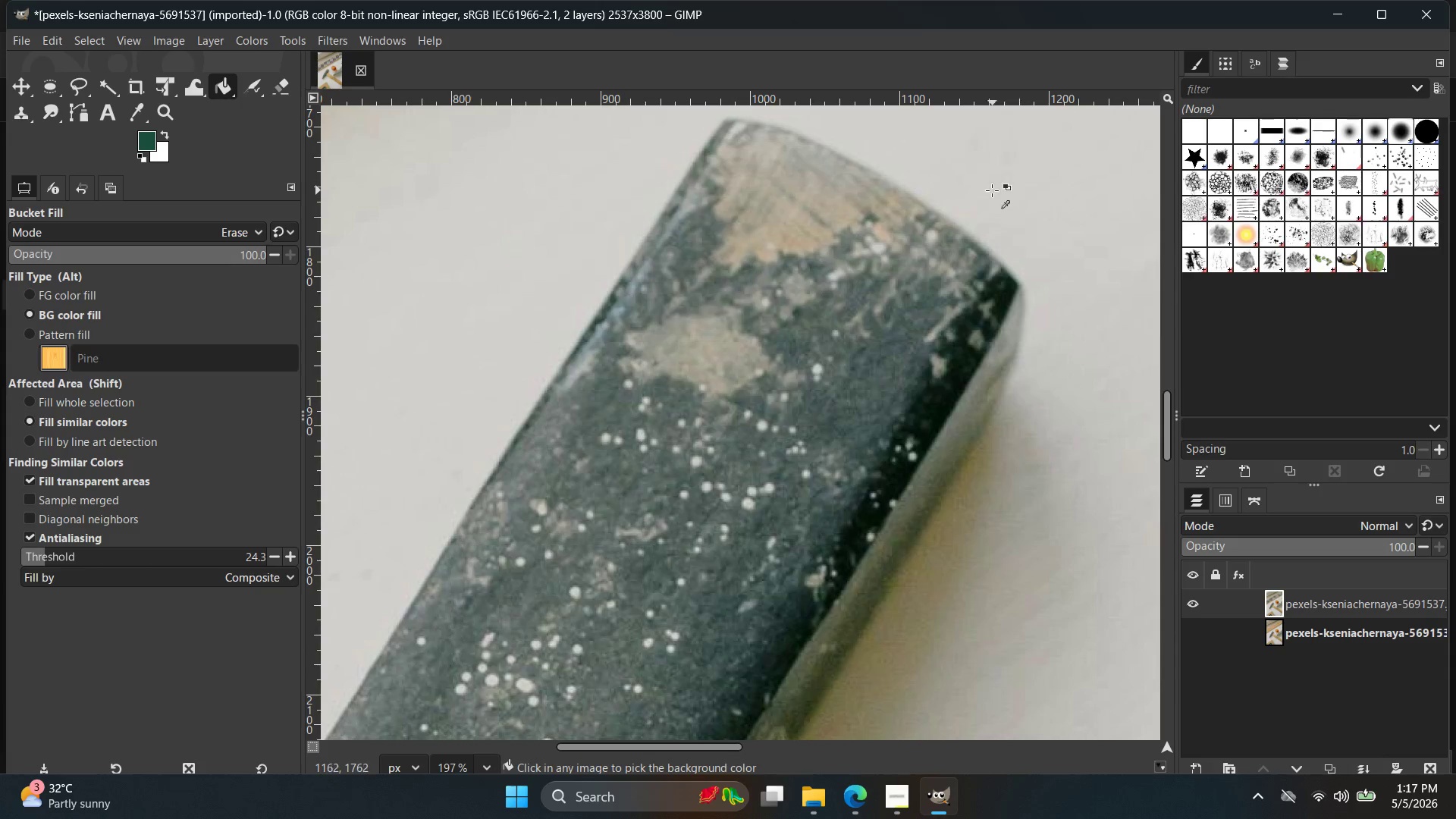 
hold_key(key=ControlLeft, duration=1.0)
 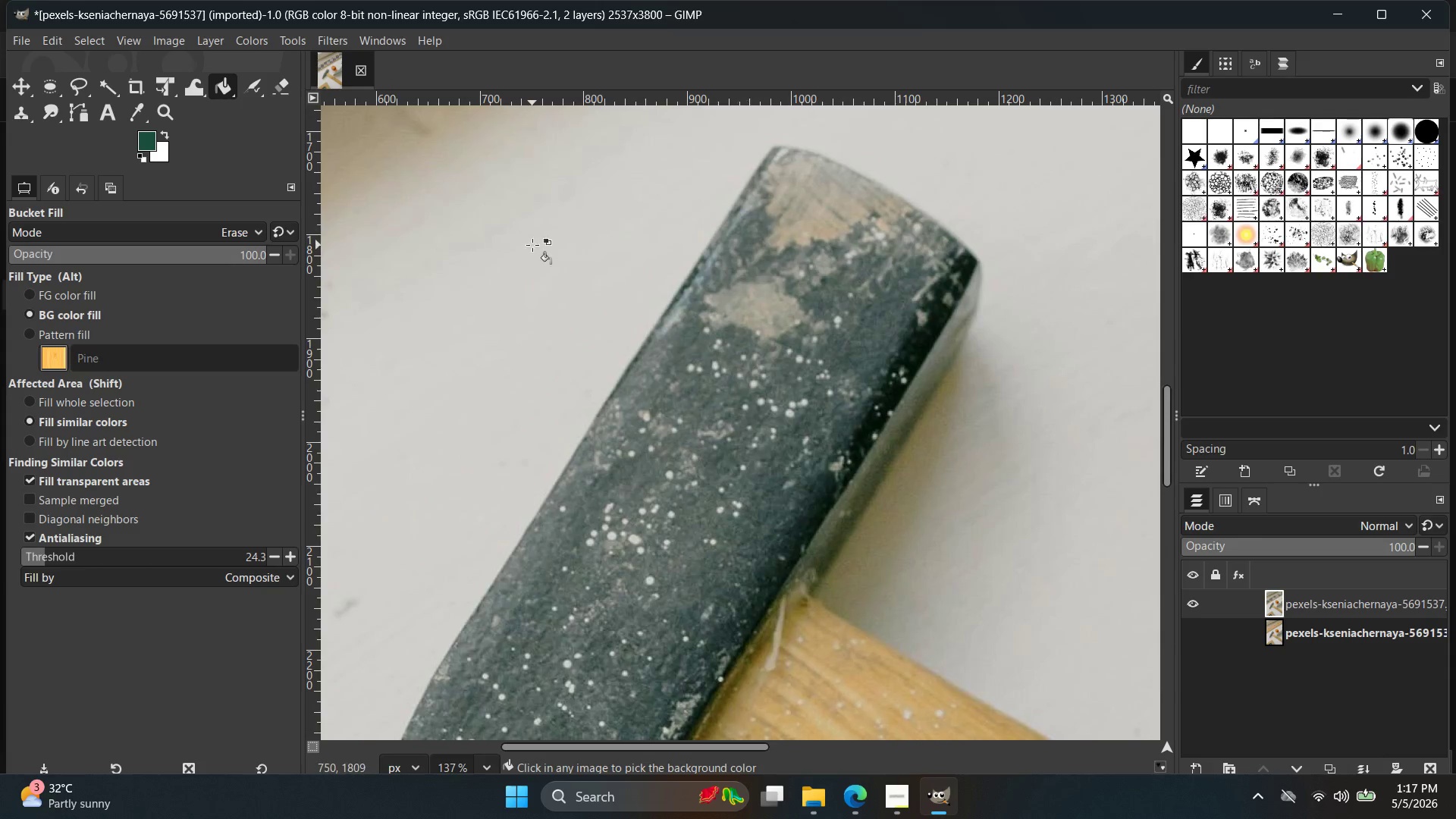 
left_click([532, 245])
 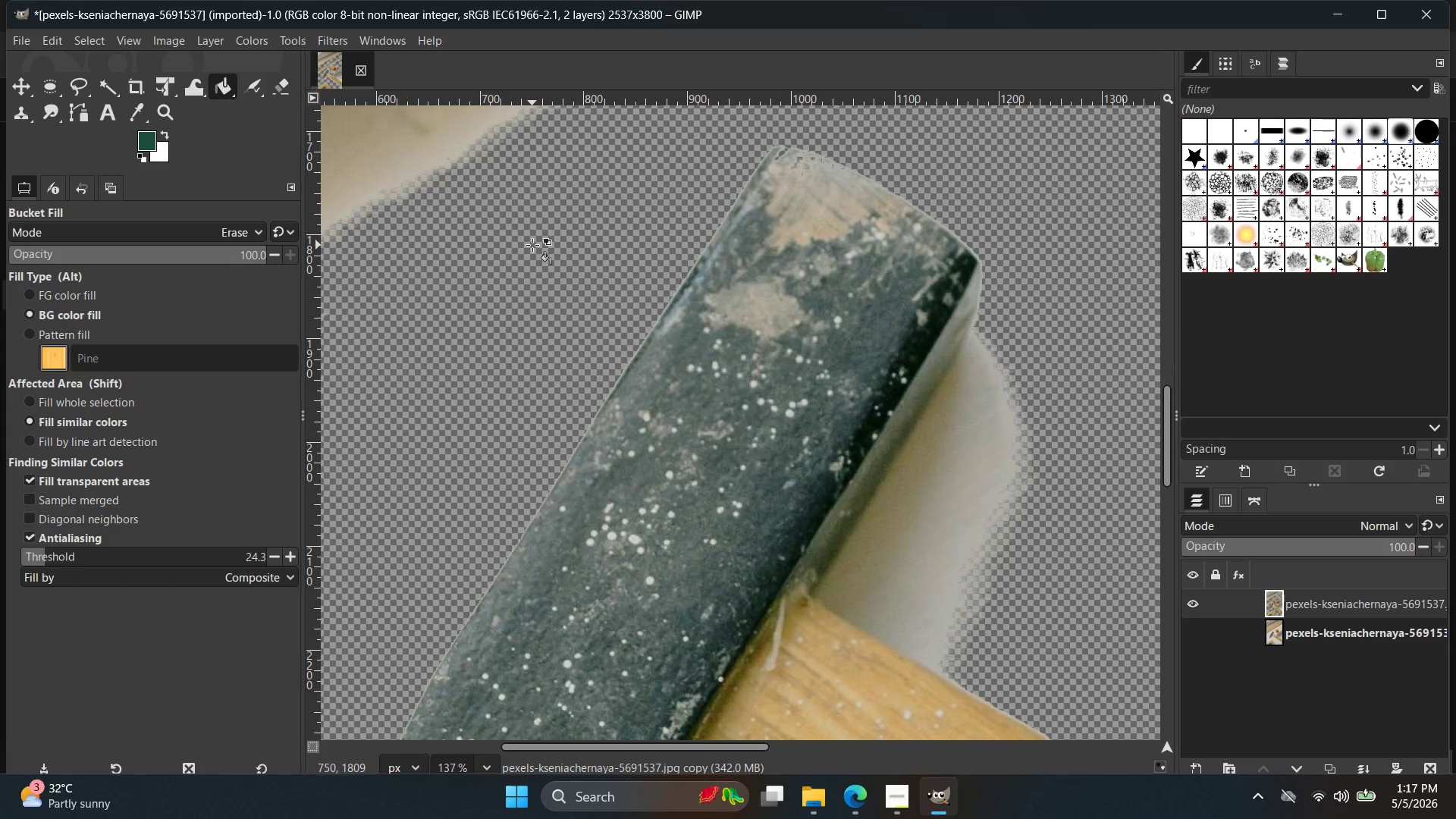 
scroll: coordinate [895, 206], scroll_direction: down, amount: 4.0
 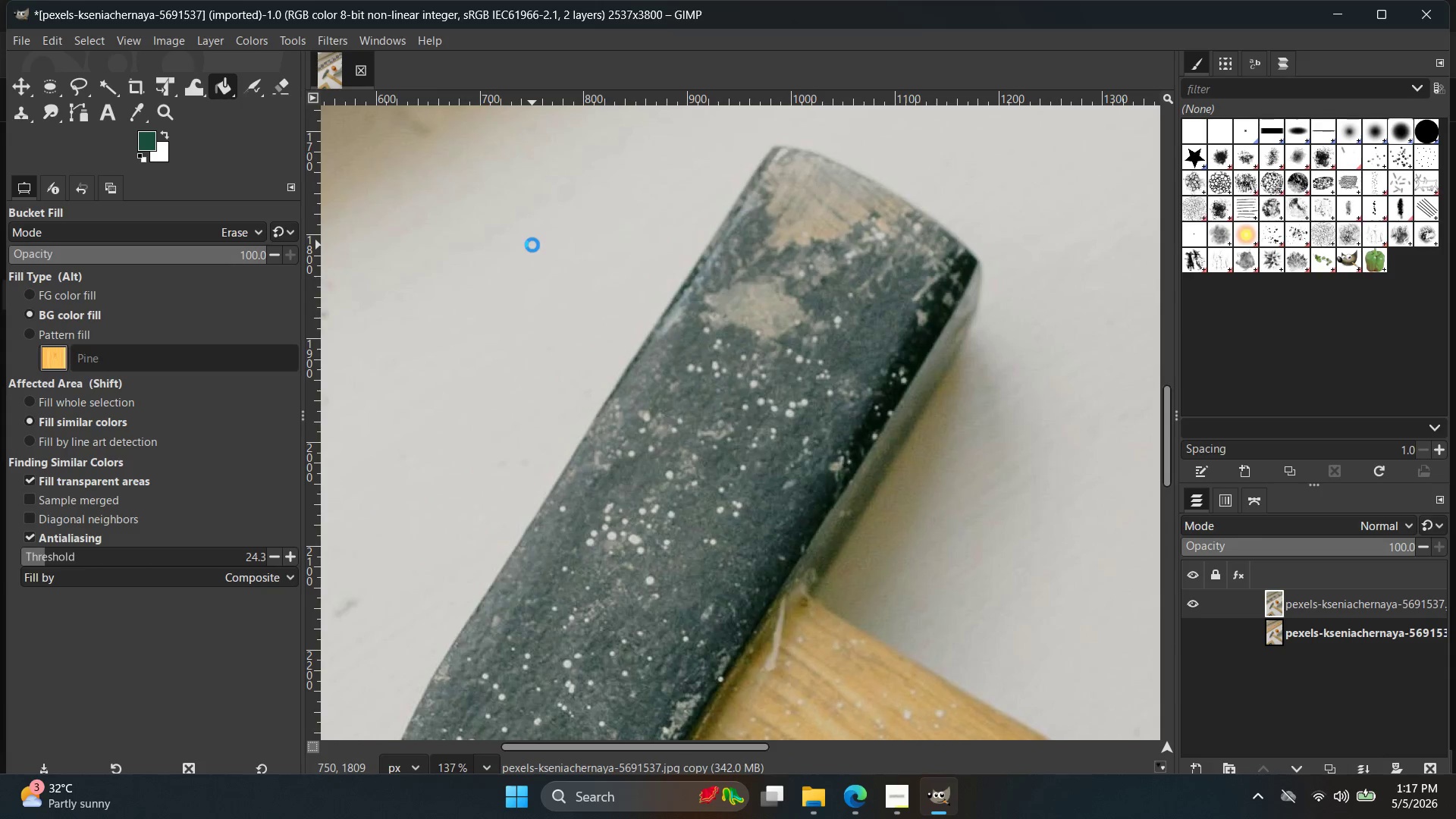 
key(Control+Z)
 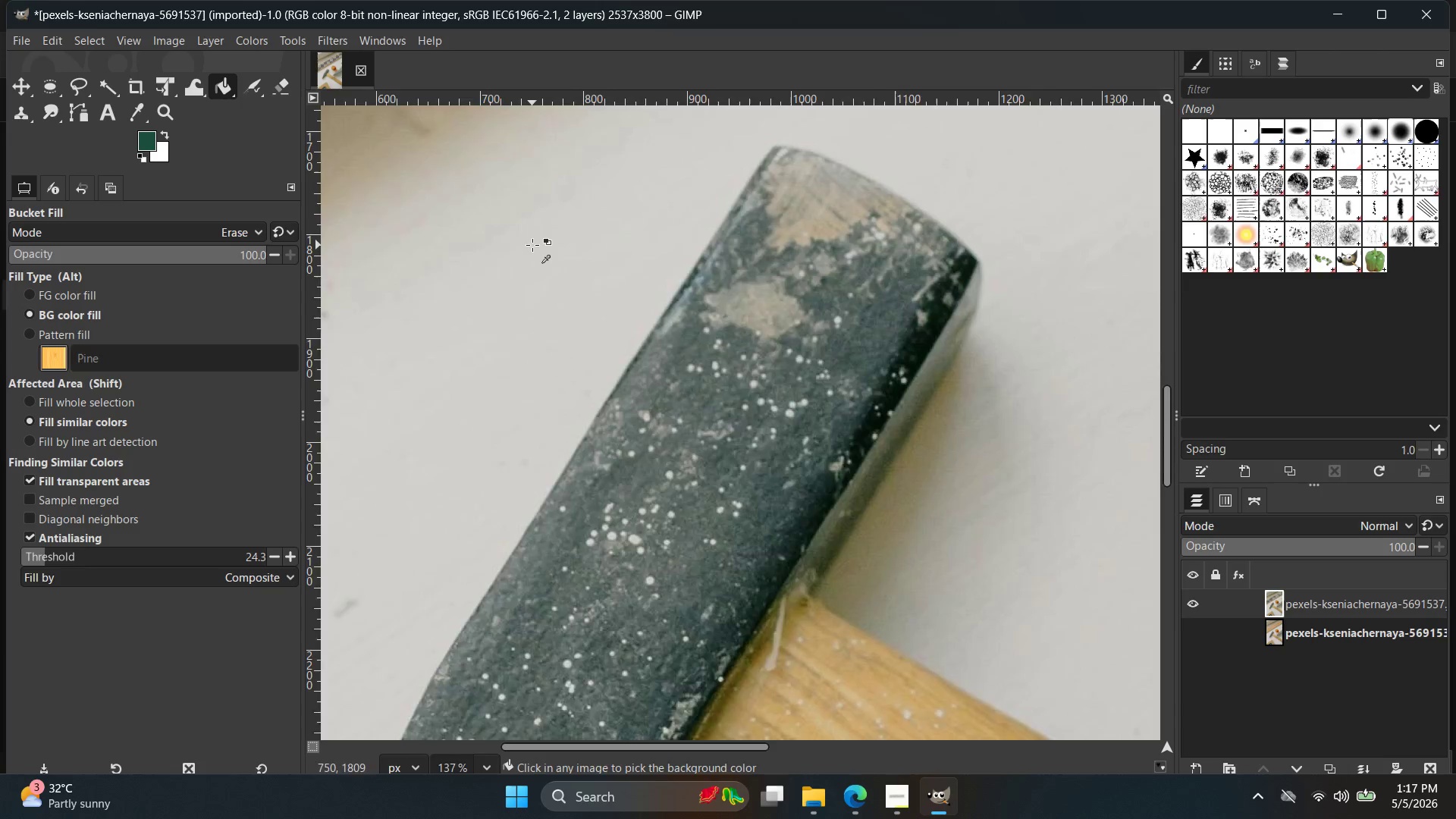 
scroll: coordinate [544, 243], scroll_direction: down, amount: 12.0
 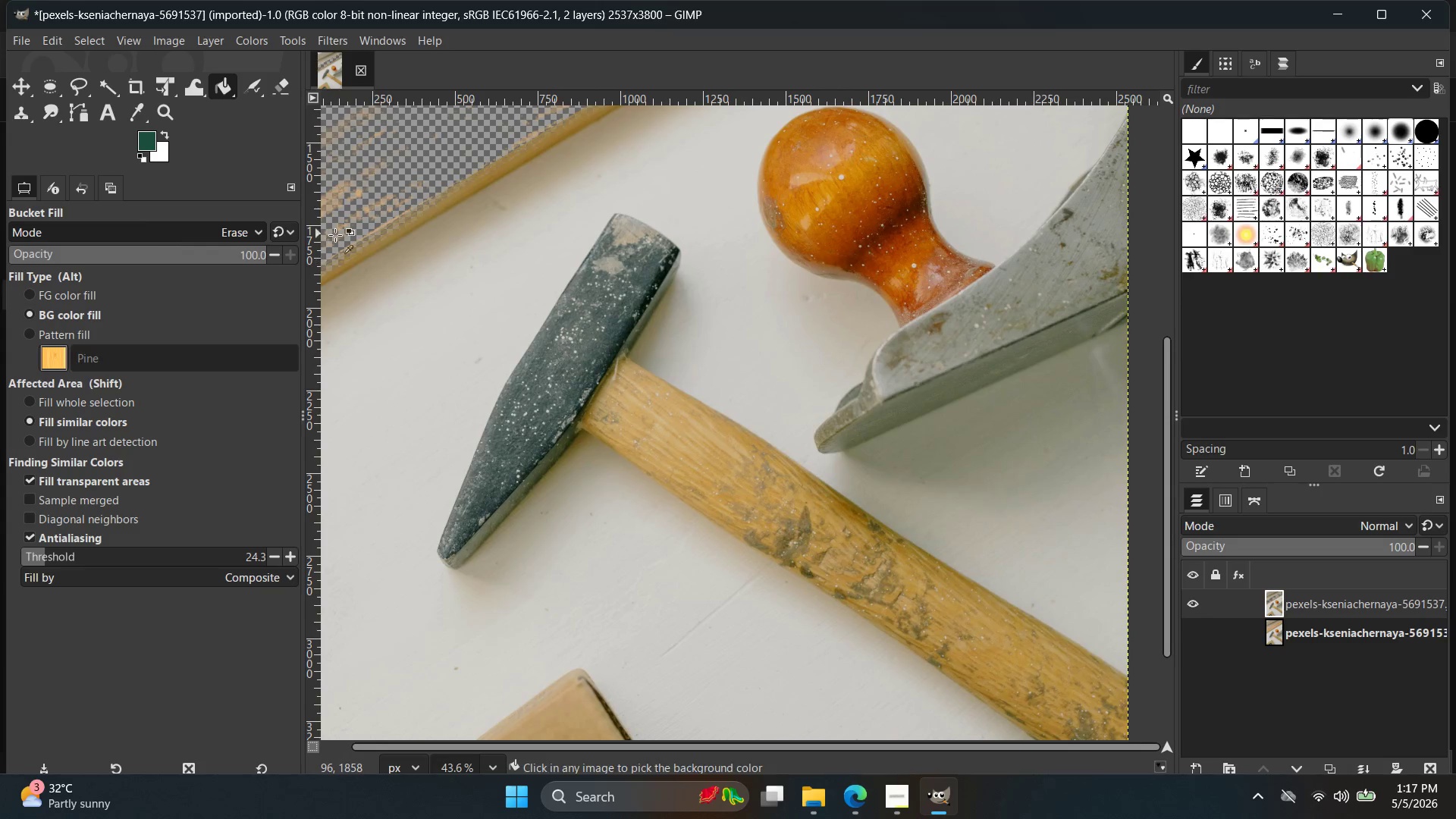 
left_click([402, 293])
 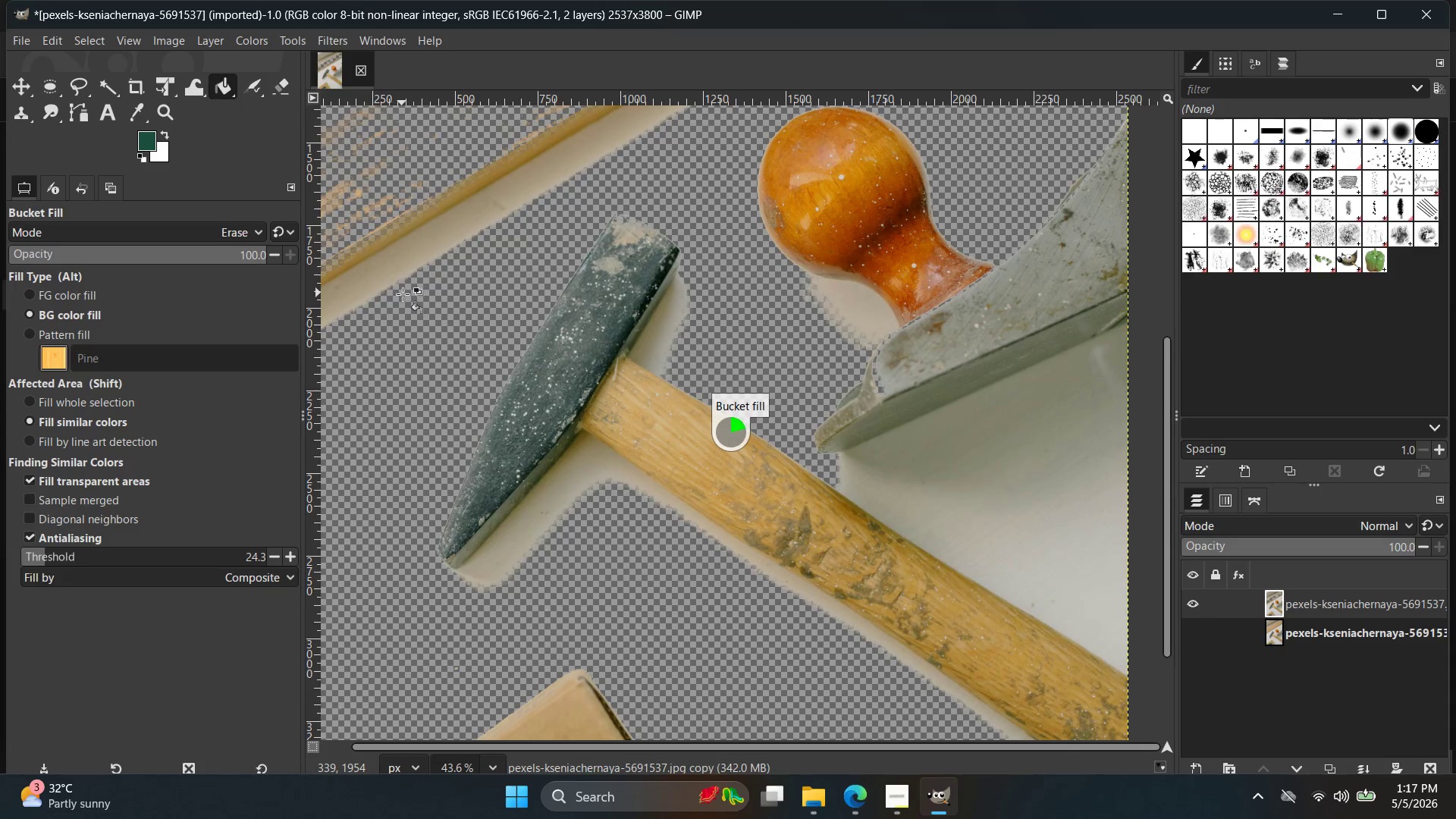 
hold_key(key=ControlLeft, duration=0.81)
scroll: coordinate [348, 350], scroll_direction: up, amount: 4.0
 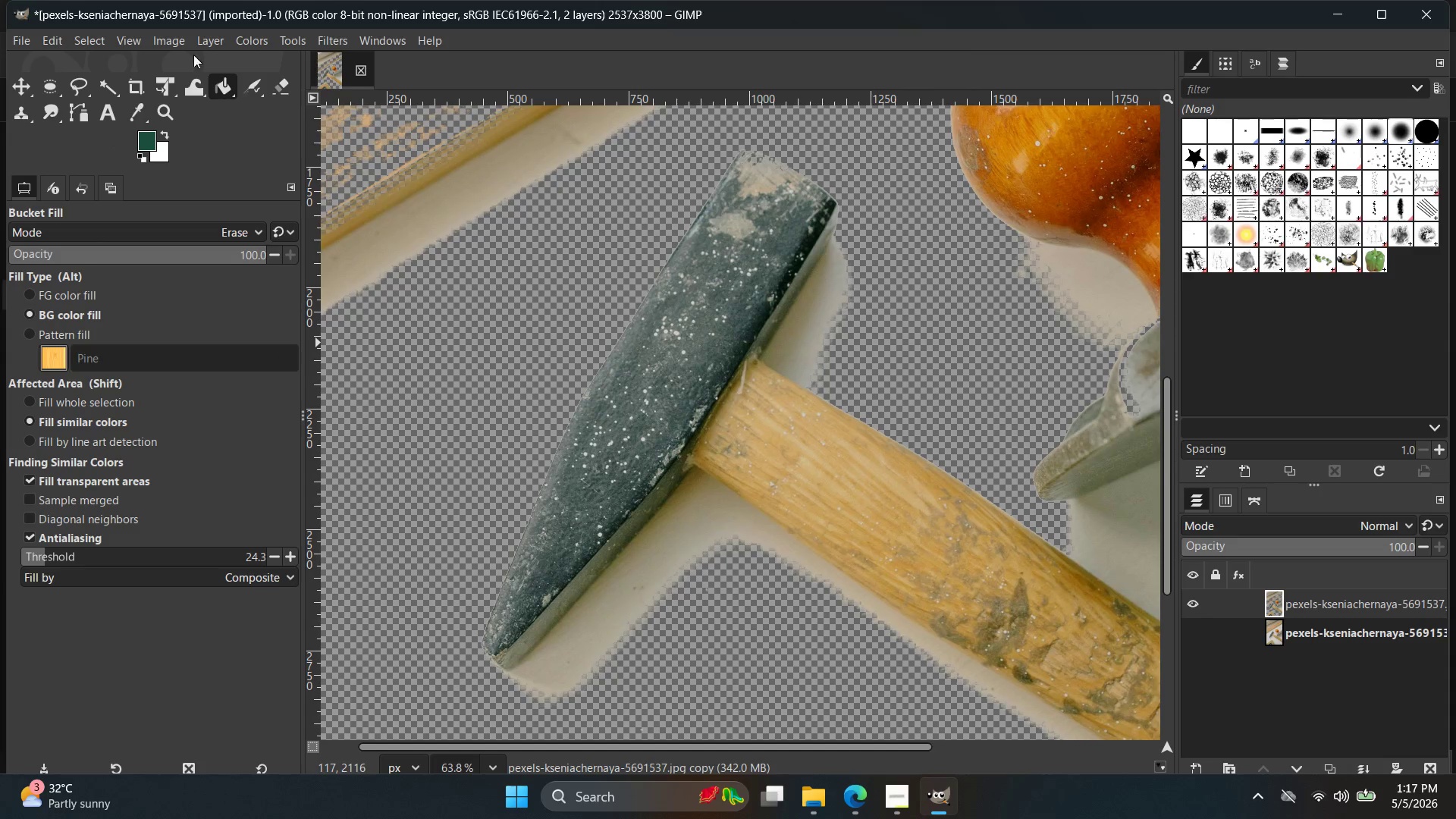 
key(E)
 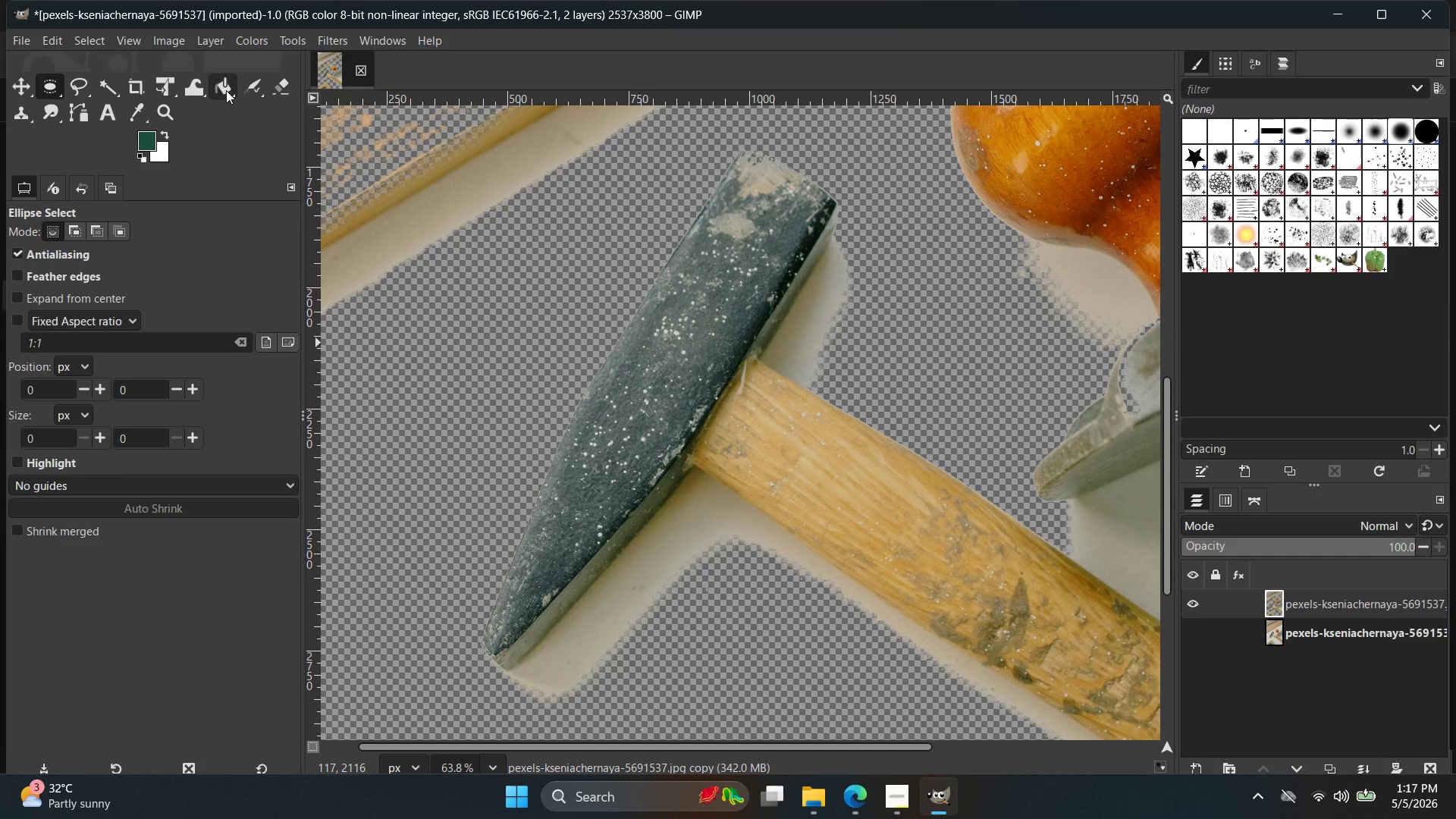 
left_click([284, 89])
 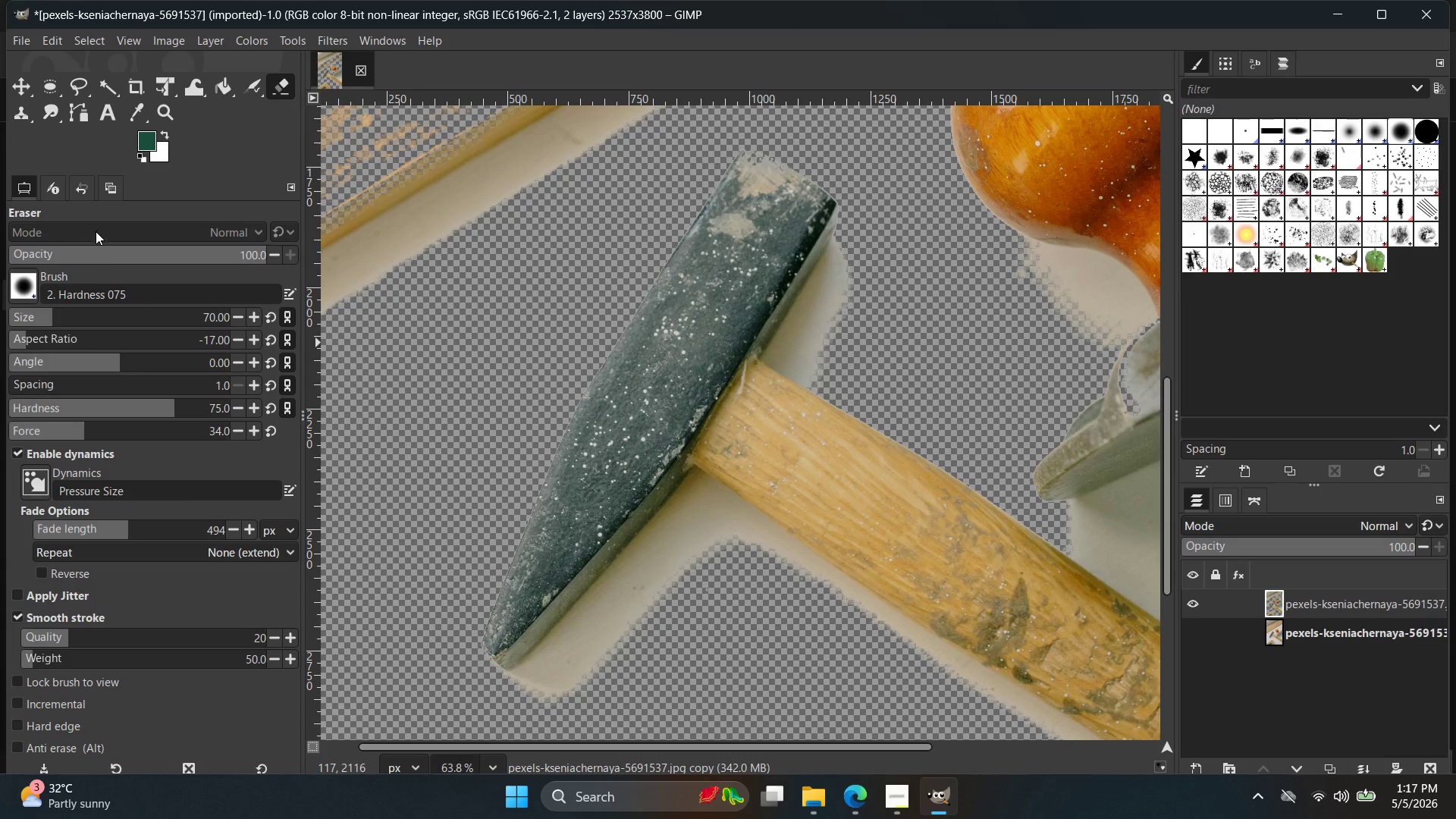 
left_click([96, 225])
 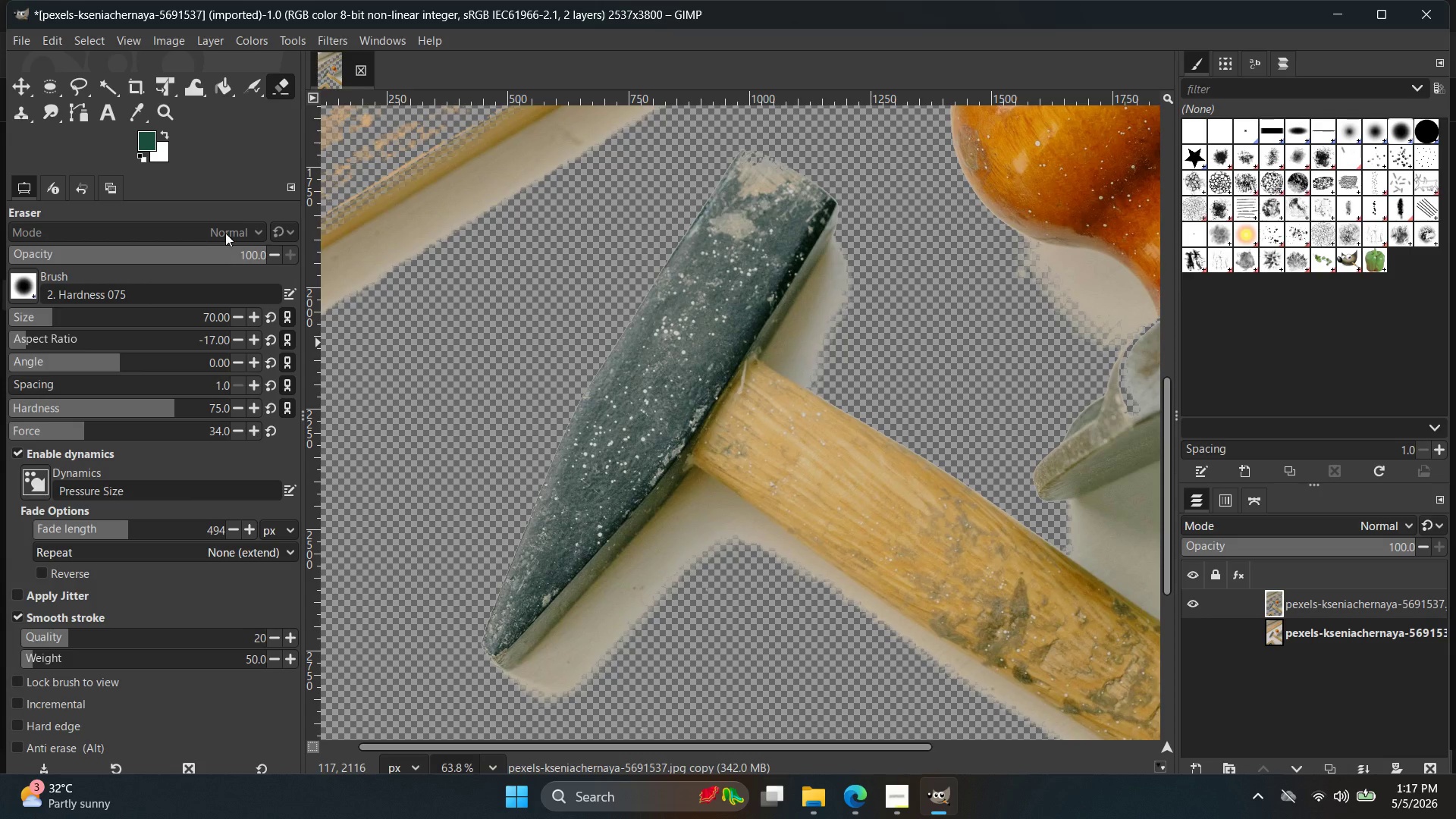 
left_click([225, 233])
 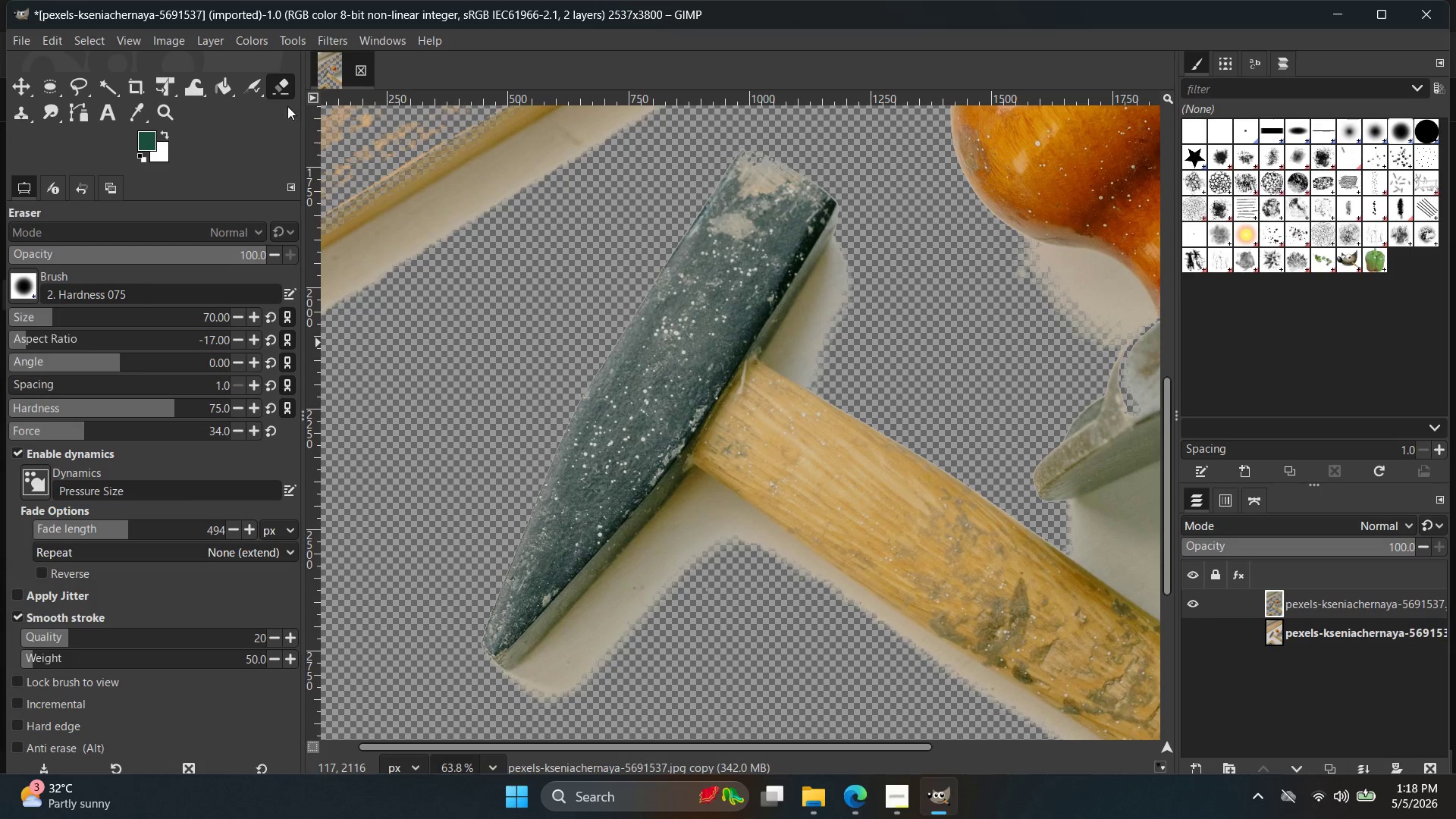 
right_click([289, 92])
 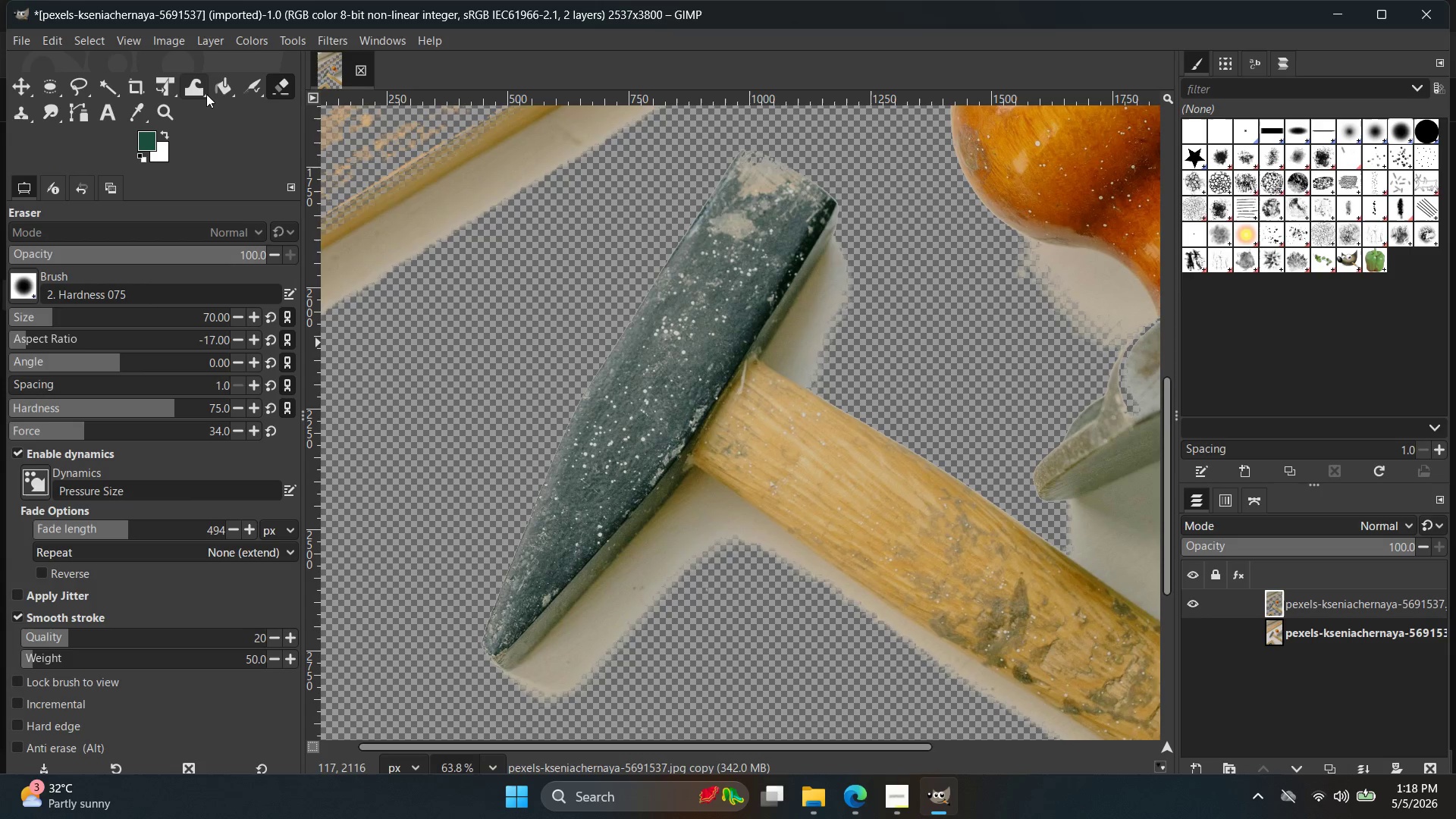 
right_click([142, 113])
 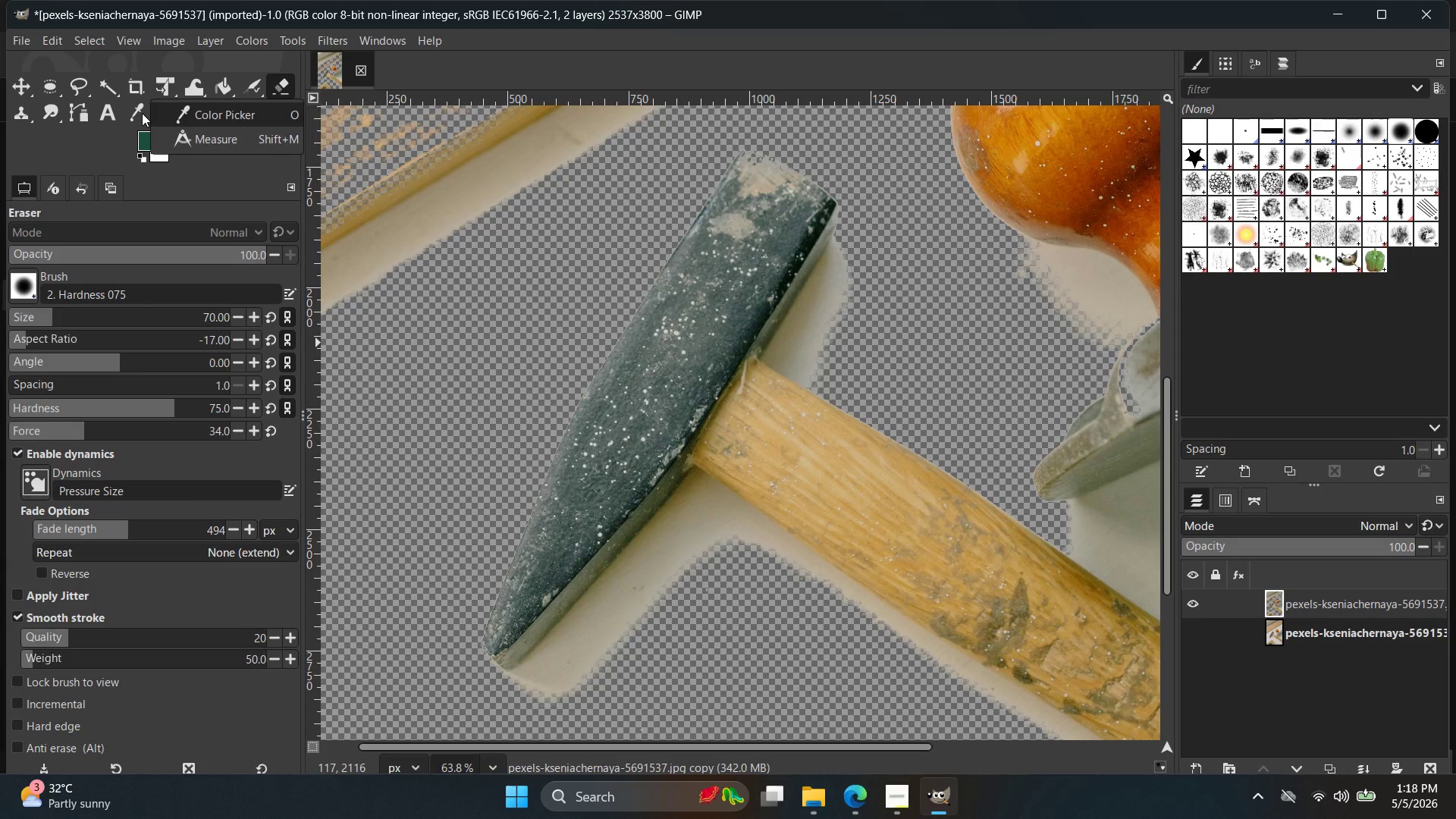 
right_click([142, 113])
 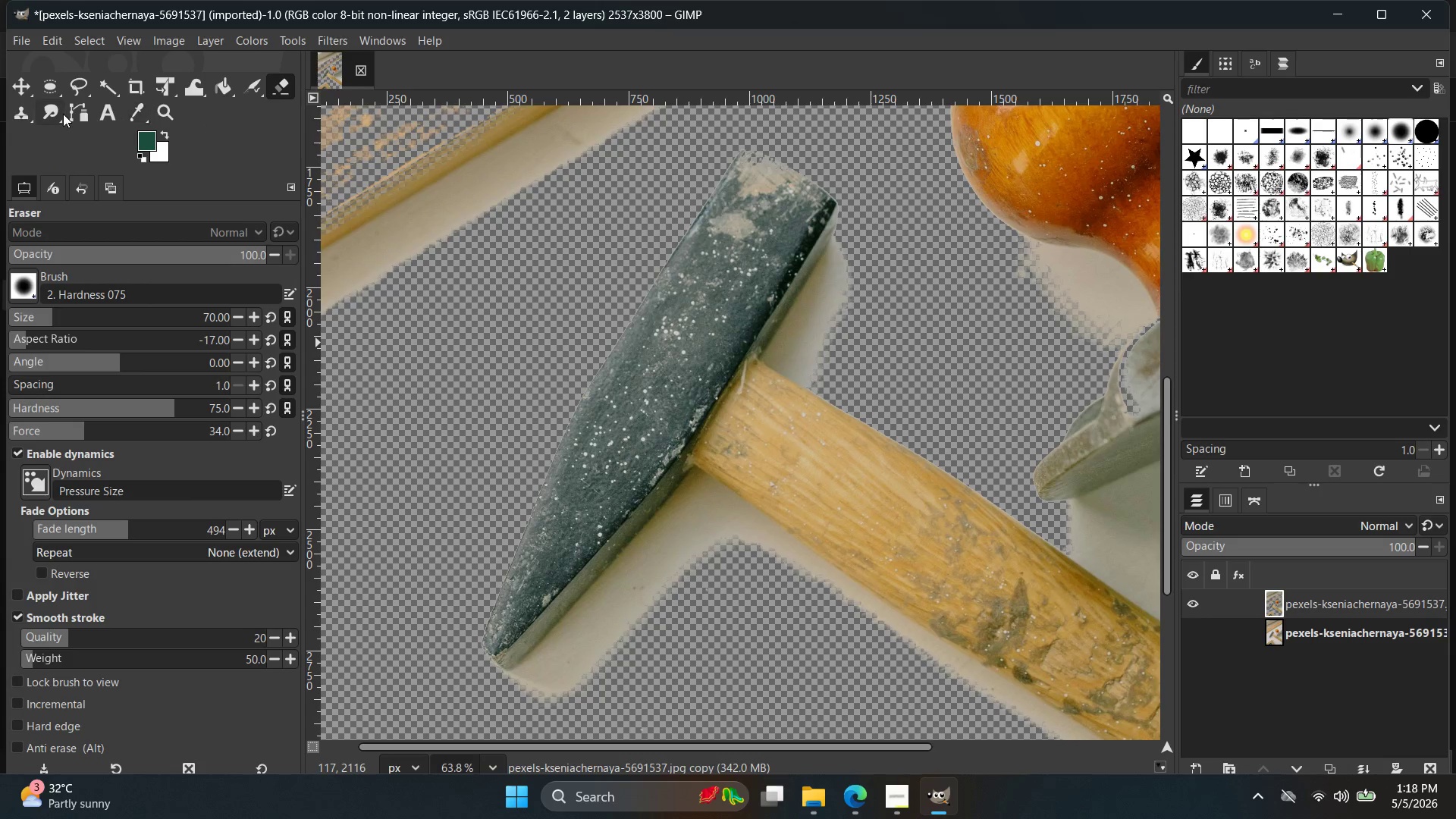 
double_click([63, 114])
 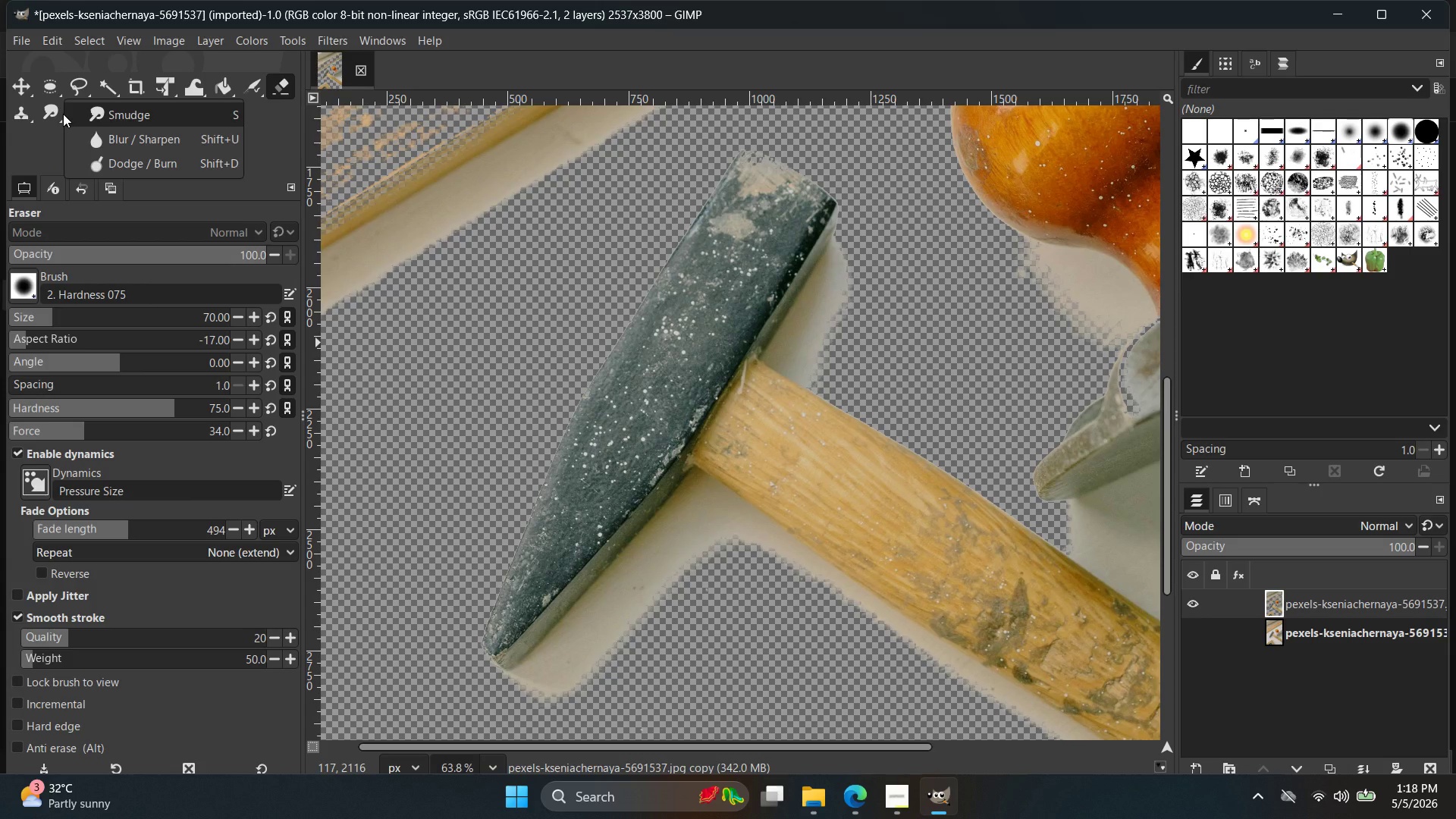 
right_click([63, 114])
 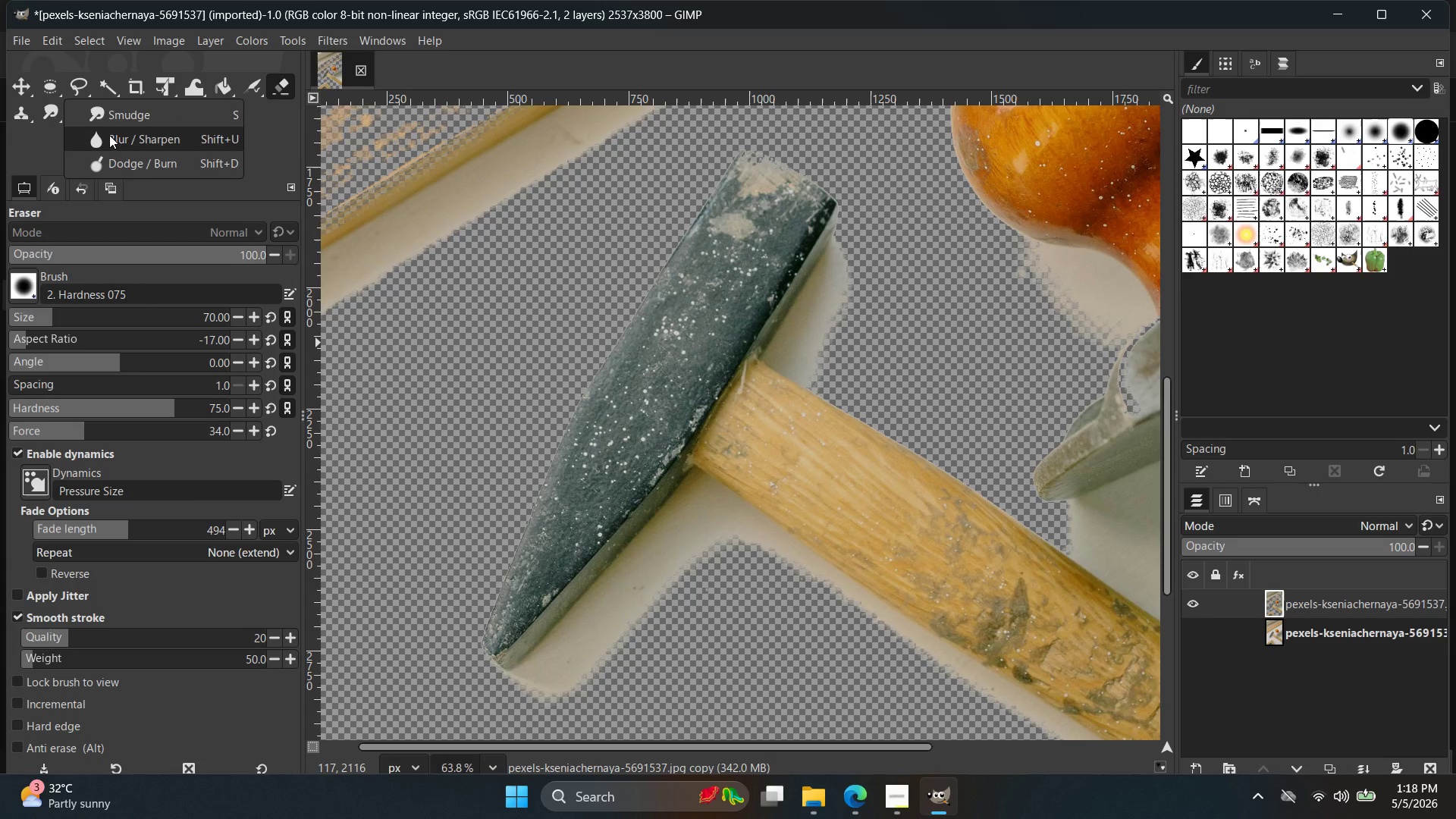 
left_click([109, 135])
 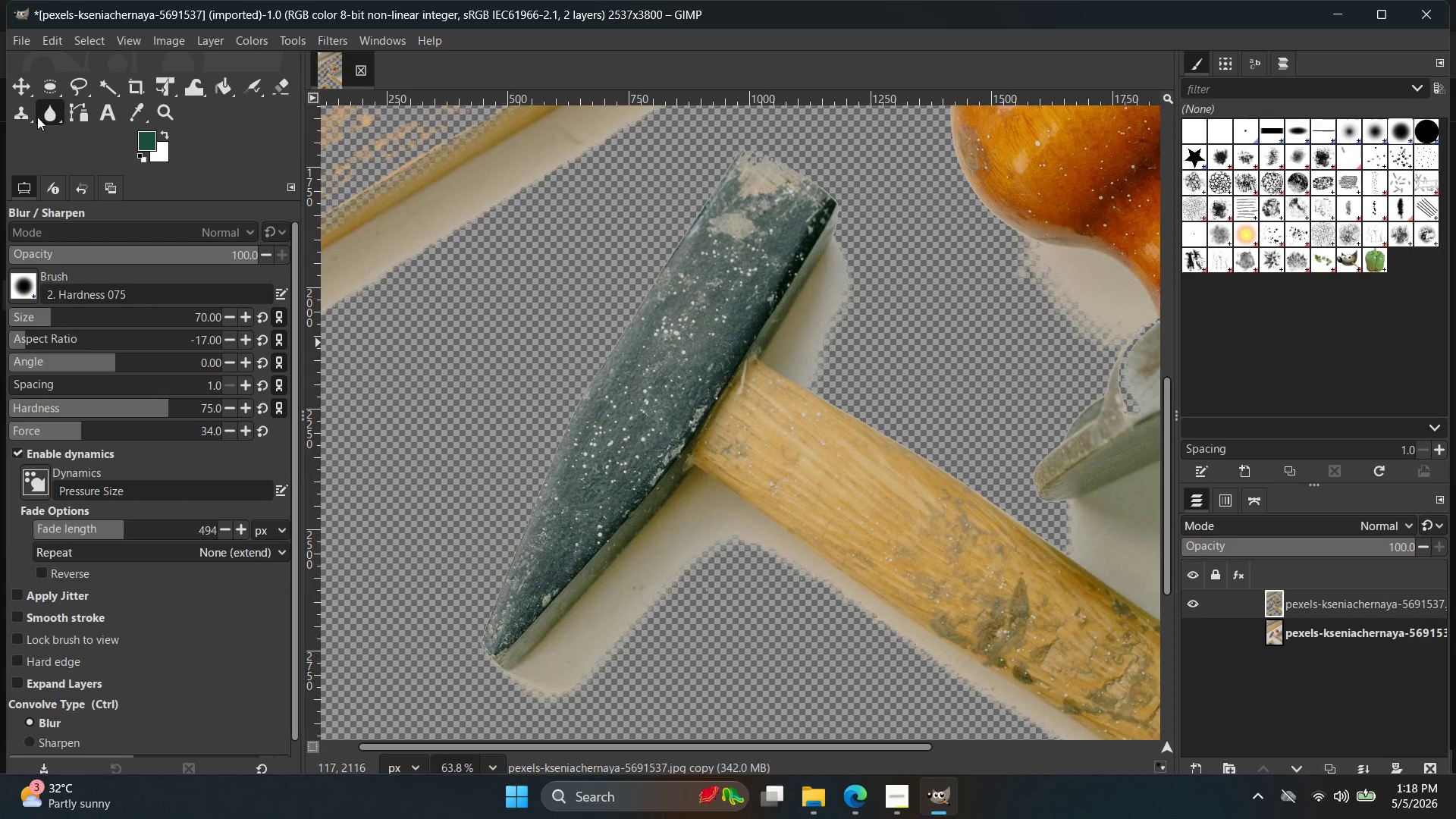 
right_click([28, 115])
 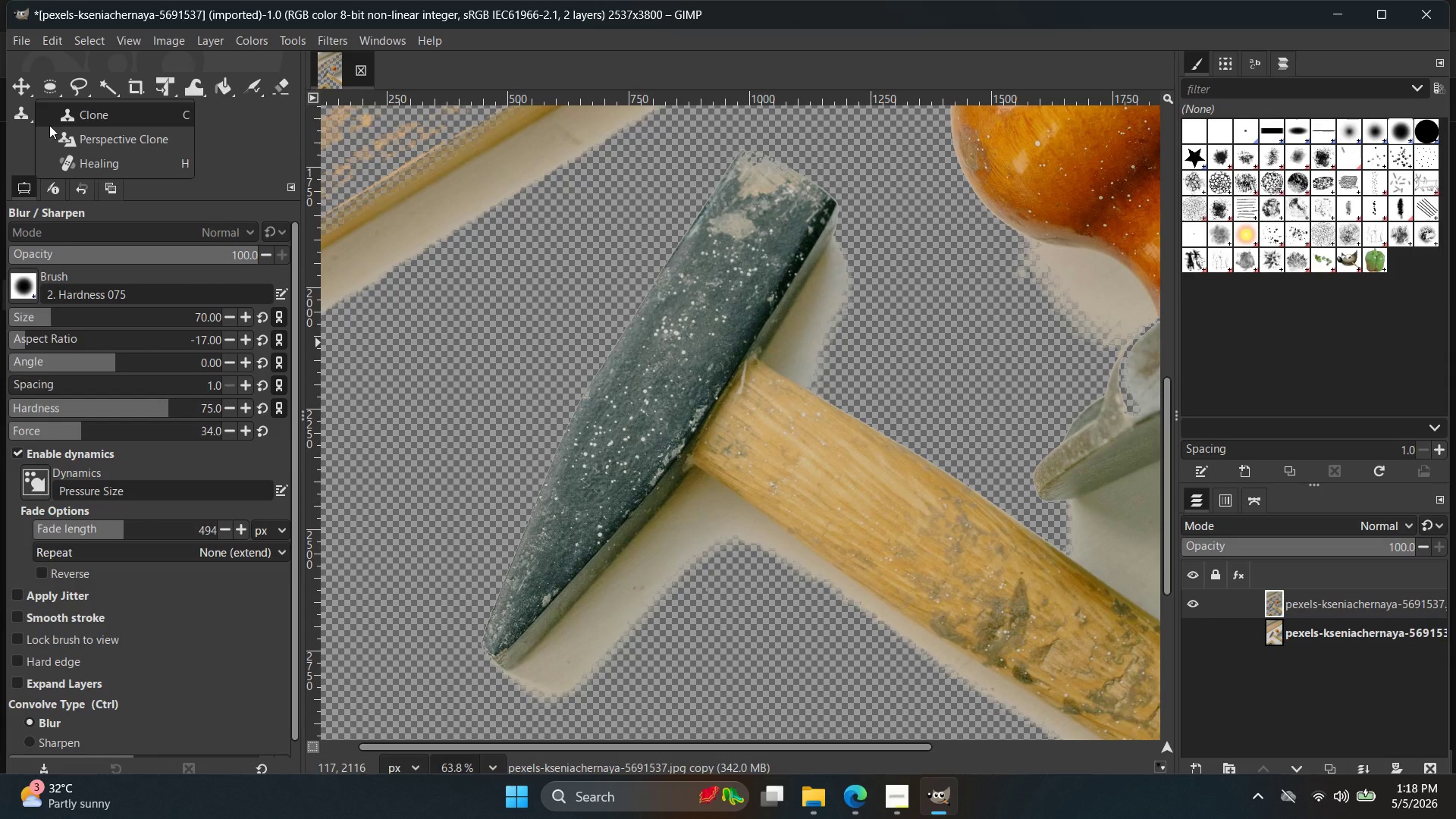 
right_click([247, 163])
 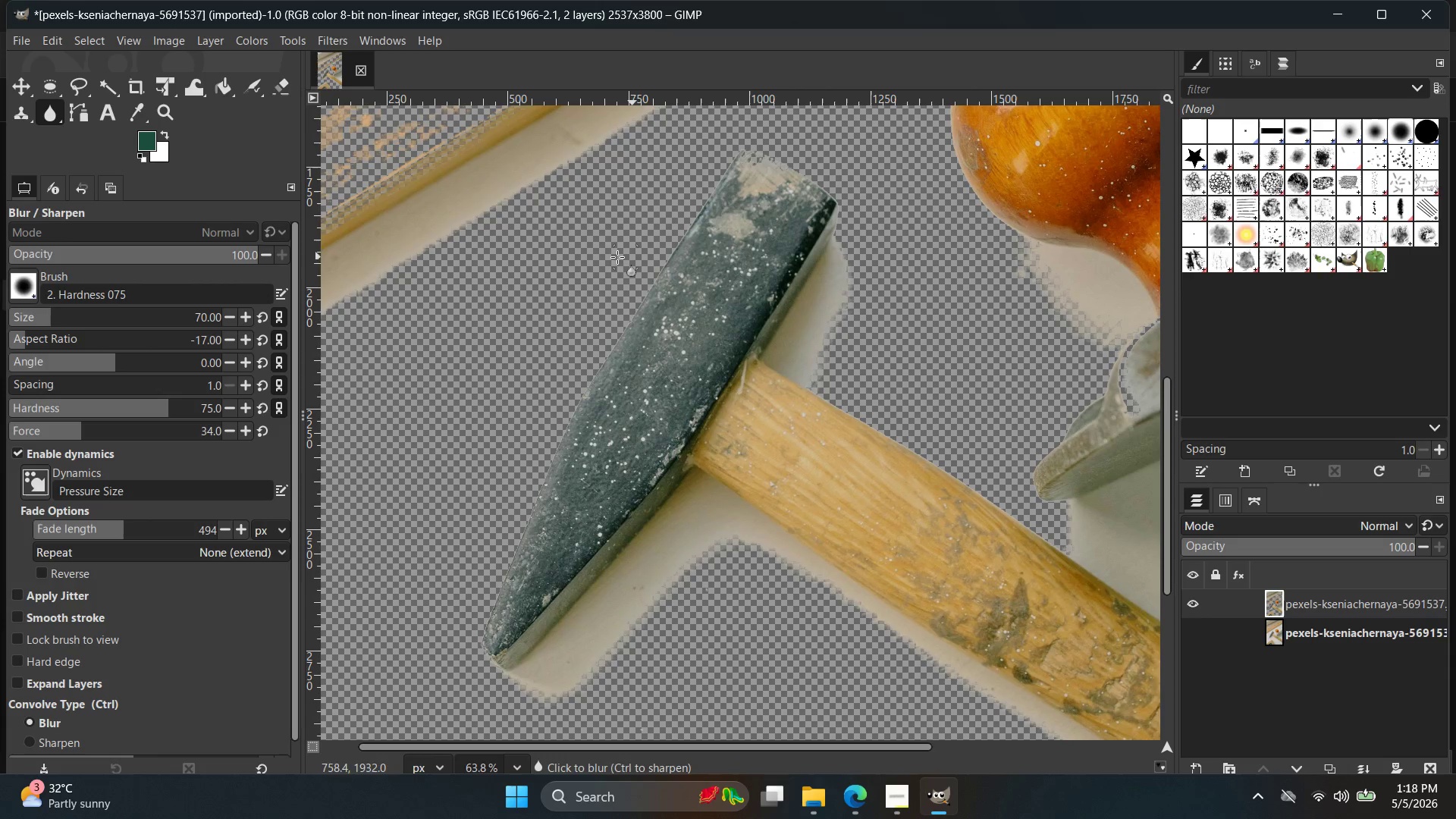 
key(Control+ControlLeft)
 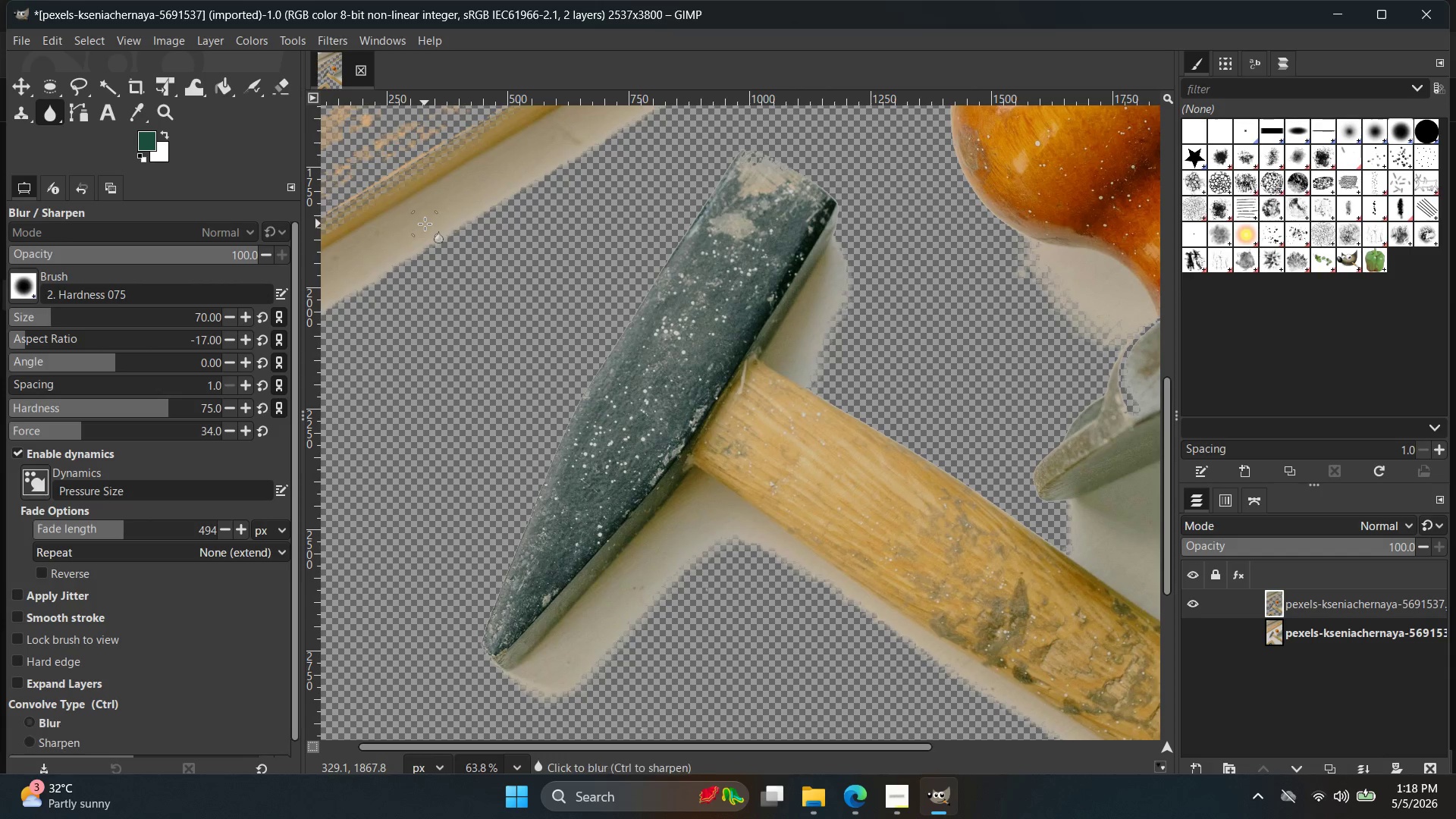 
key(Control+Z)
 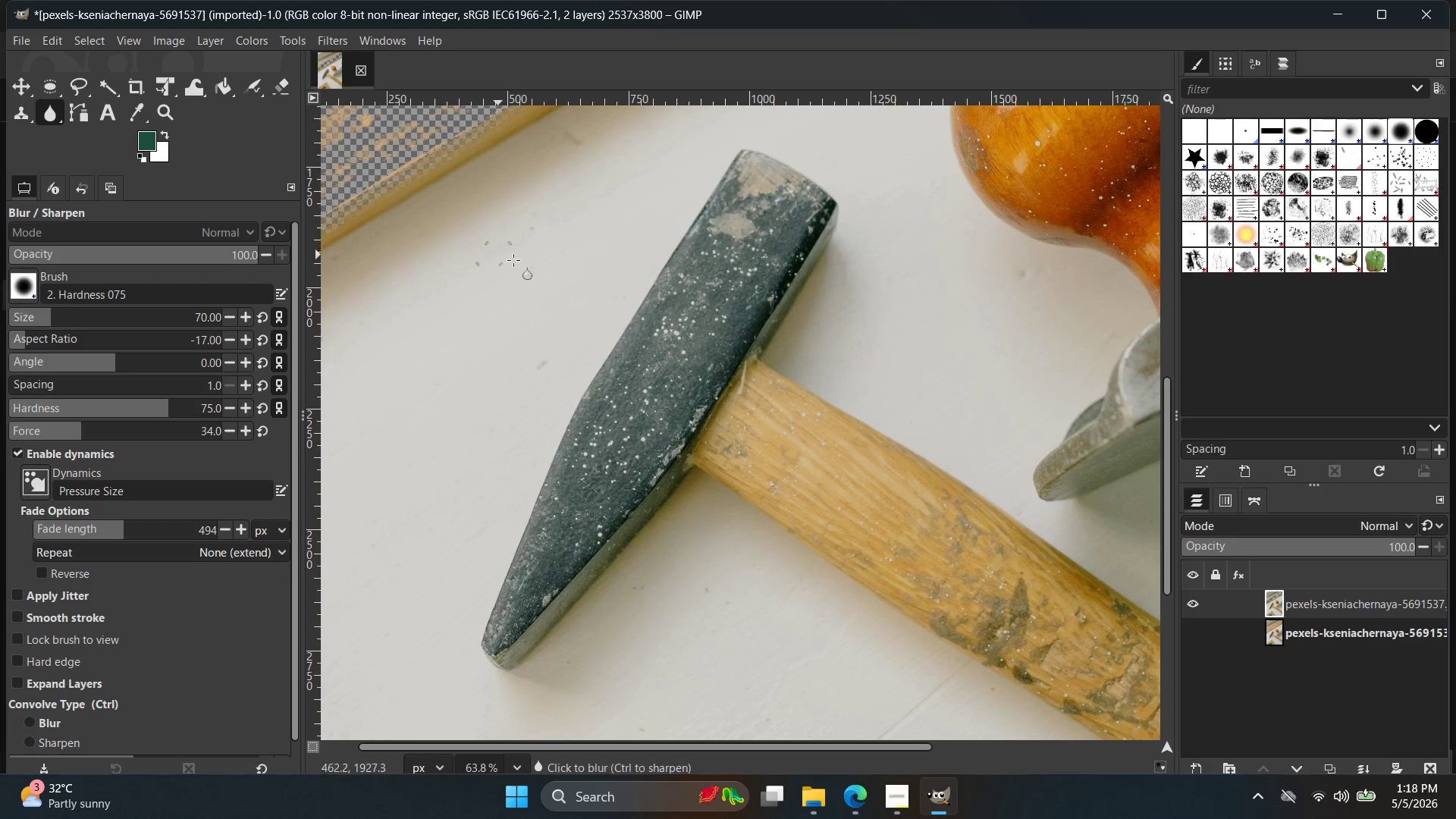 
hold_key(key=ControlLeft, duration=1.55)
scroll: coordinate [621, 340], scroll_direction: down, amount: 12.0
 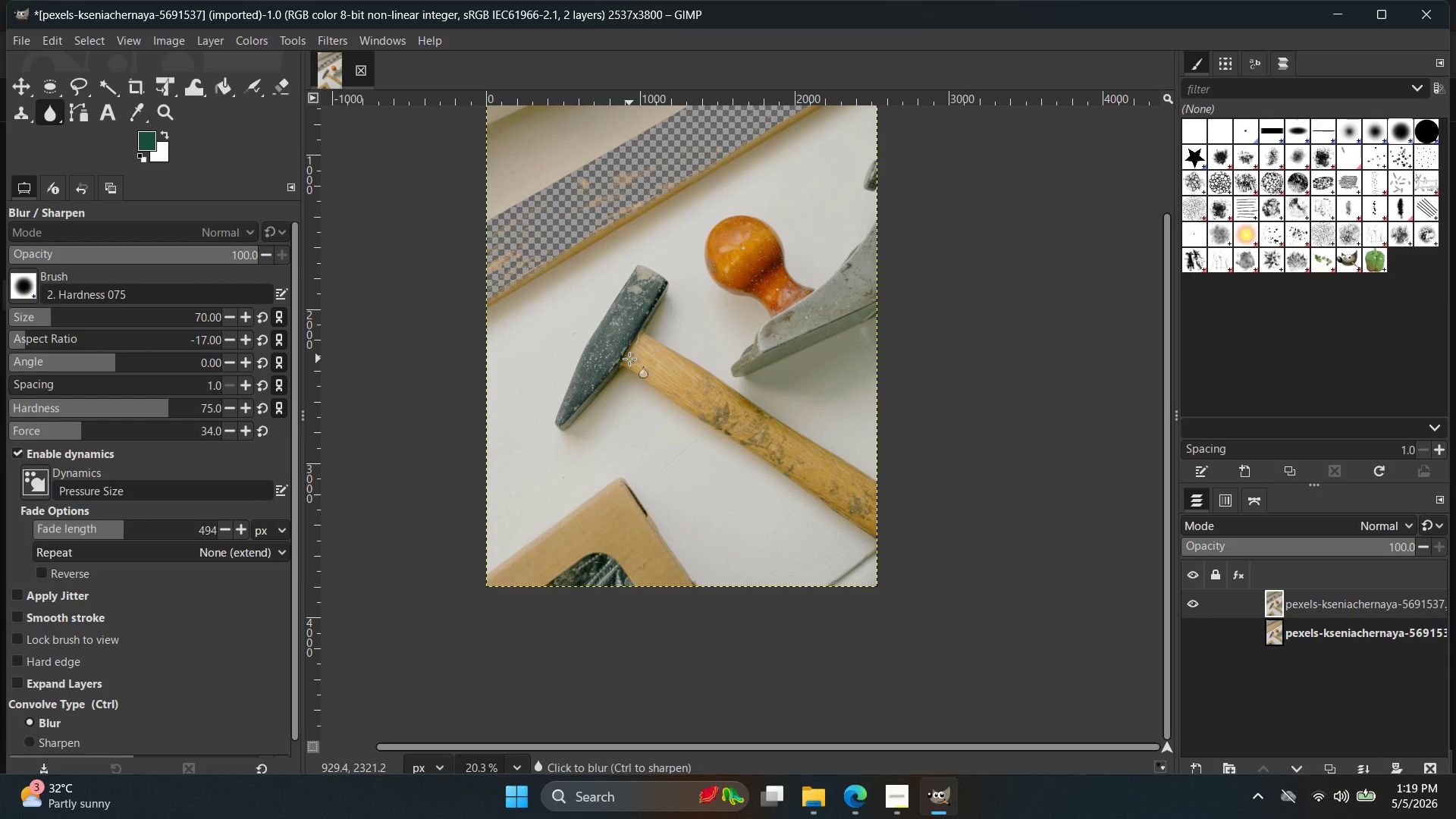 
wait(71.5)
 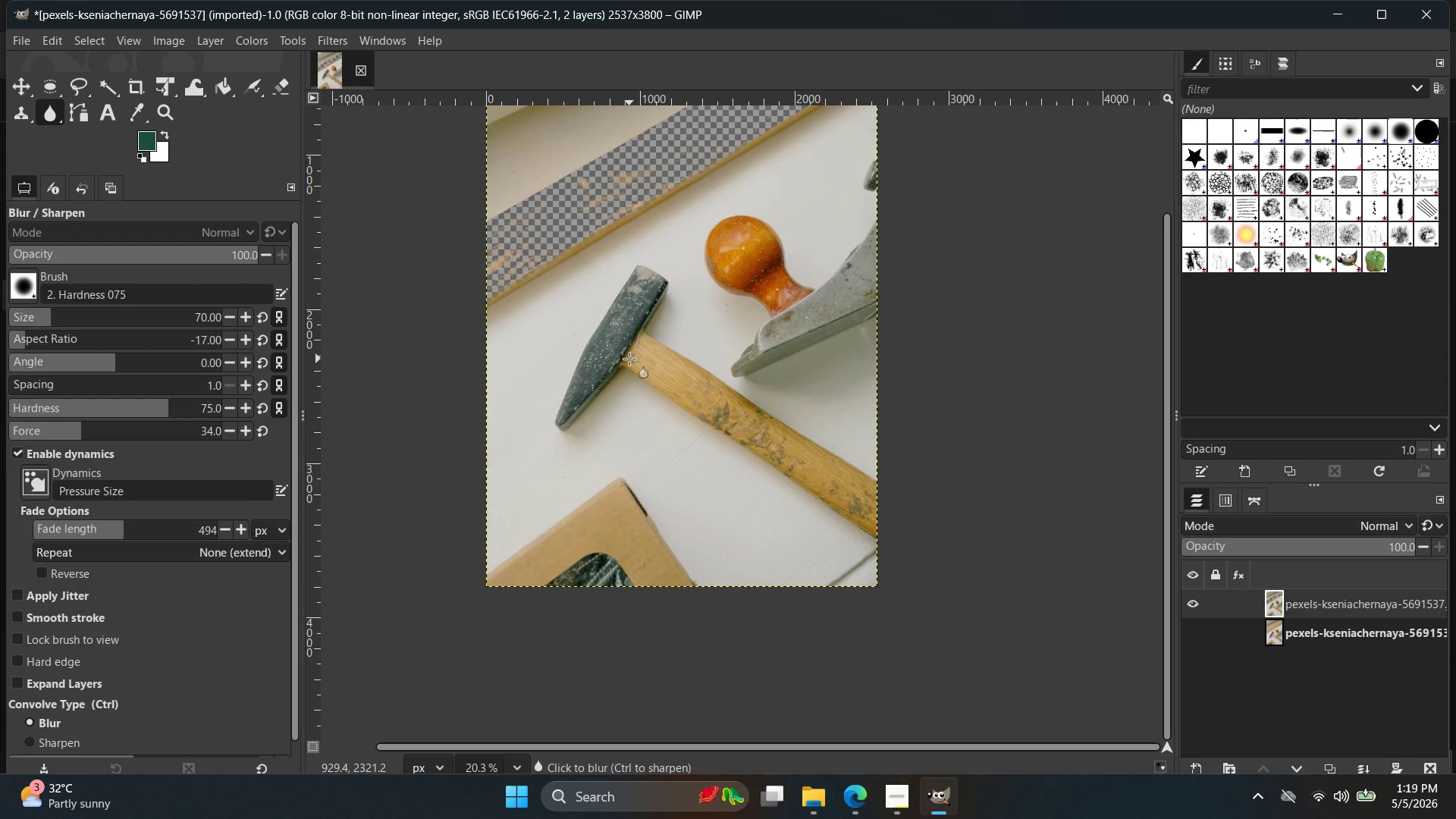 
hold_key(key=ControlLeft, duration=0.55)
scroll: coordinate [808, 303], scroll_direction: up, amount: 5.0
 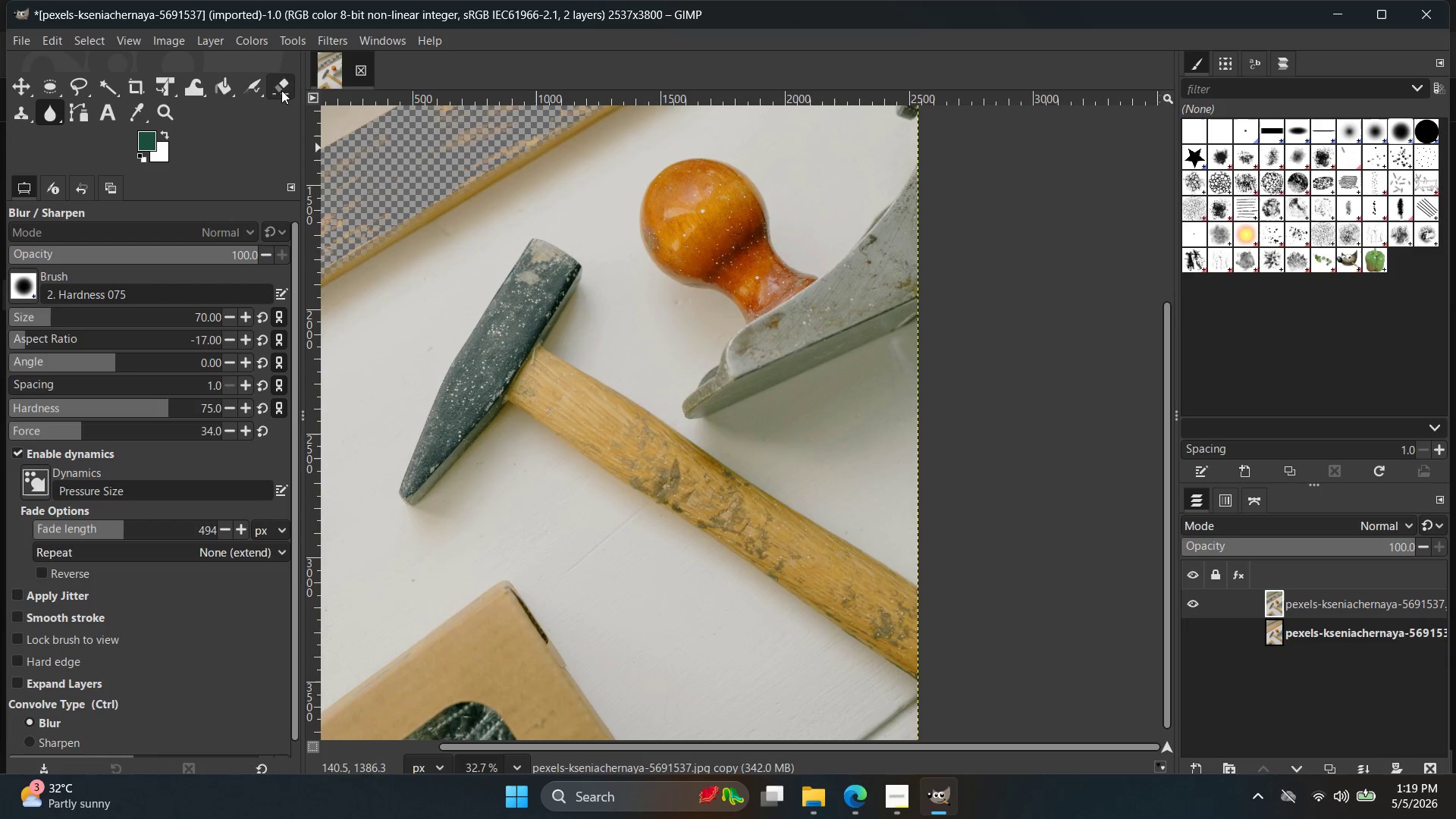 
hold_key(key=ControlLeft, duration=0.5)
scroll: coordinate [598, 186], scroll_direction: up, amount: 4.0
 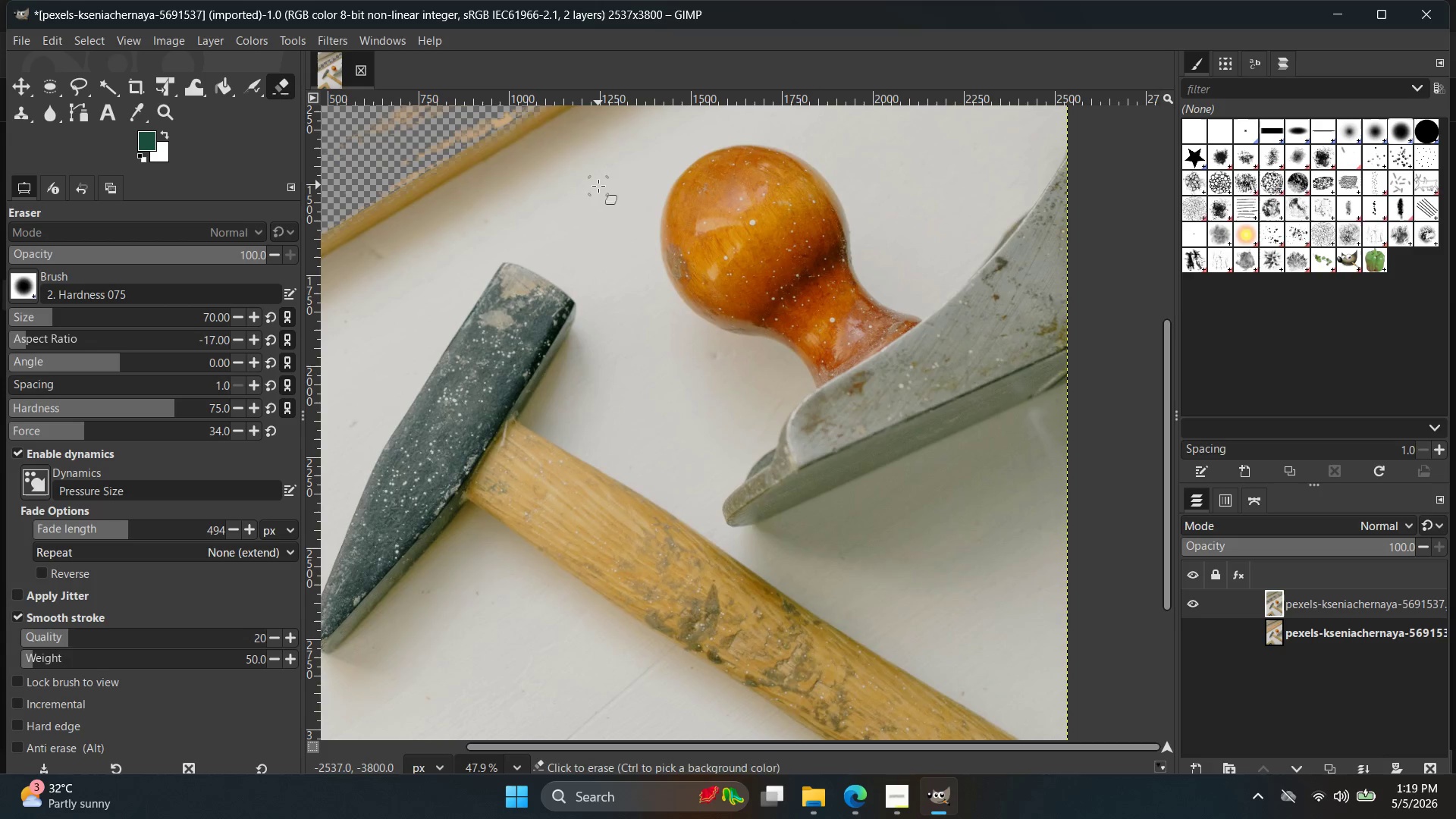 
hold_key(key=ControlLeft, duration=1.02)
 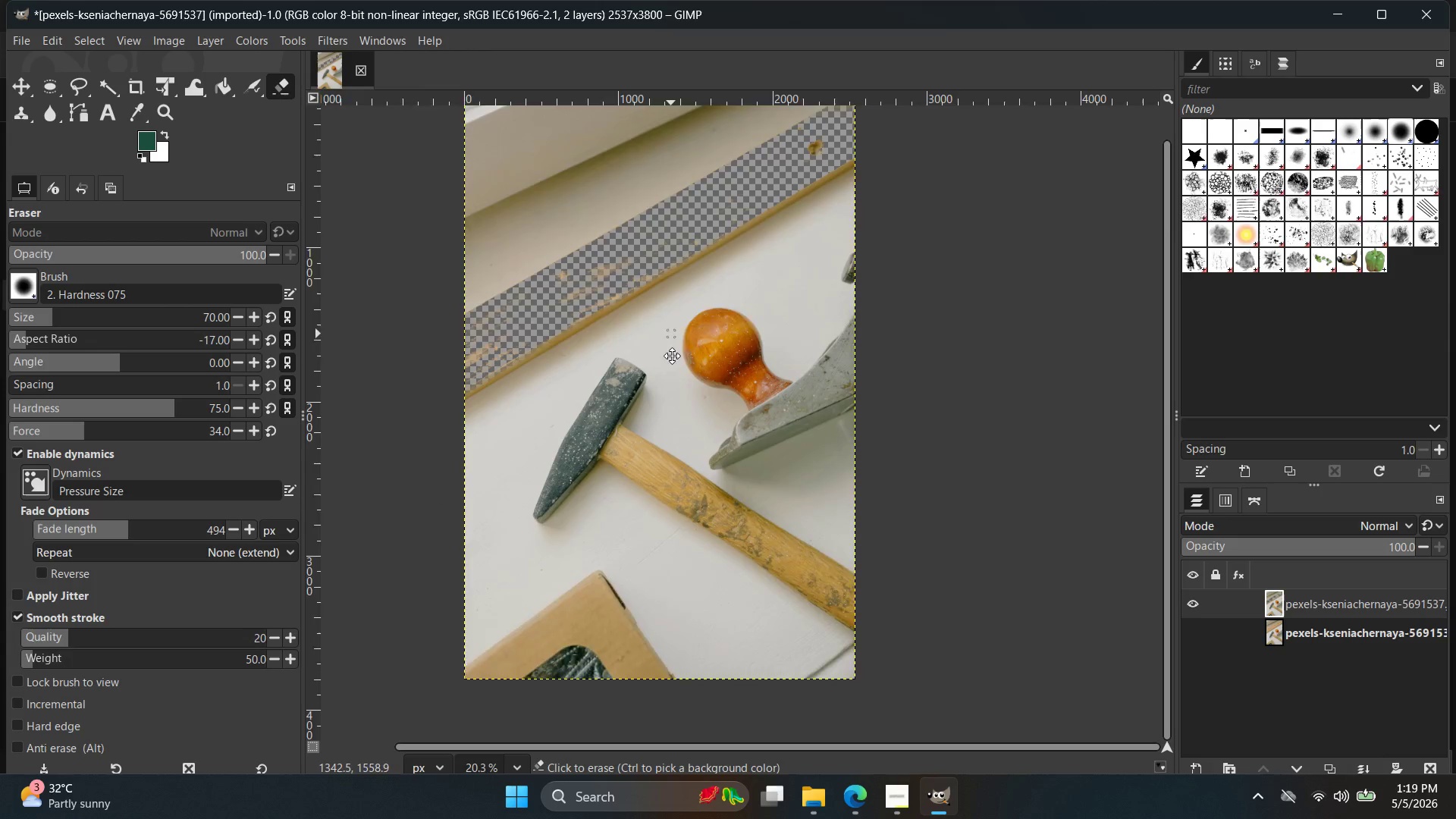 
hold_key(key=Space, duration=0.75)
 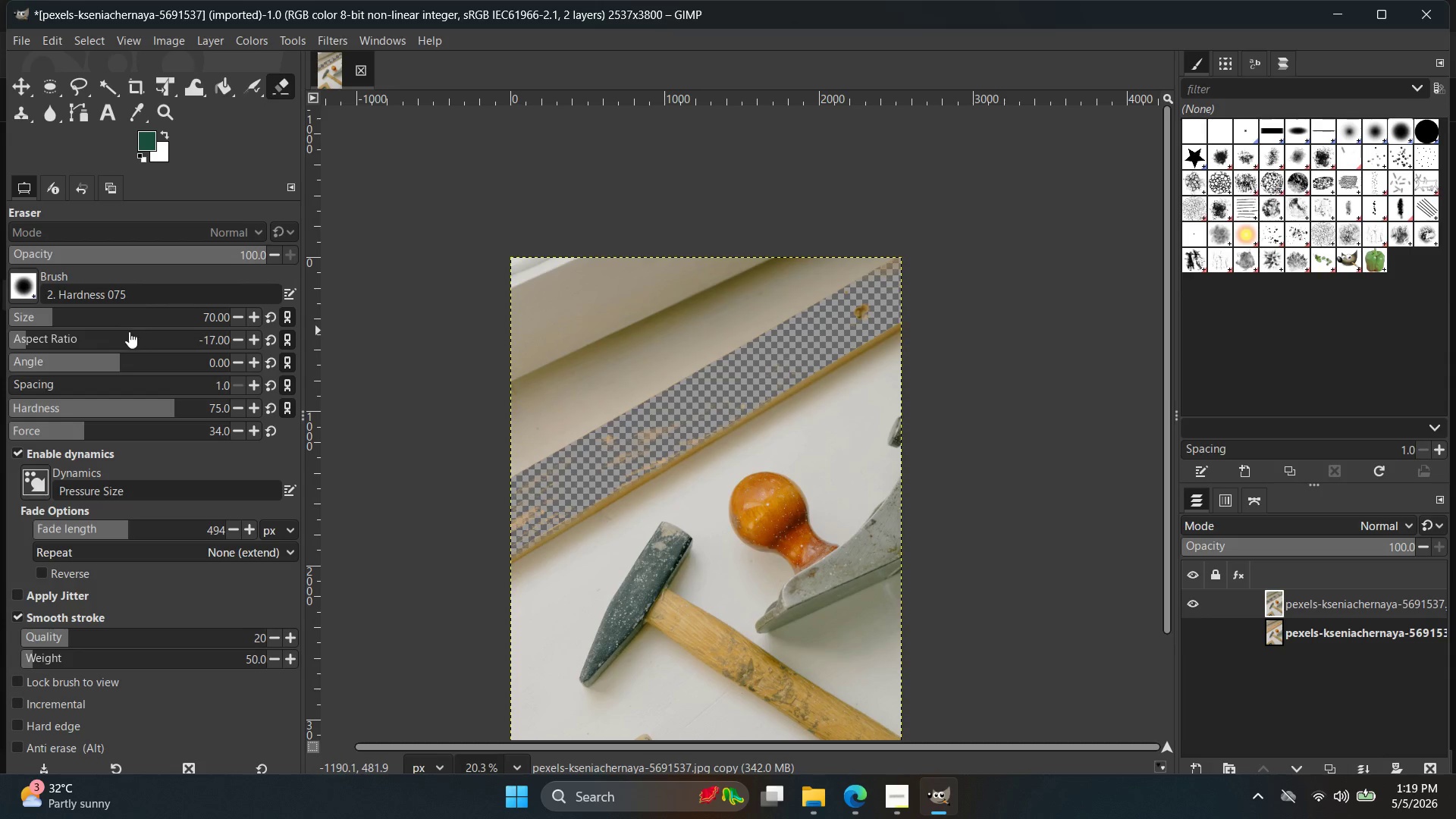 
scroll: coordinate [623, 196], scroll_direction: down, amount: 9.0
 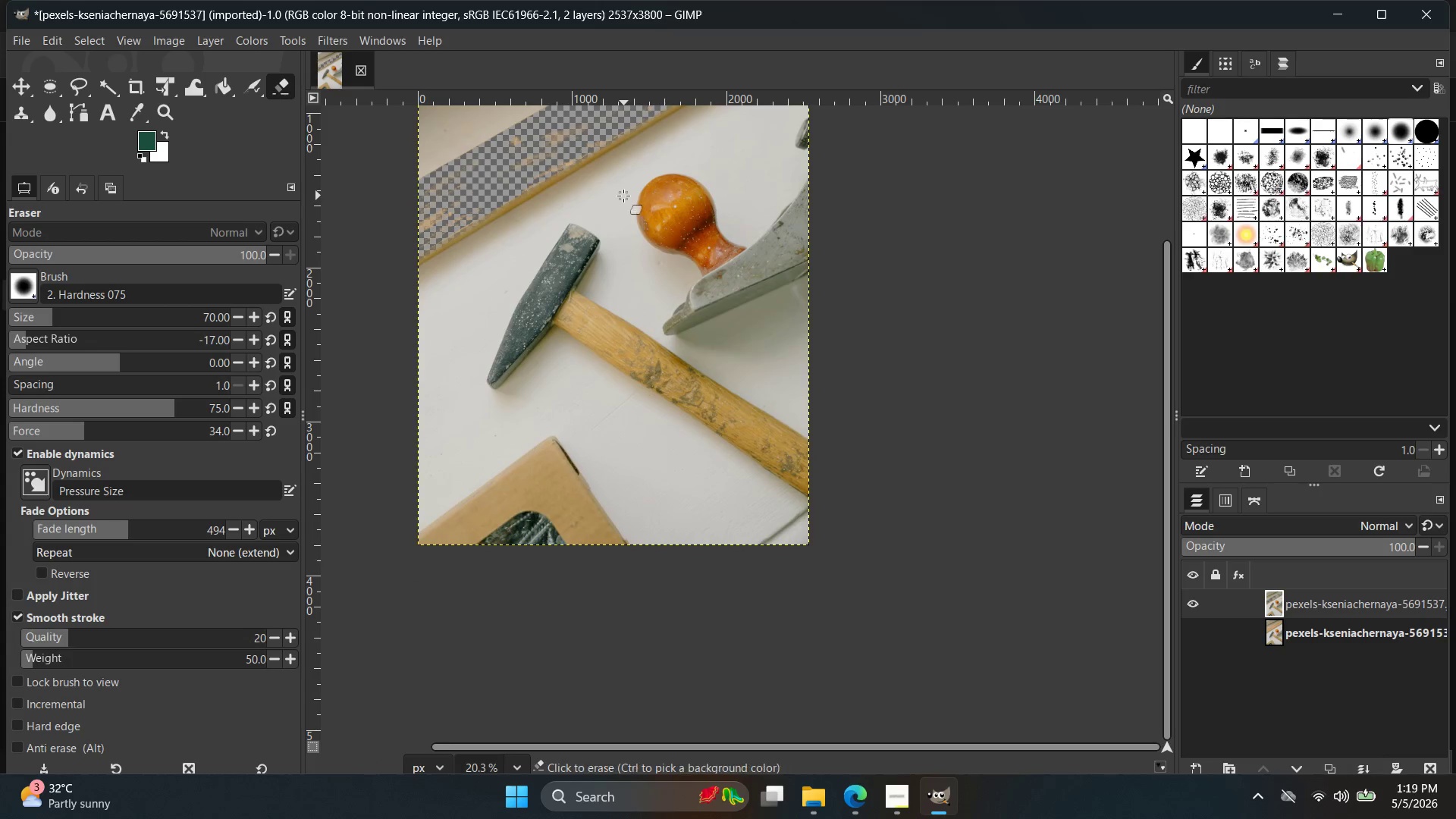 
left_click([118, 318])
 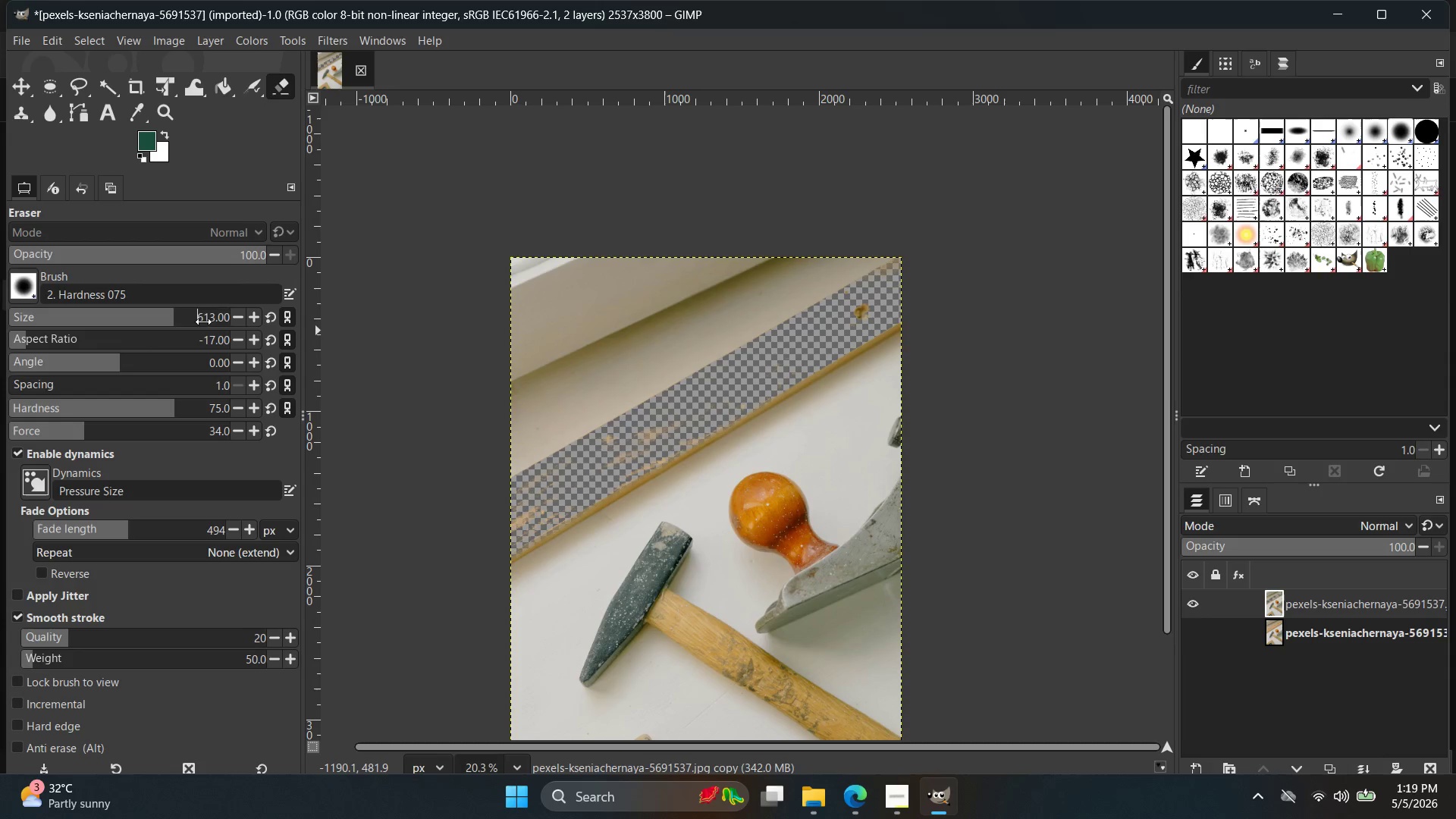 
left_click_drag(start_coordinate=[128, 318], to_coordinate=[228, 323])
 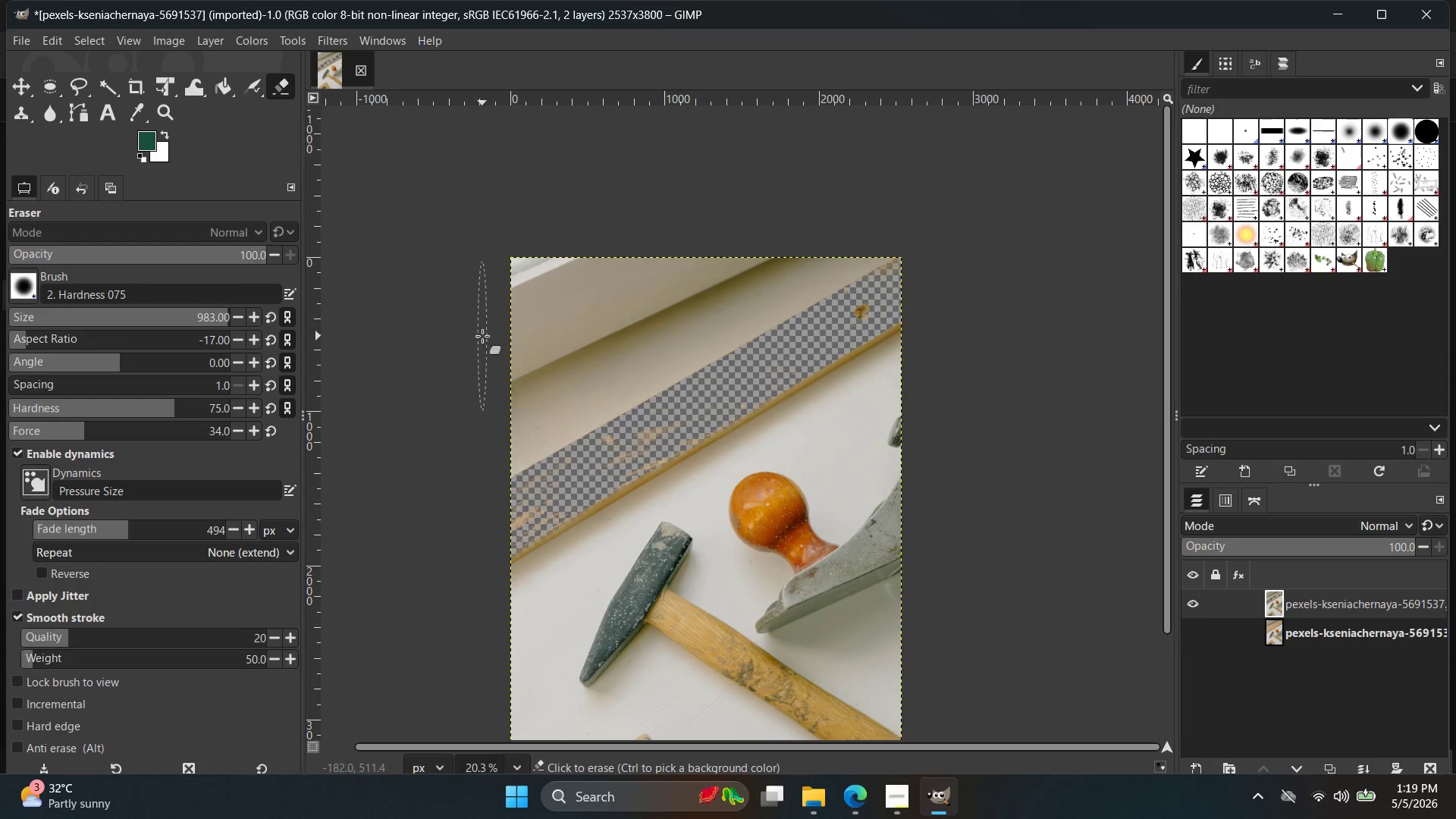 
left_click_drag(start_coordinate=[471, 336], to_coordinate=[1147, 345])
 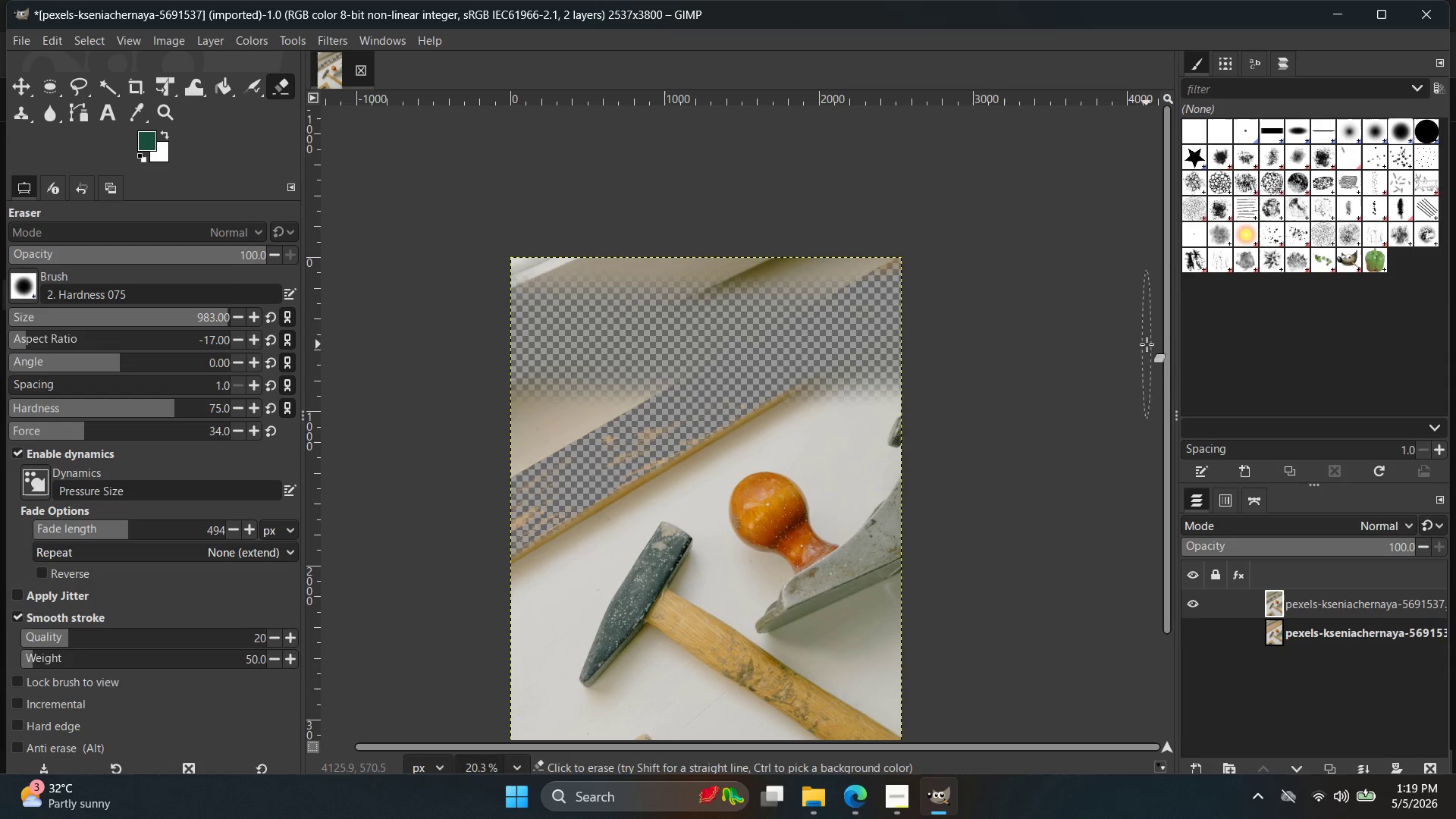 
left_click_drag(start_coordinate=[1131, 334], to_coordinate=[638, 321])
 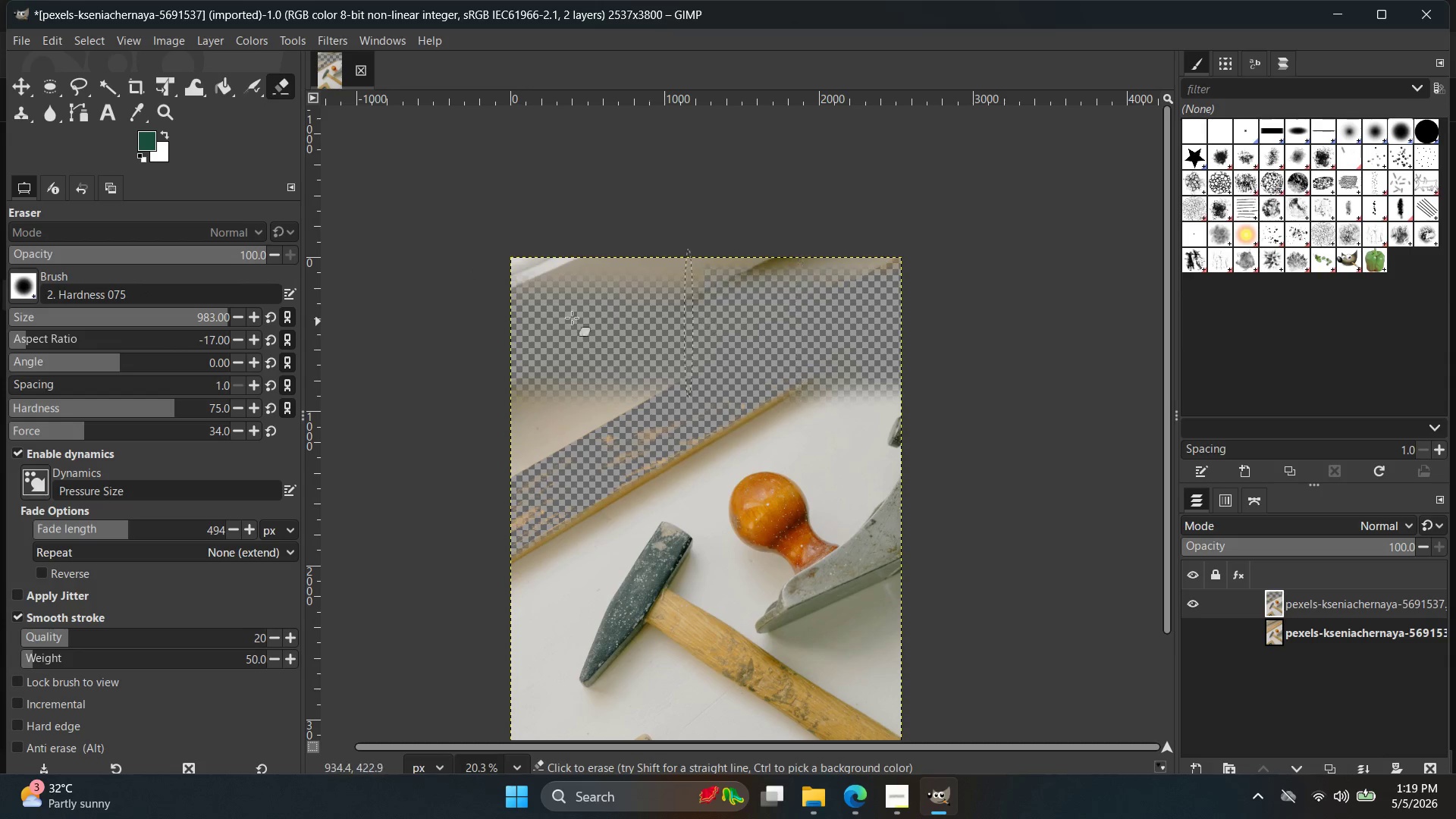 
left_click_drag(start_coordinate=[617, 319], to_coordinate=[400, 315])
 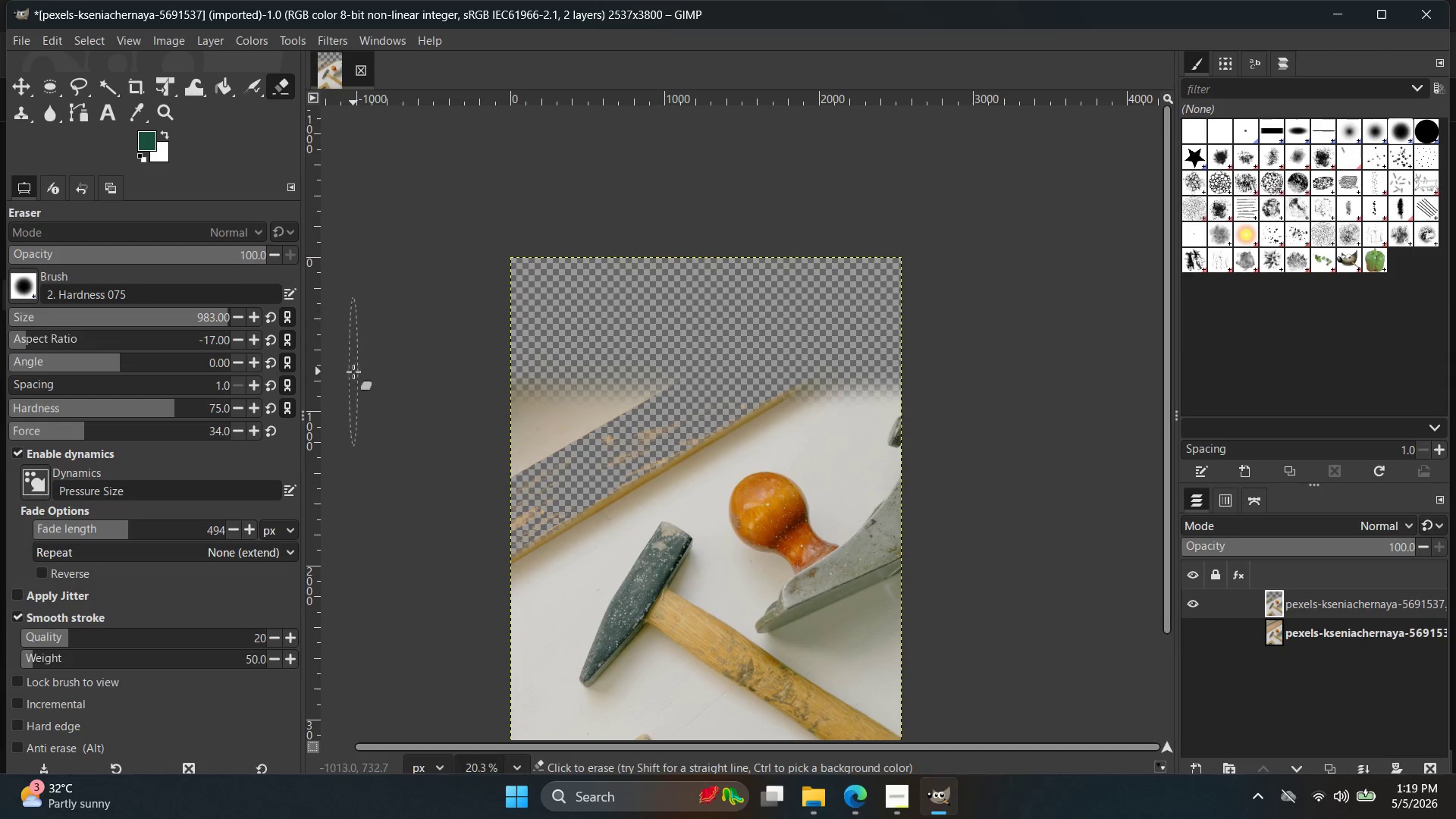 
left_click_drag(start_coordinate=[374, 374], to_coordinate=[558, 373])
 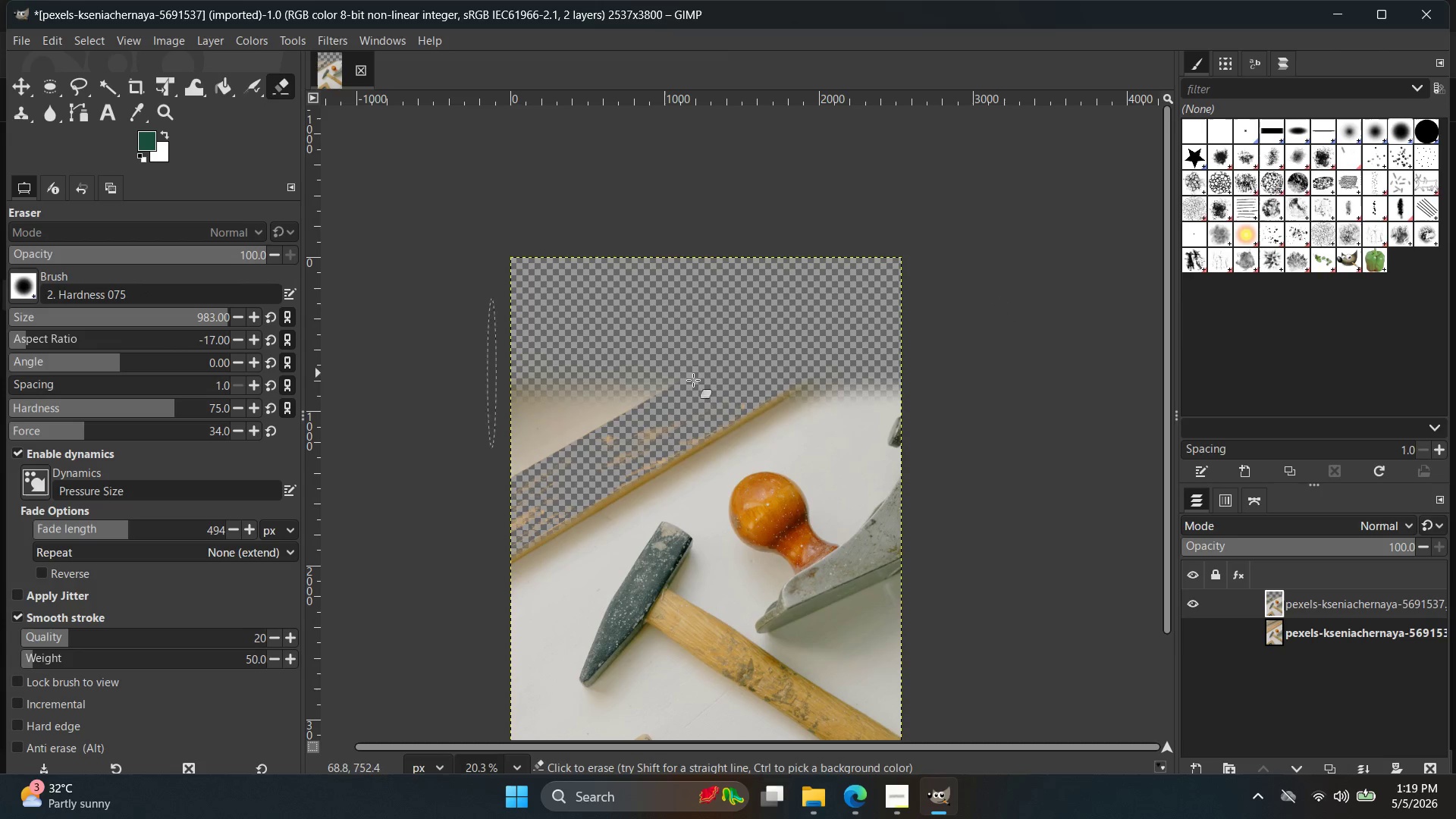 
left_click_drag(start_coordinate=[609, 375], to_coordinate=[458, 380])
 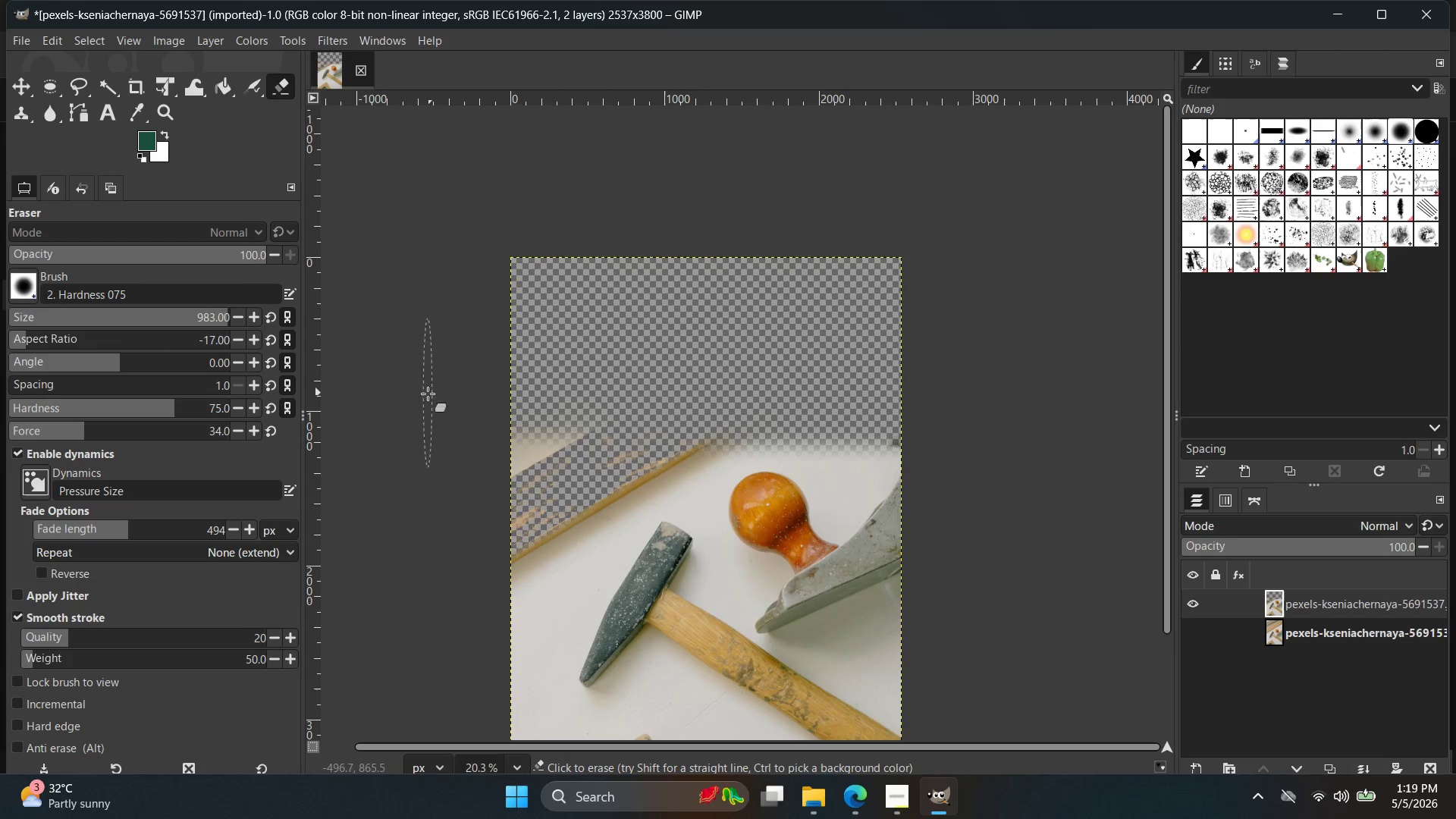 
left_click_drag(start_coordinate=[438, 397], to_coordinate=[512, 398])
 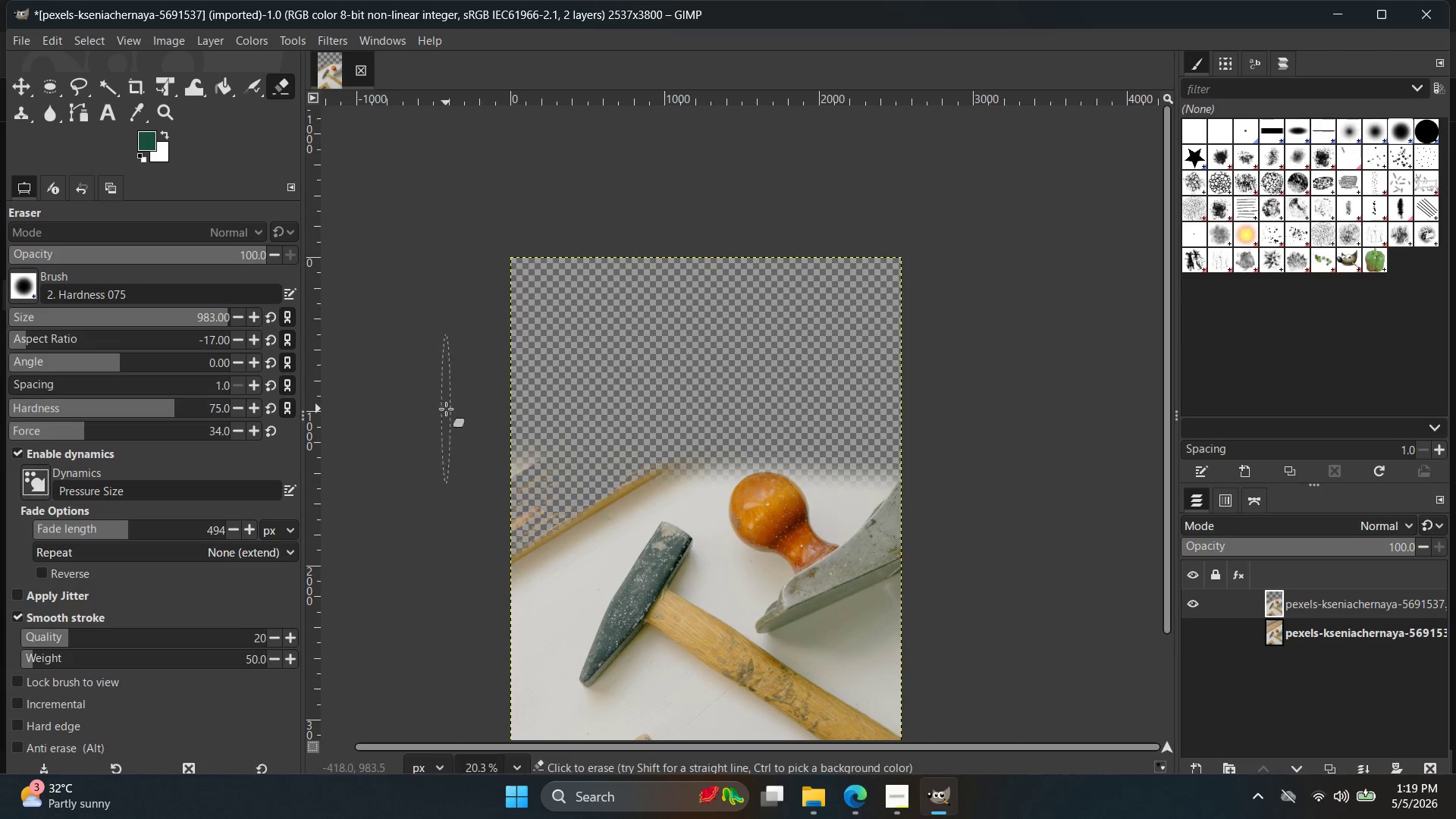 
hold_key(key=ControlLeft, duration=0.97)
 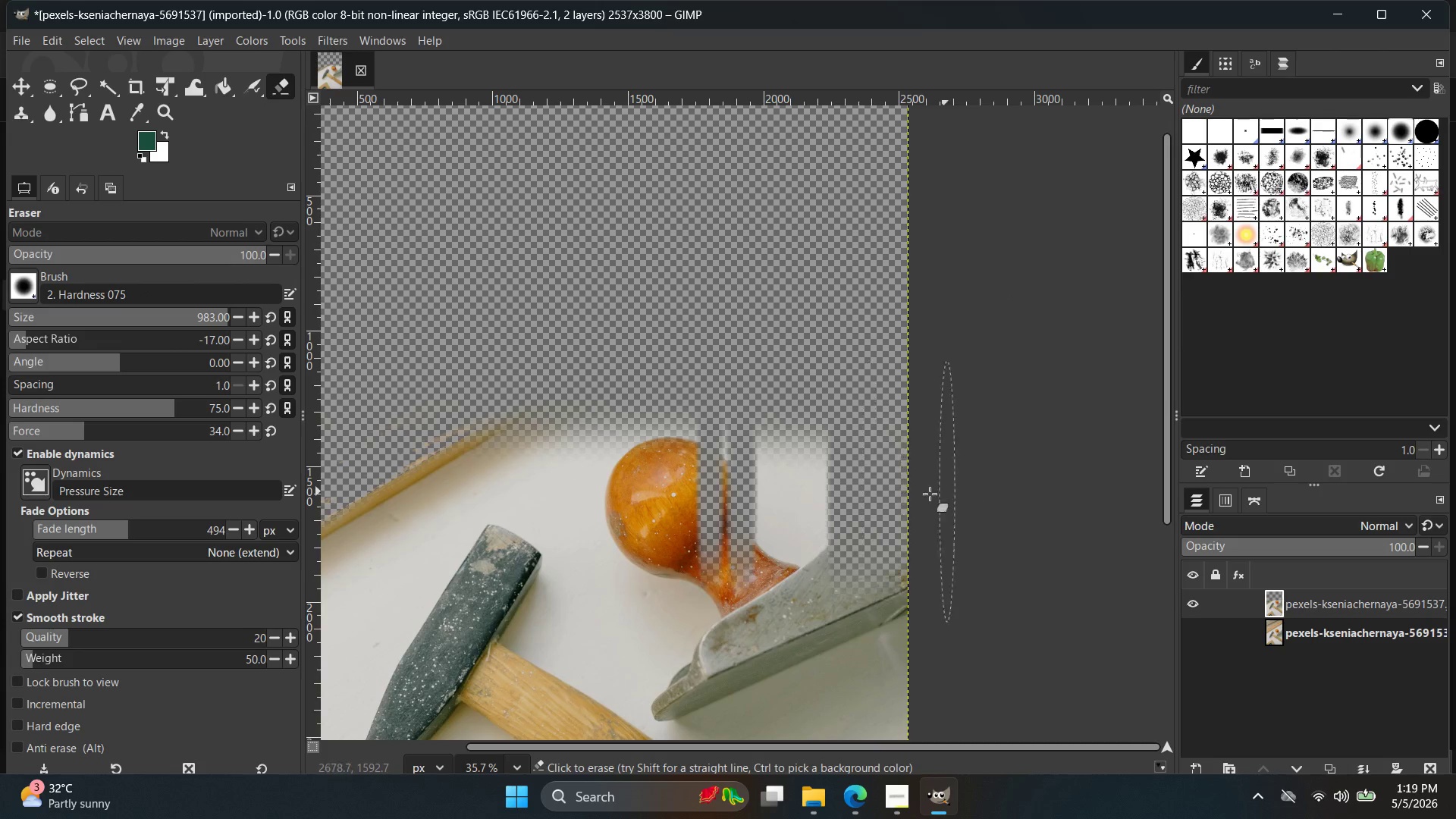 
left_click_drag(start_coordinate=[701, 479], to_coordinate=[720, 482])
 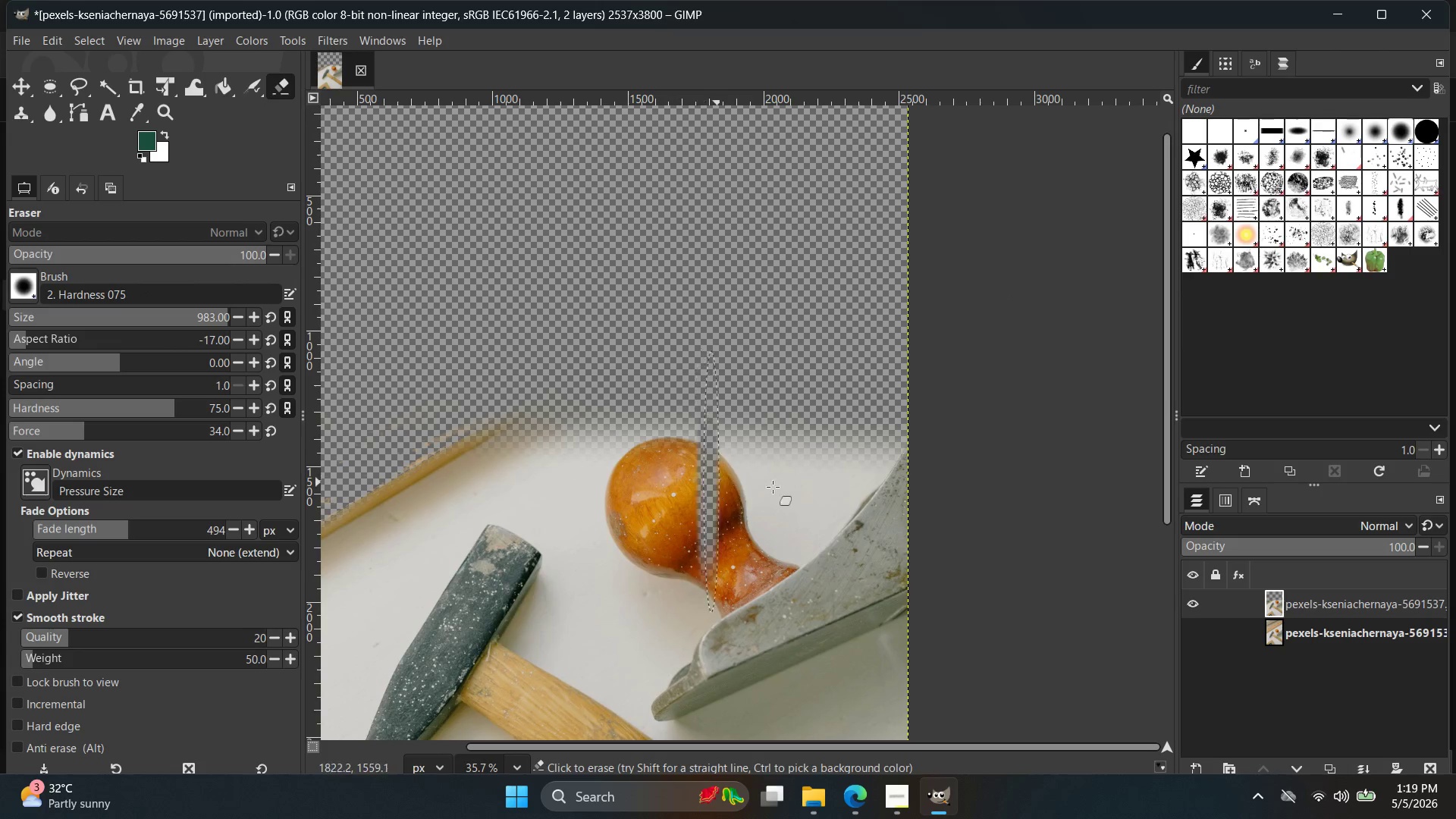 
left_click_drag(start_coordinate=[731, 484], to_coordinate=[754, 485])
 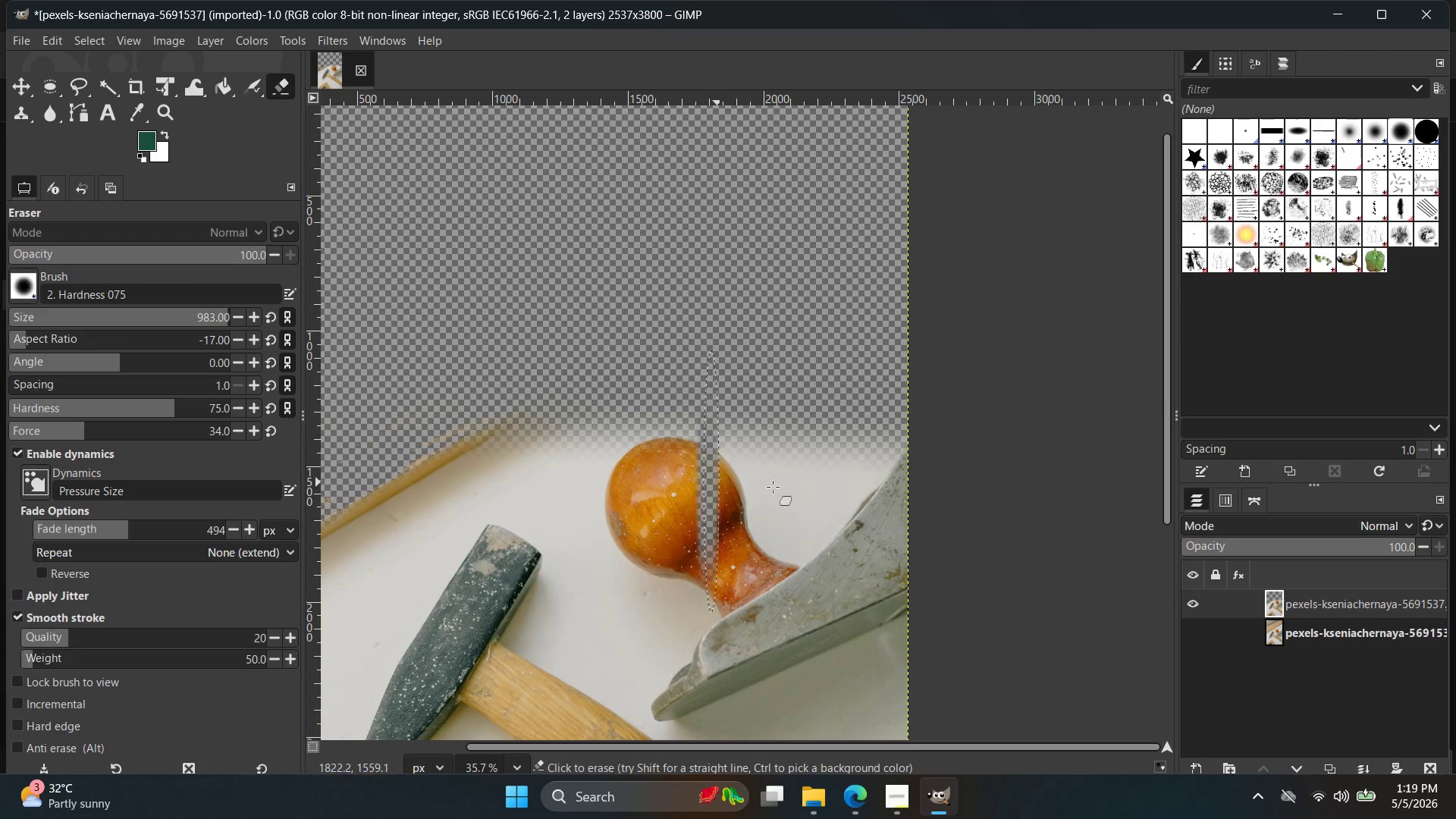 
left_click_drag(start_coordinate=[832, 489], to_coordinate=[613, 438])
 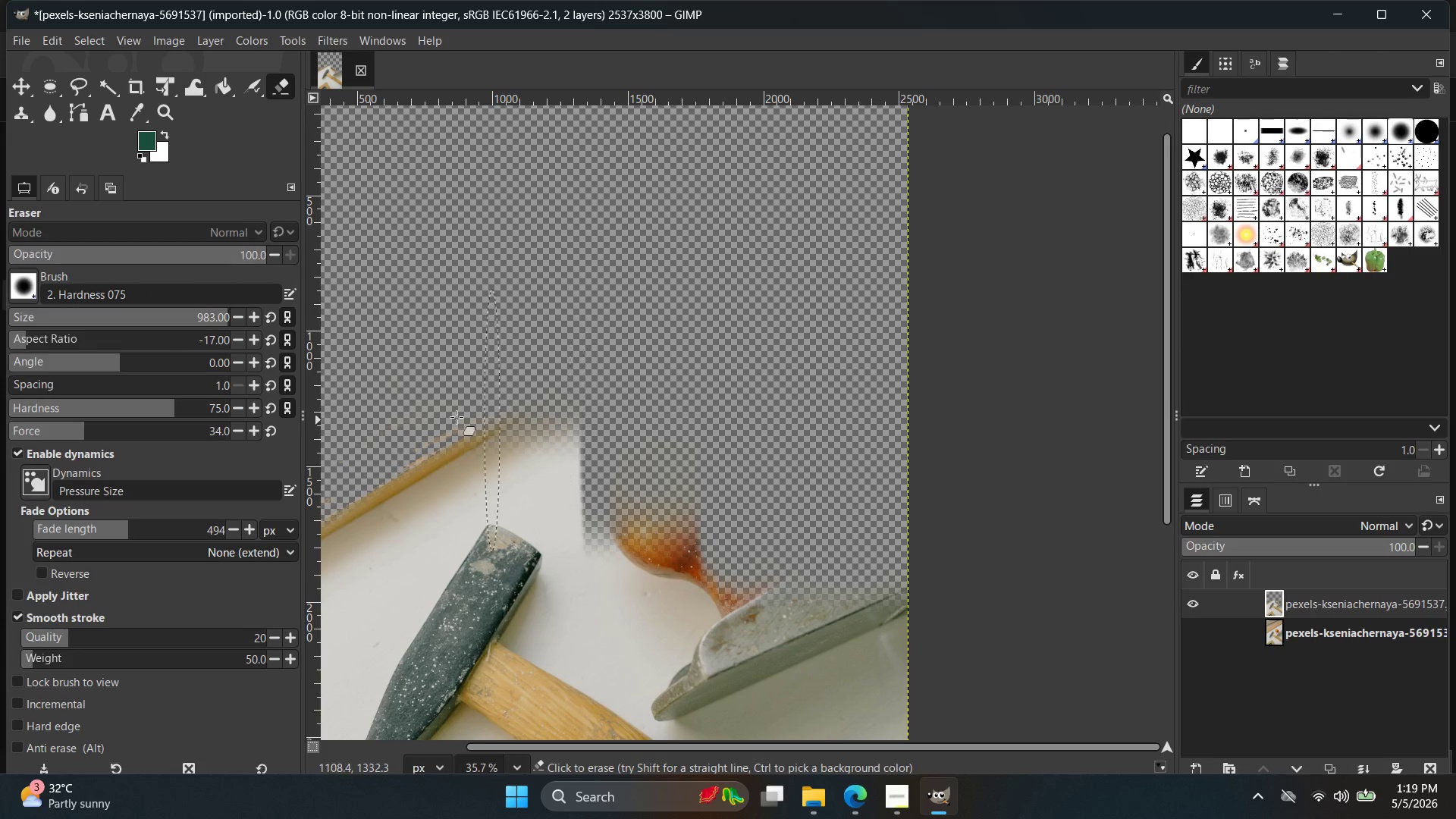 
scroll: coordinate [885, 467], scroll_direction: up, amount: 6.0
 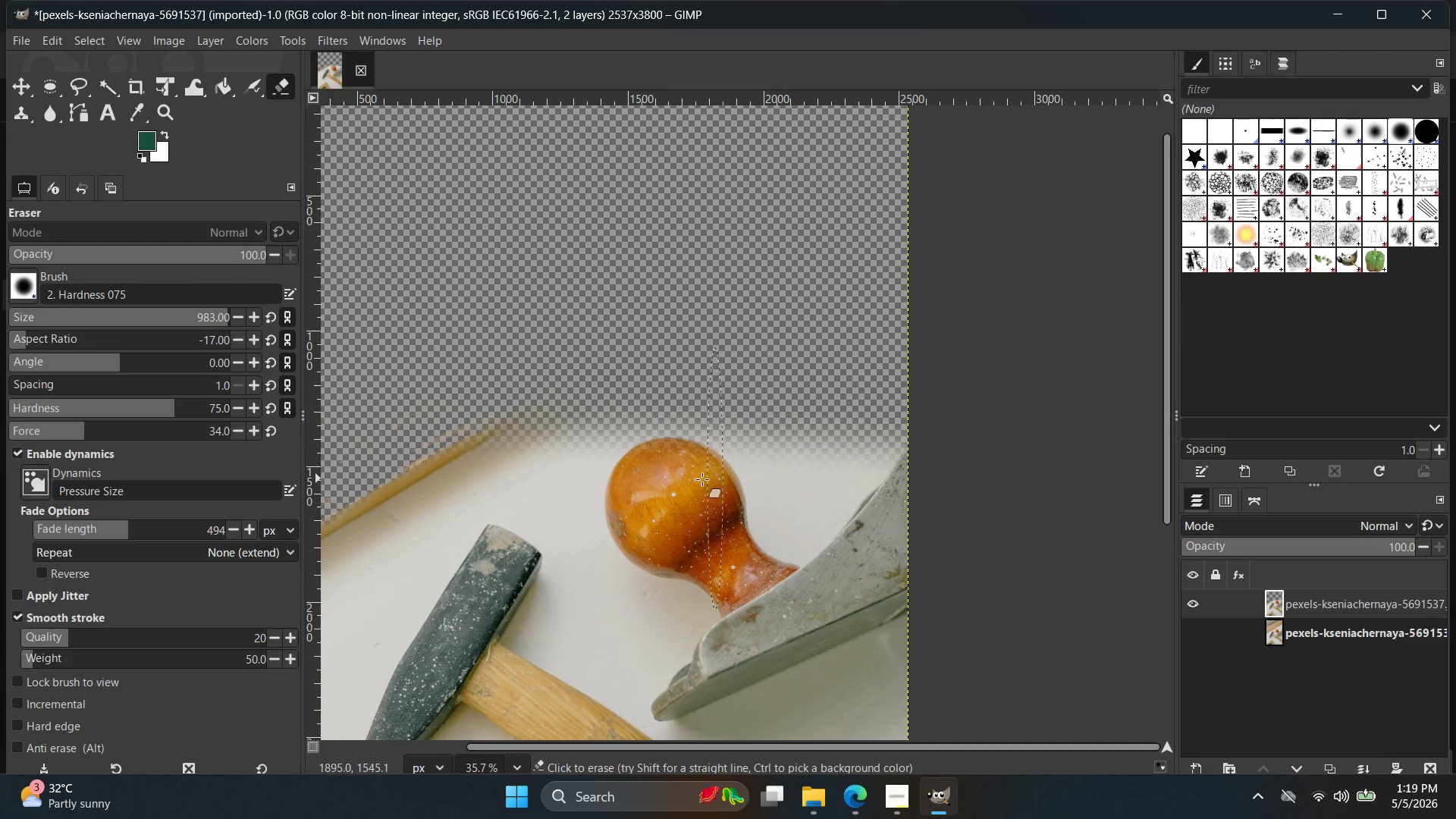 
hold_key(key=ControlLeft, duration=0.31)
 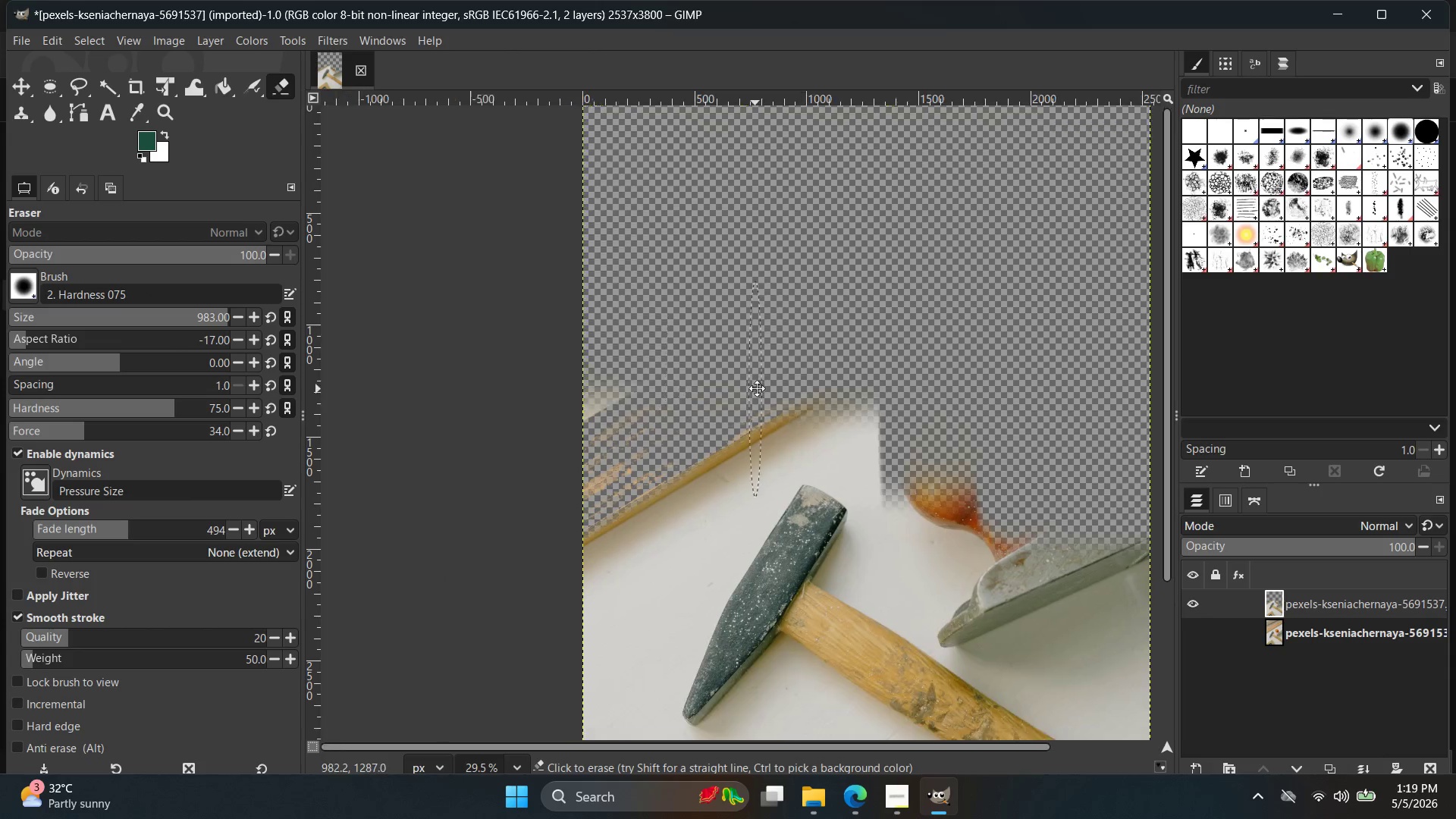 
hold_key(key=Space, duration=0.55)
 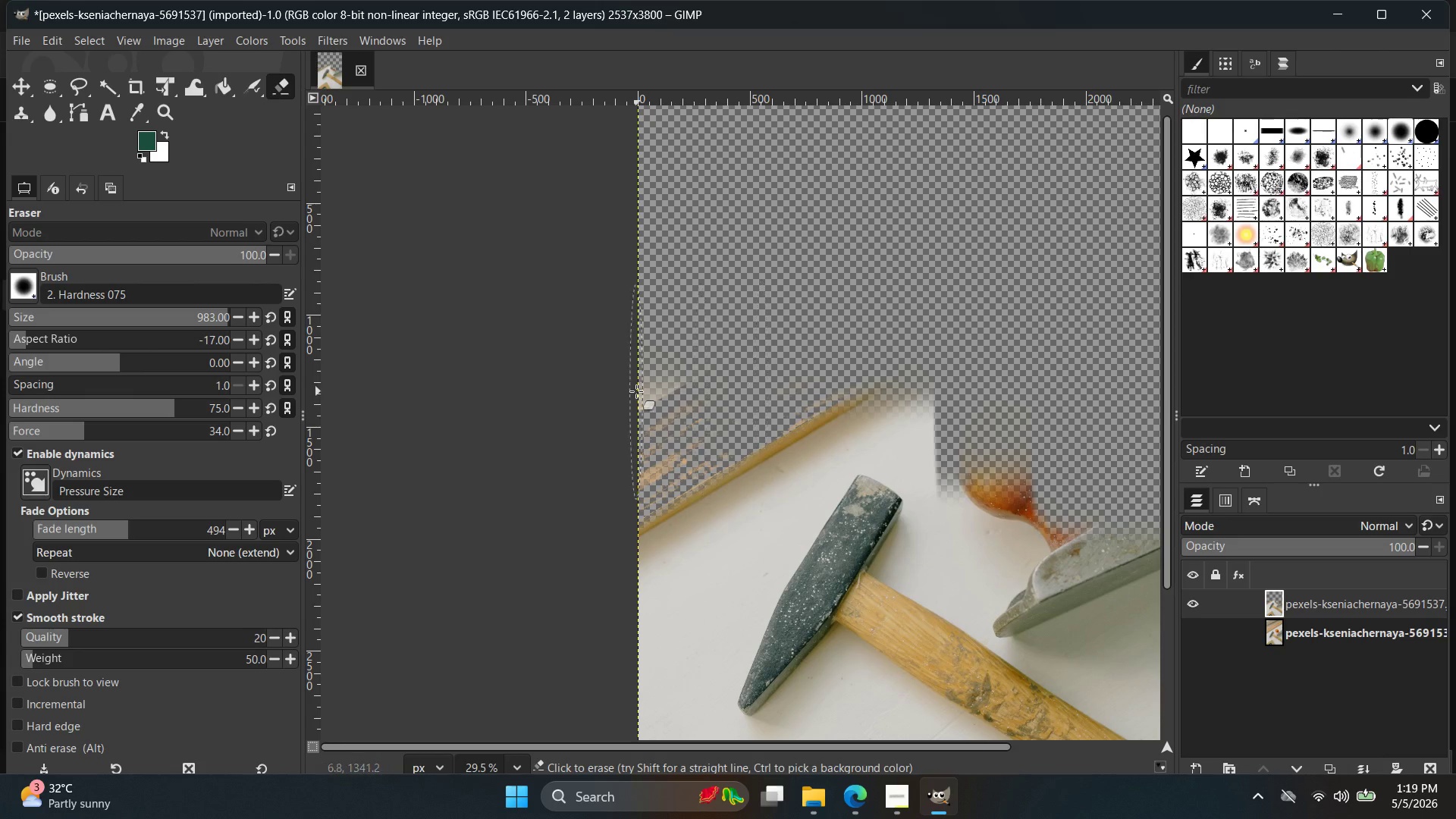 
scroll: coordinate [395, 412], scroll_direction: down, amount: 2.0
 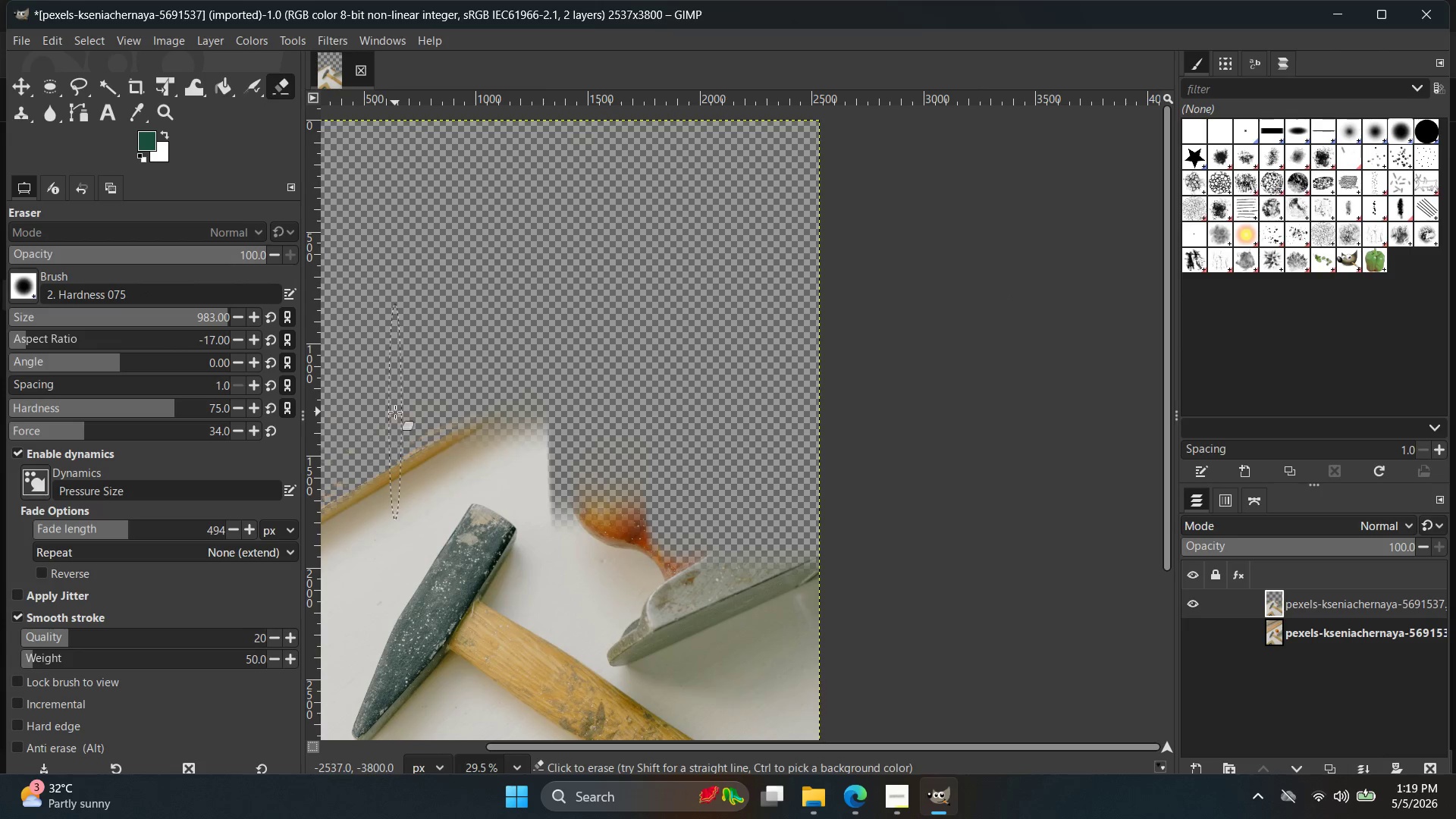 
left_click_drag(start_coordinate=[636, 391], to_coordinate=[940, 358])
 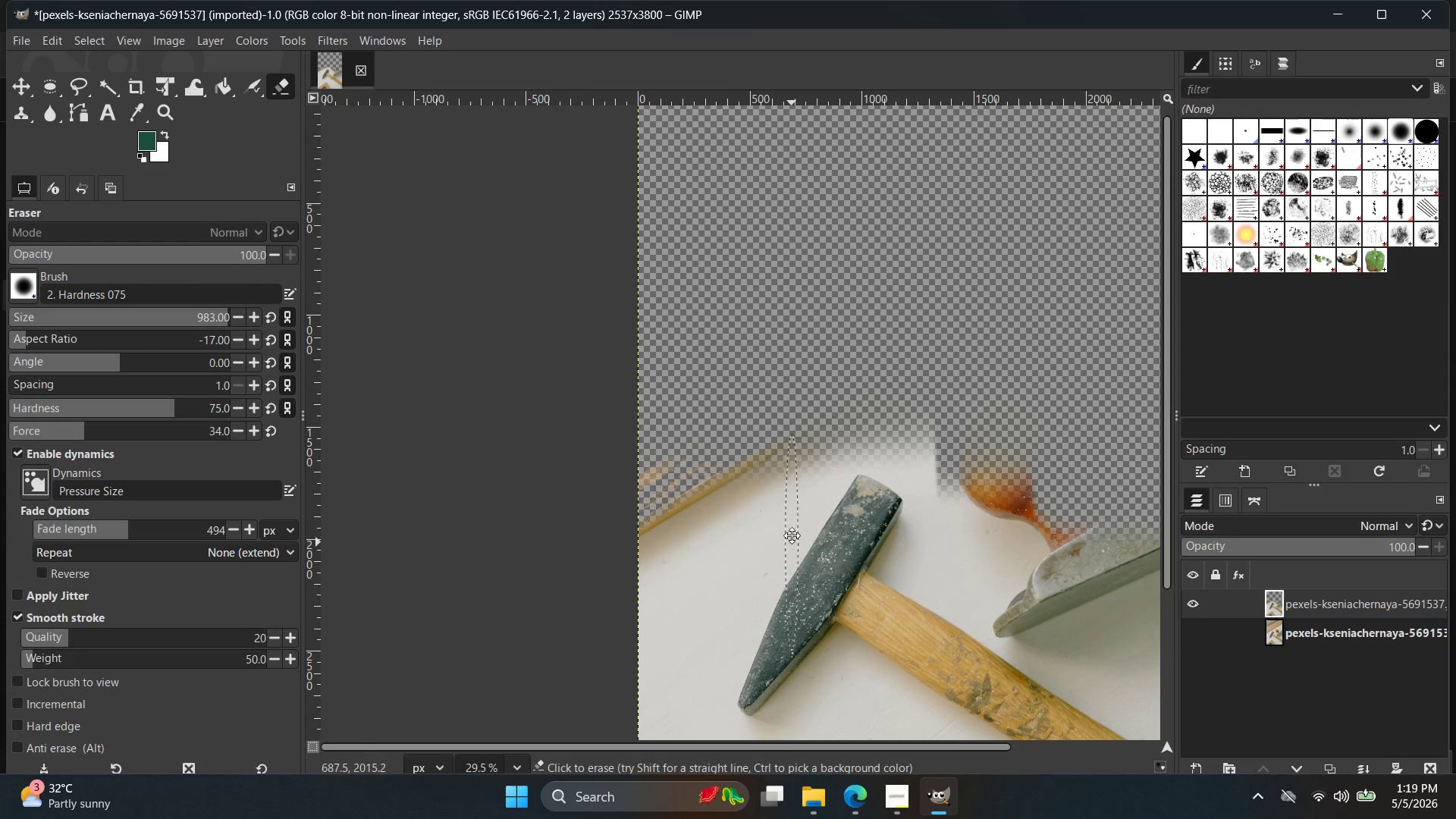 
double_click([940, 358])
 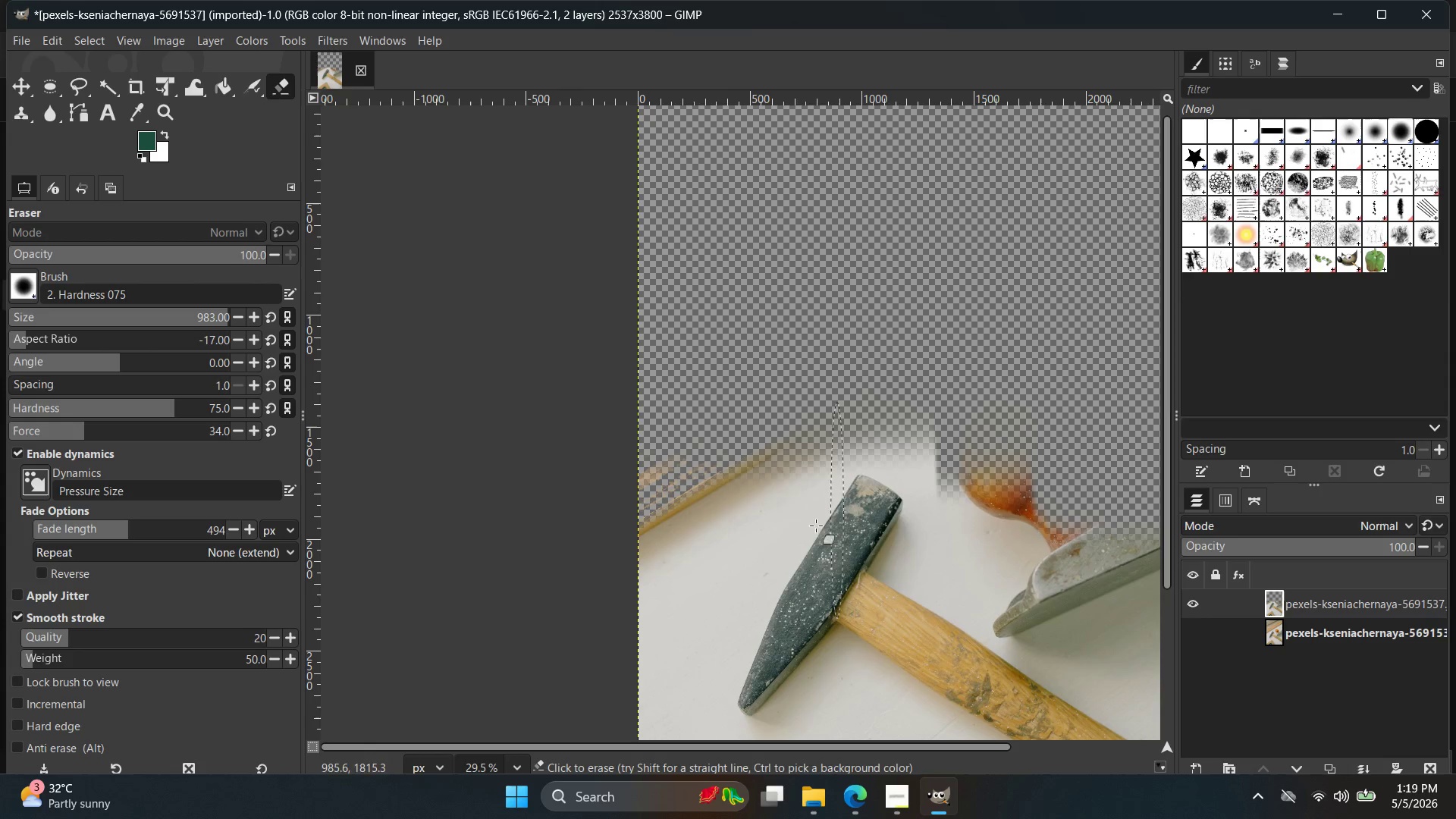 
hold_key(key=Space, duration=0.58)
 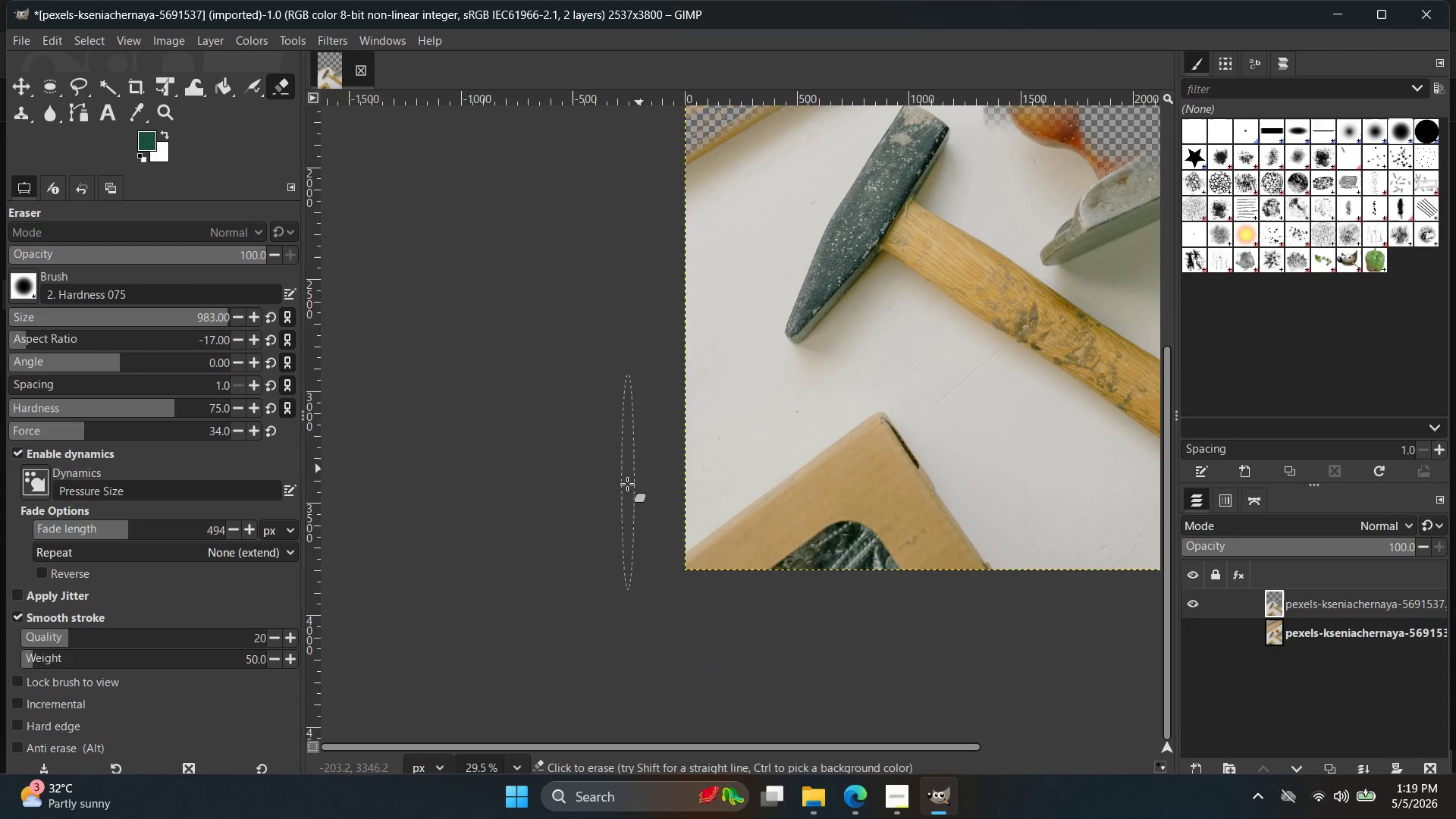 
left_click_drag(start_coordinate=[628, 488], to_coordinate=[792, 499])
 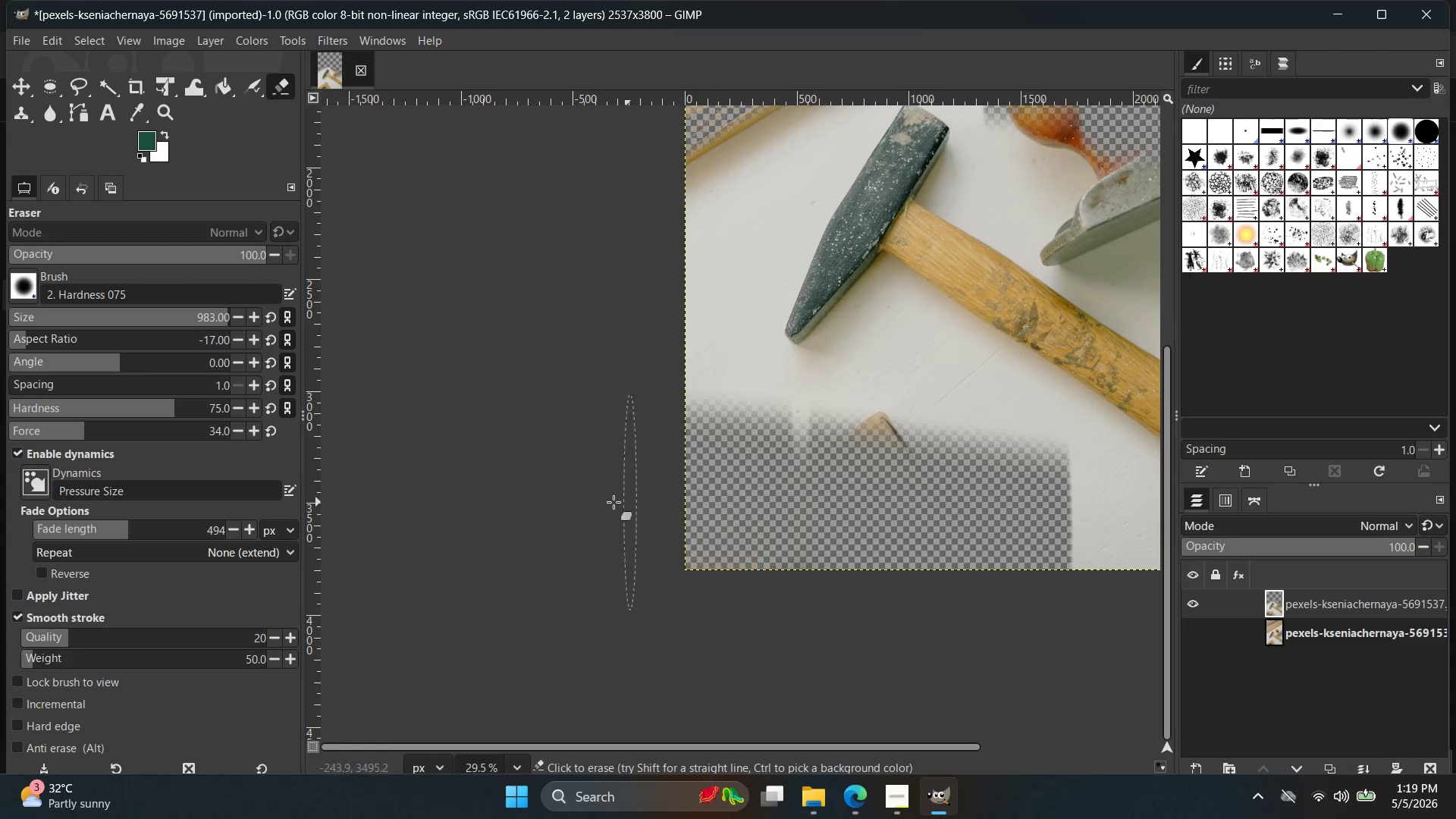 
hold_key(key=Space, duration=0.62)
 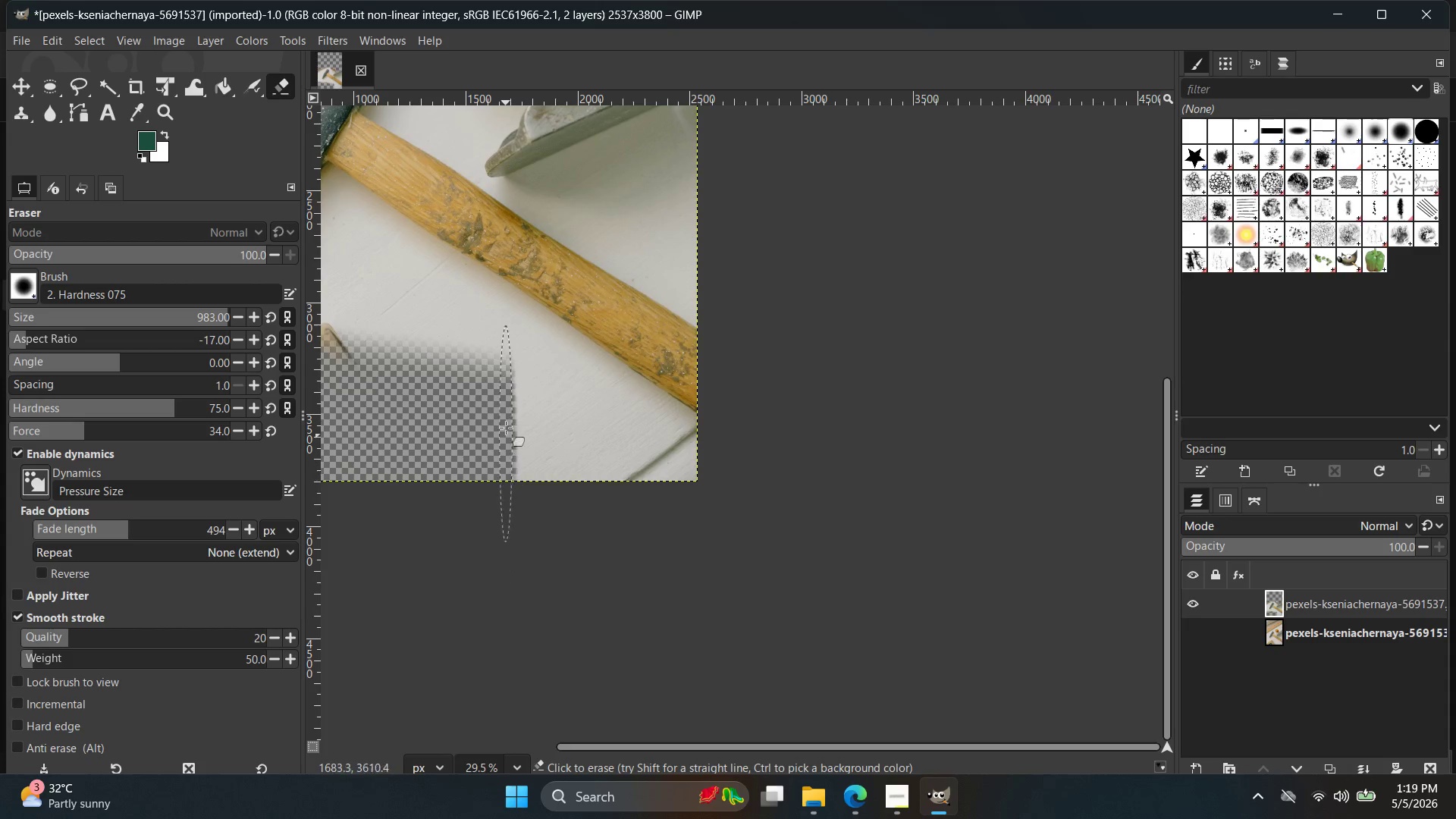 
left_click_drag(start_coordinate=[501, 411], to_coordinate=[602, 519])
 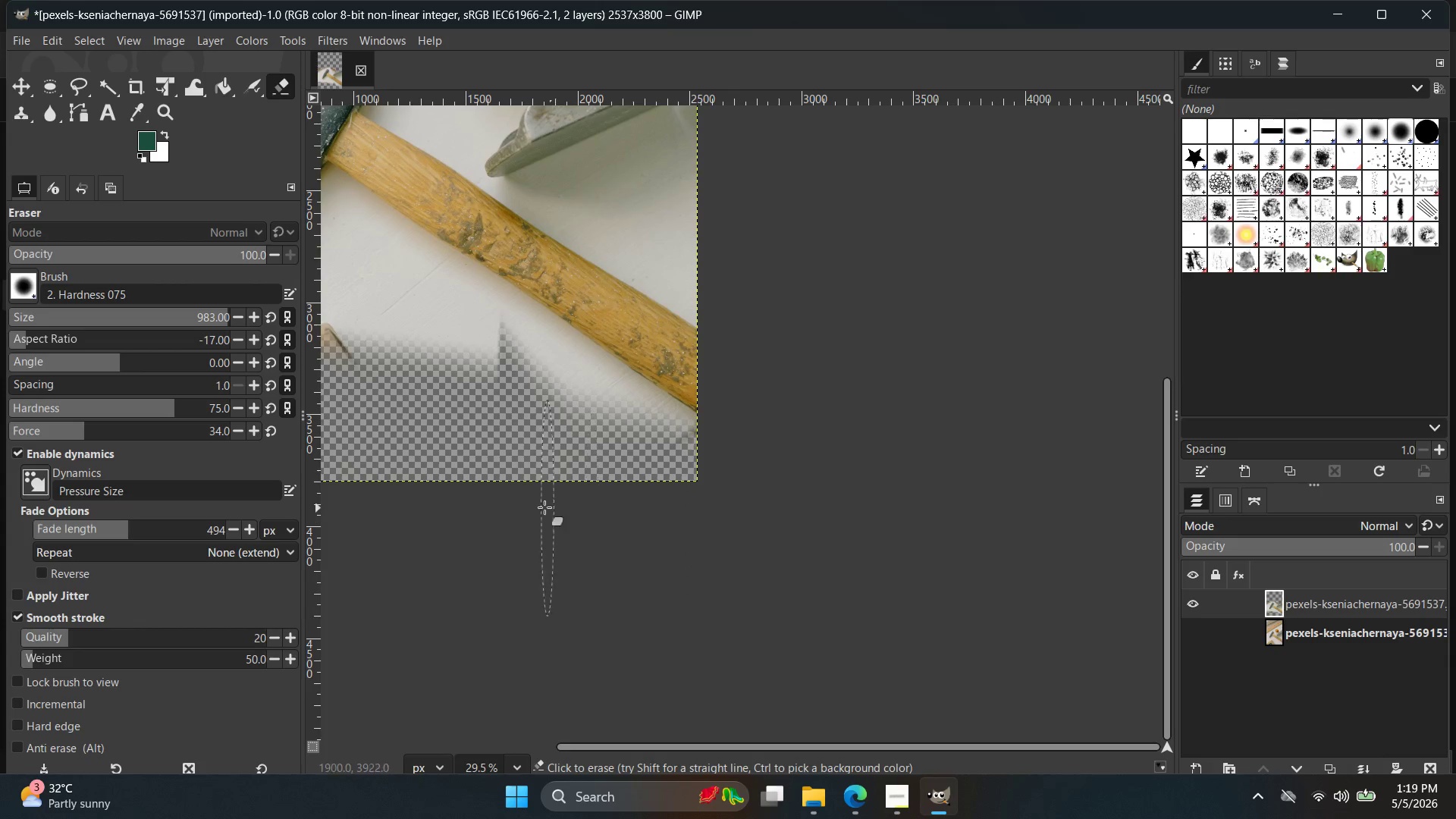 
hold_key(key=Space, duration=0.5)
 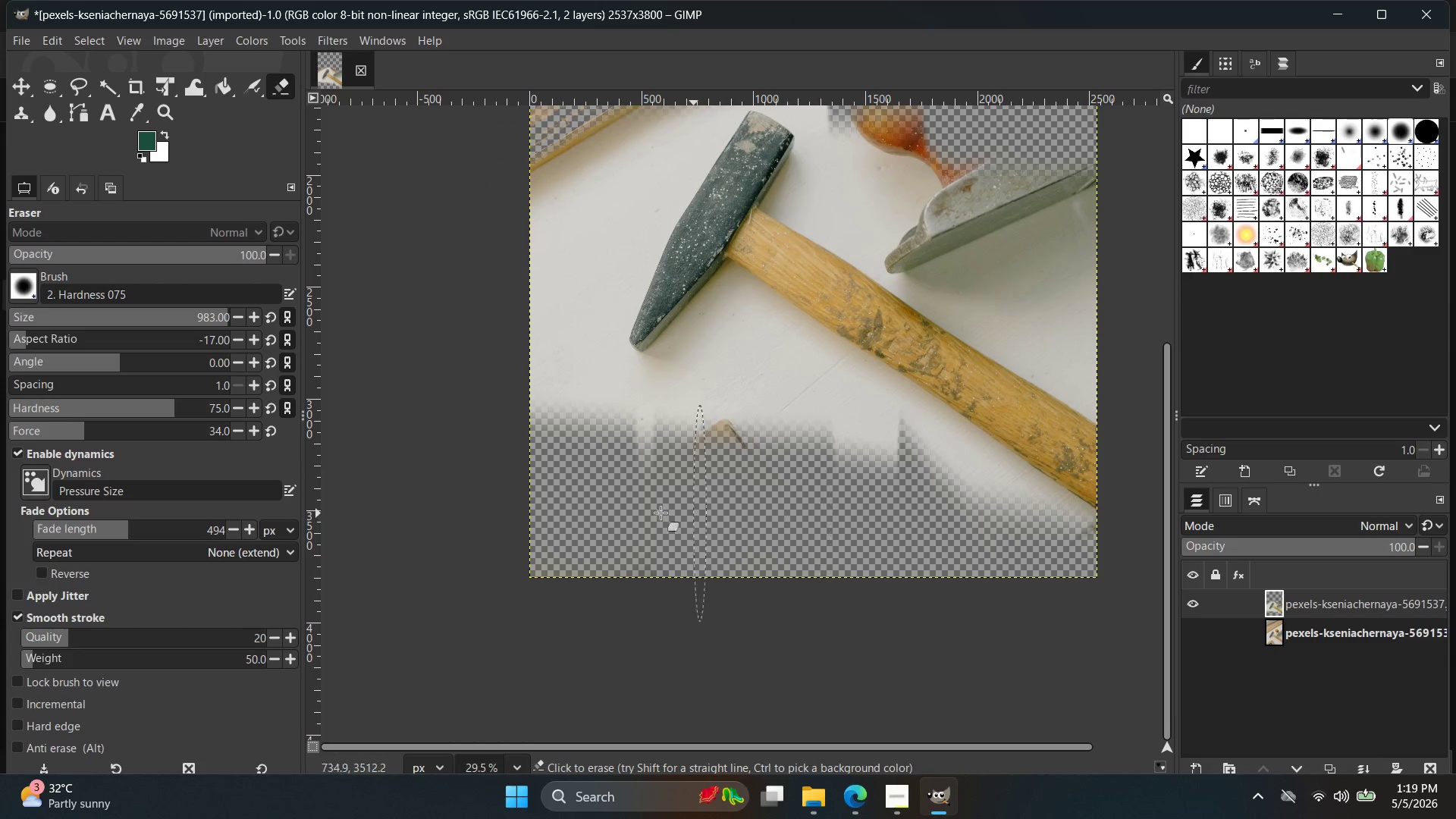 
left_click_drag(start_coordinate=[560, 516], to_coordinate=[937, 601])
 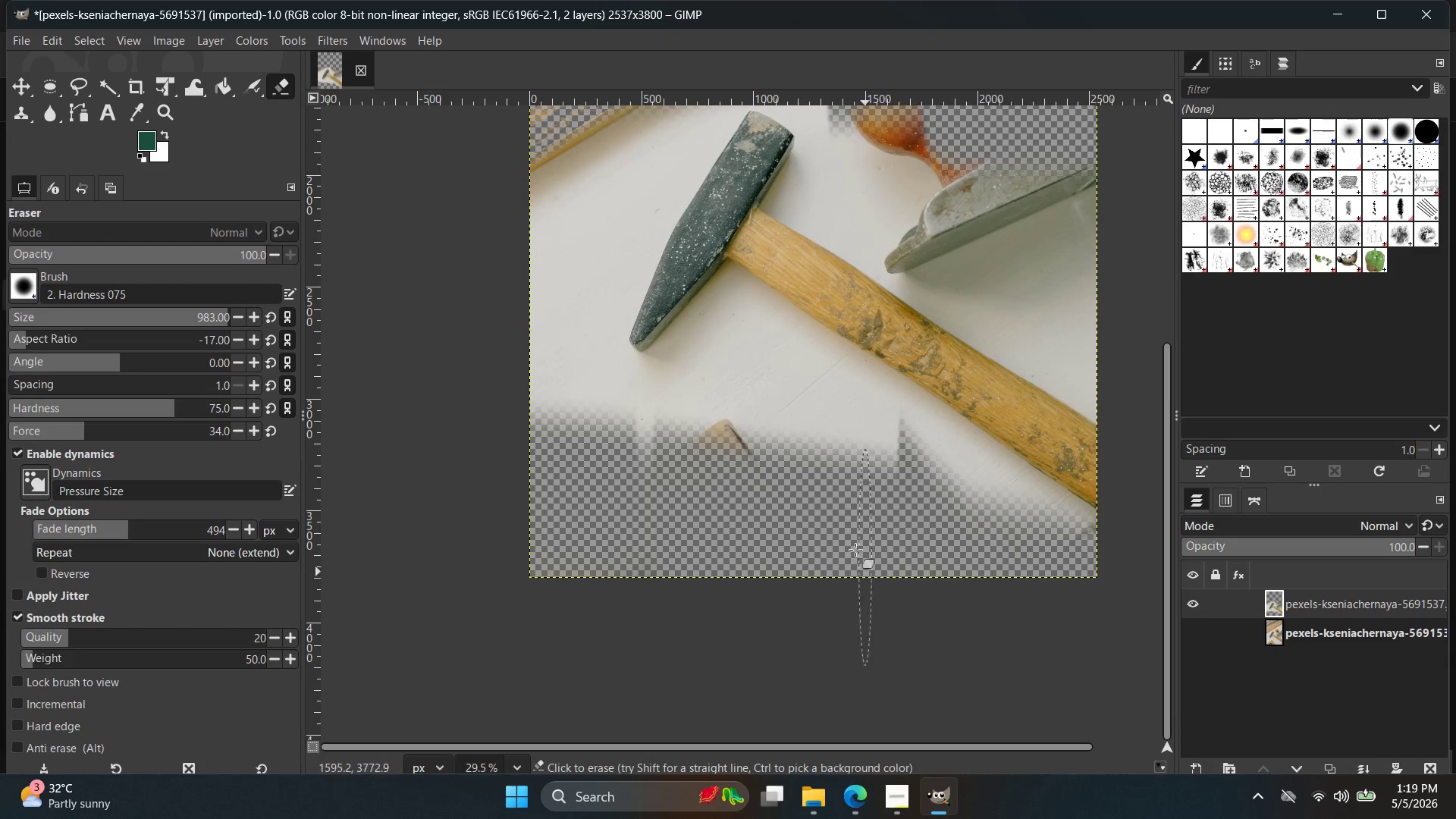 
left_click_drag(start_coordinate=[833, 519], to_coordinate=[821, 541])
 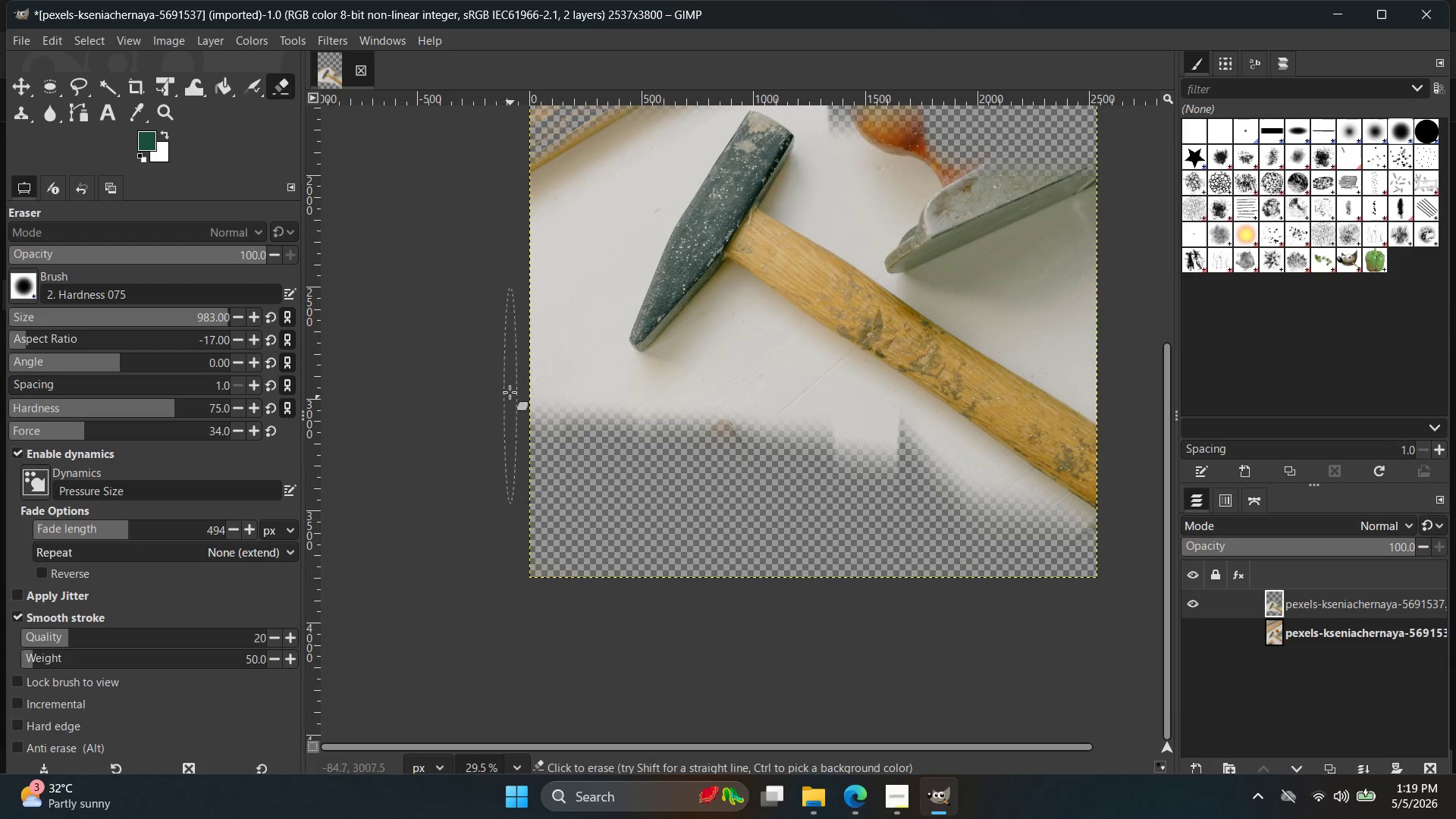 
left_click_drag(start_coordinate=[509, 384], to_coordinate=[513, 253])
 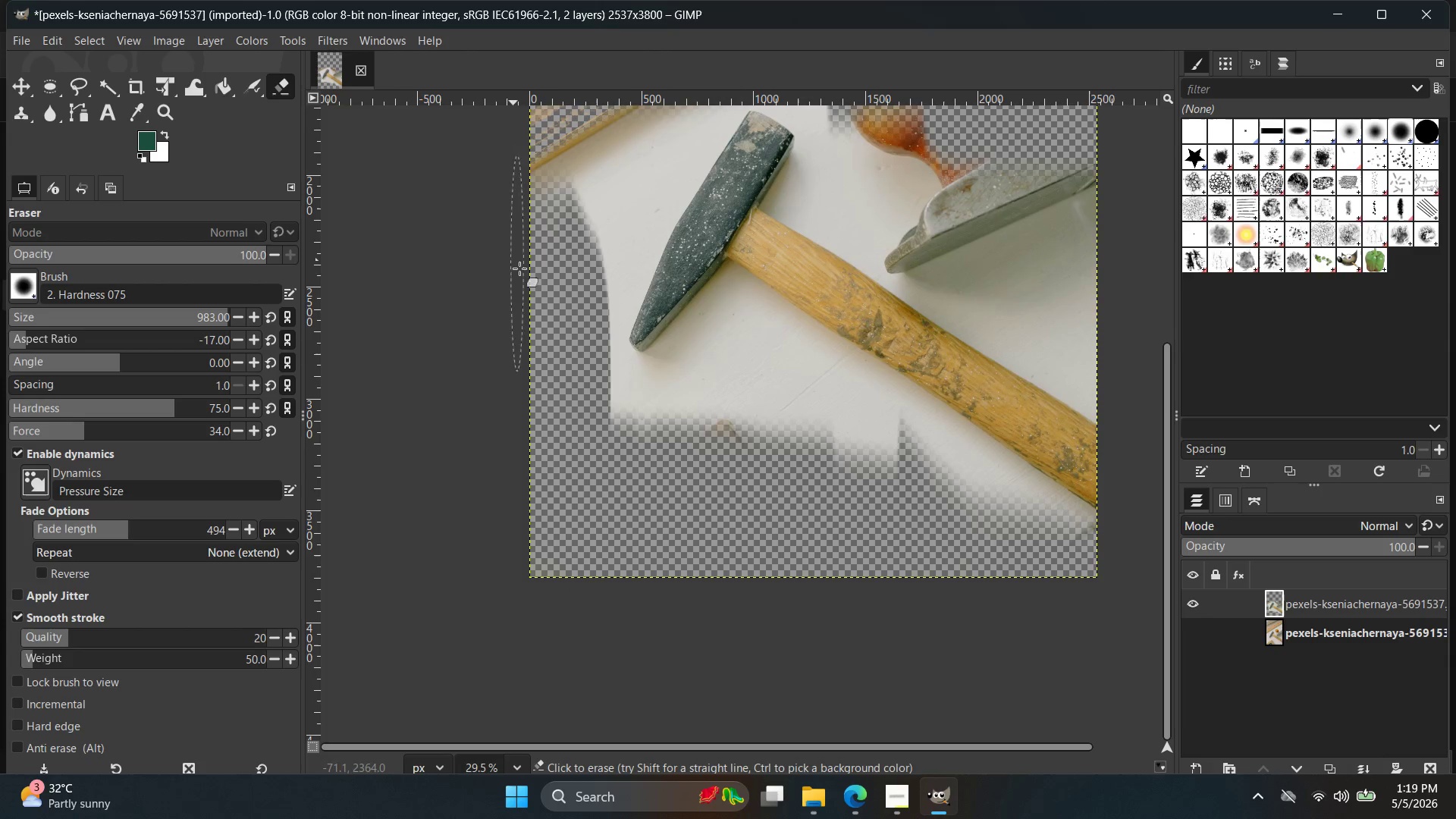 
hold_key(key=Space, duration=0.56)
 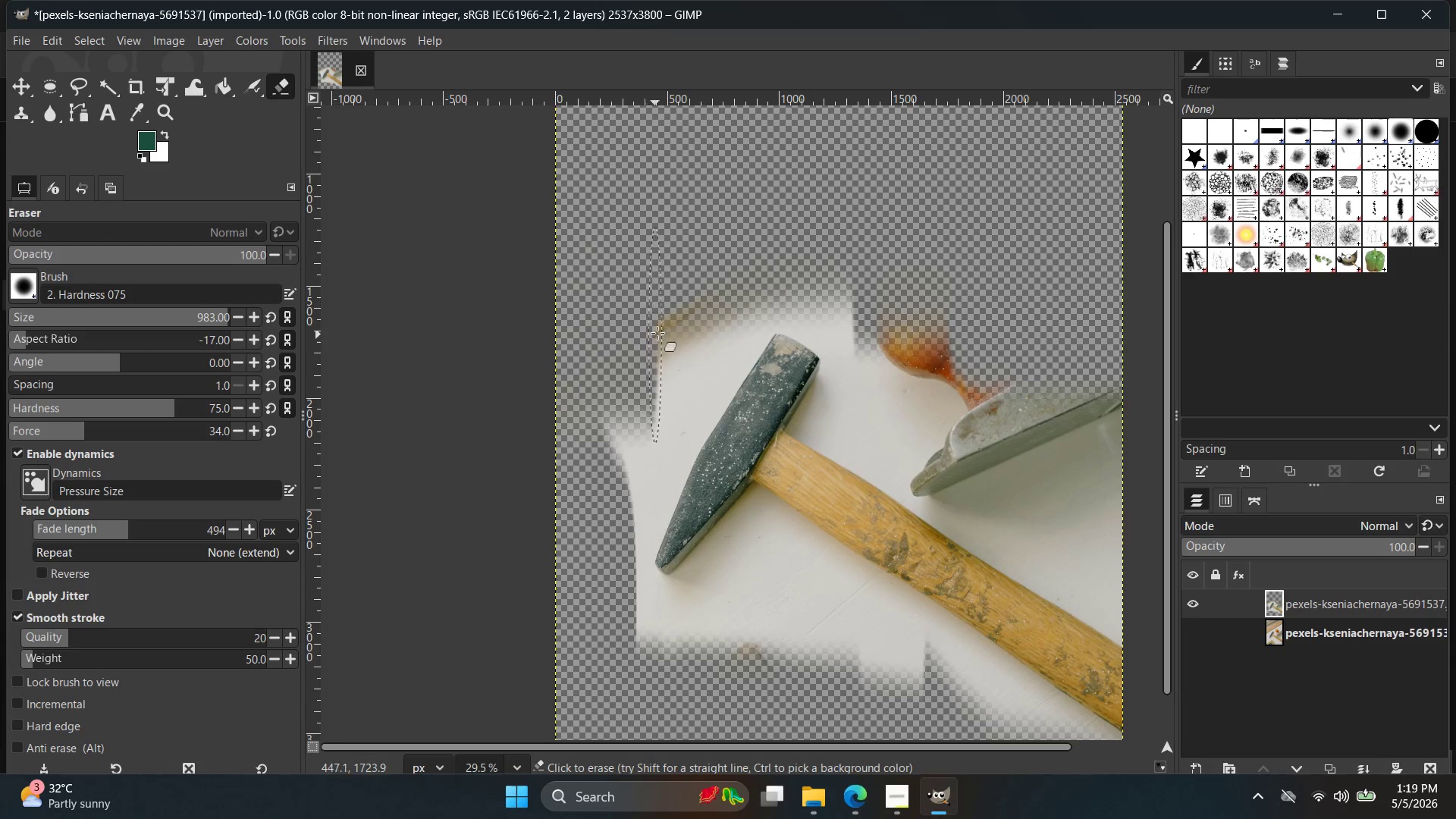 
left_click_drag(start_coordinate=[538, 332], to_coordinate=[1088, 386])
 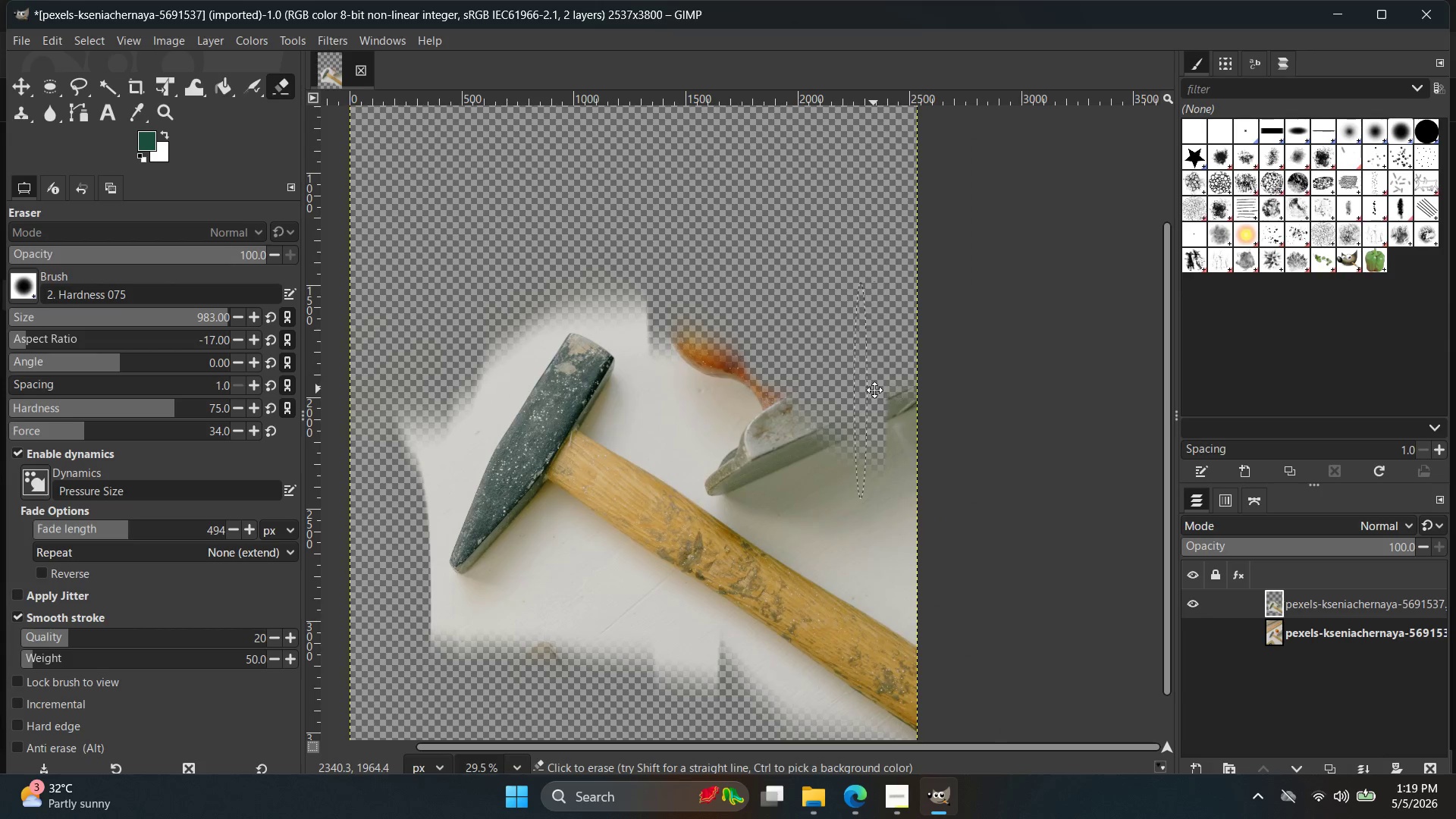 
scroll: coordinate [548, 302], scroll_direction: up, amount: 3.0
 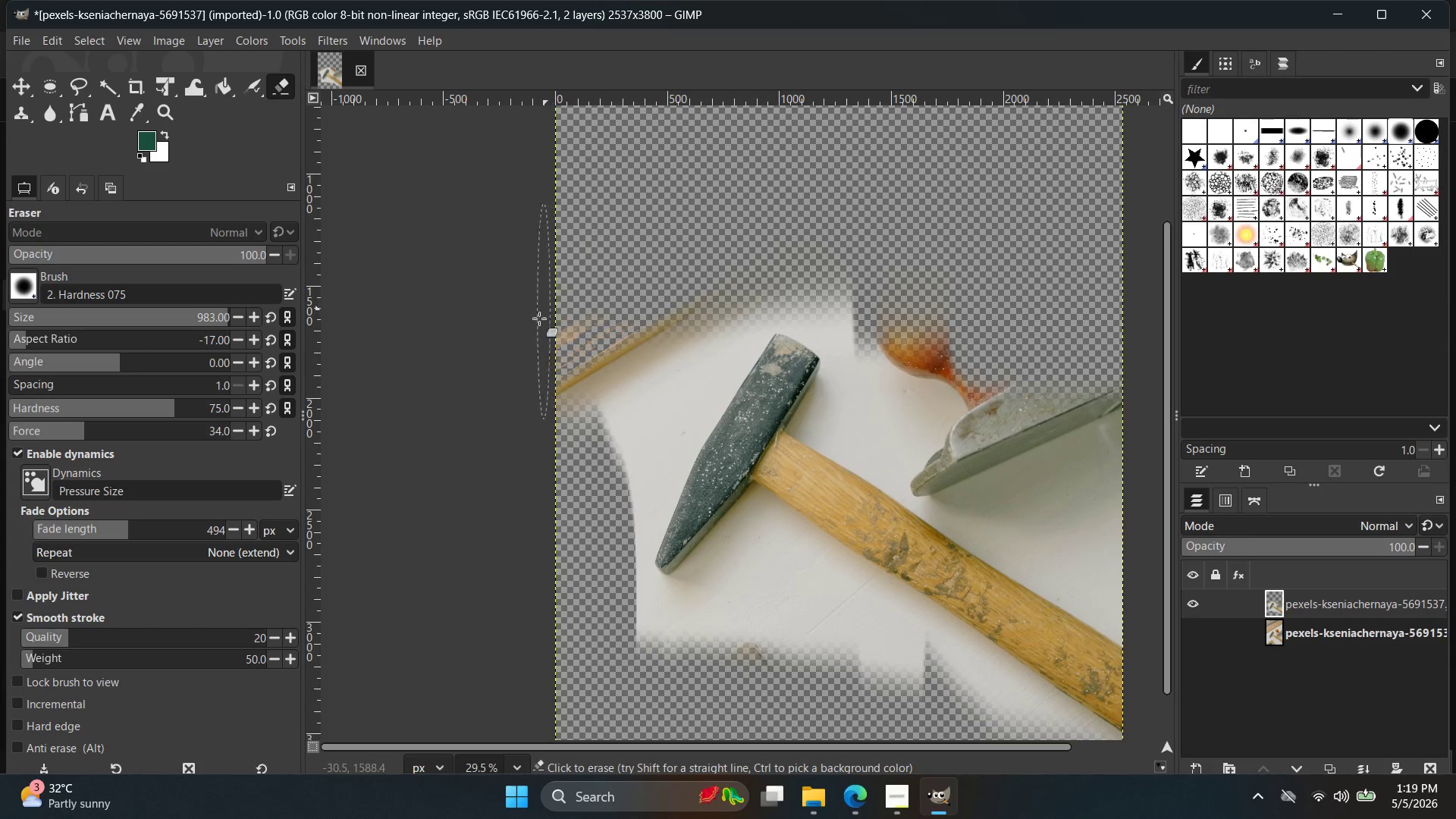 
left_click([1089, 386])
 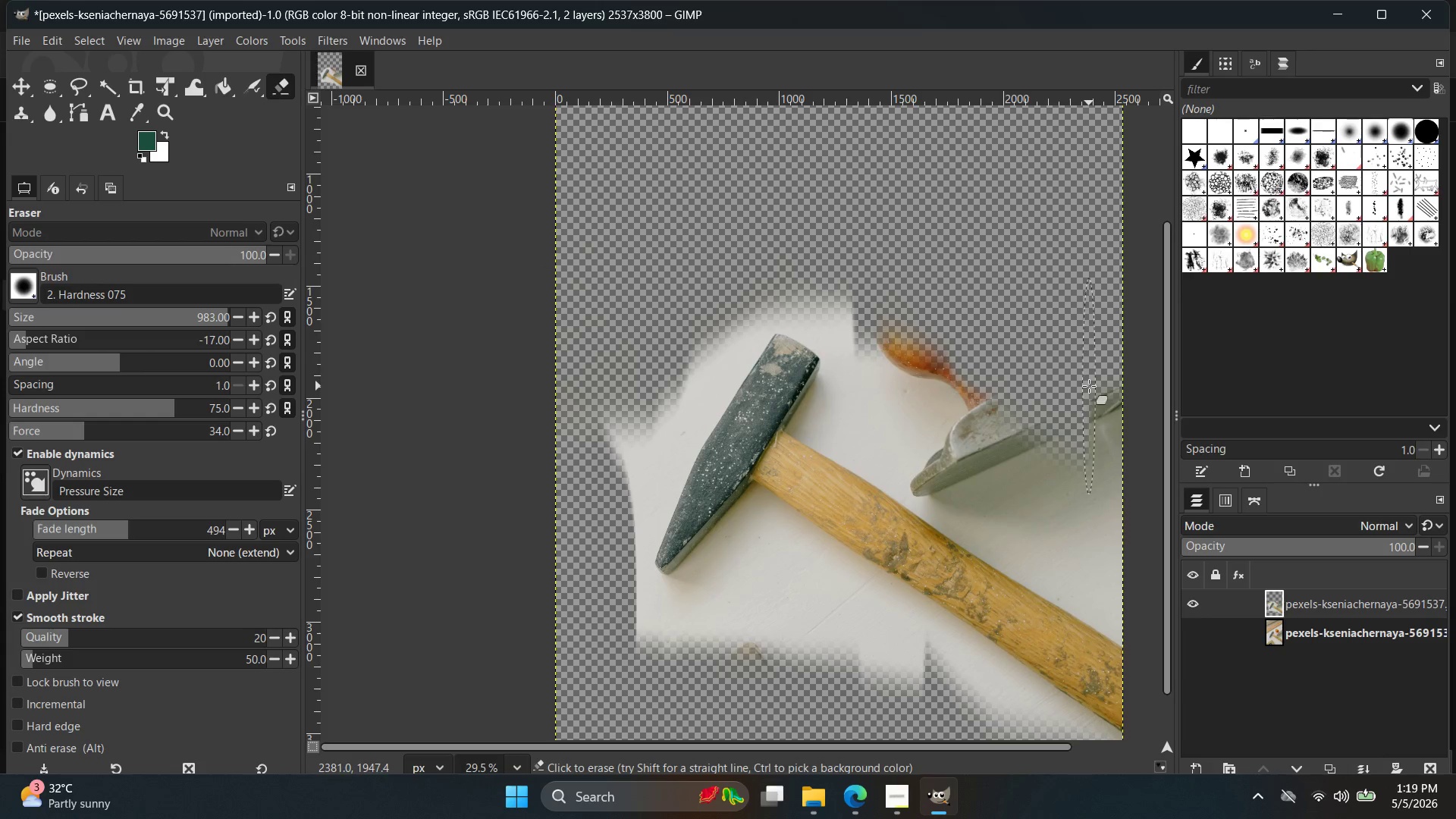 
hold_key(key=Space, duration=0.42)
 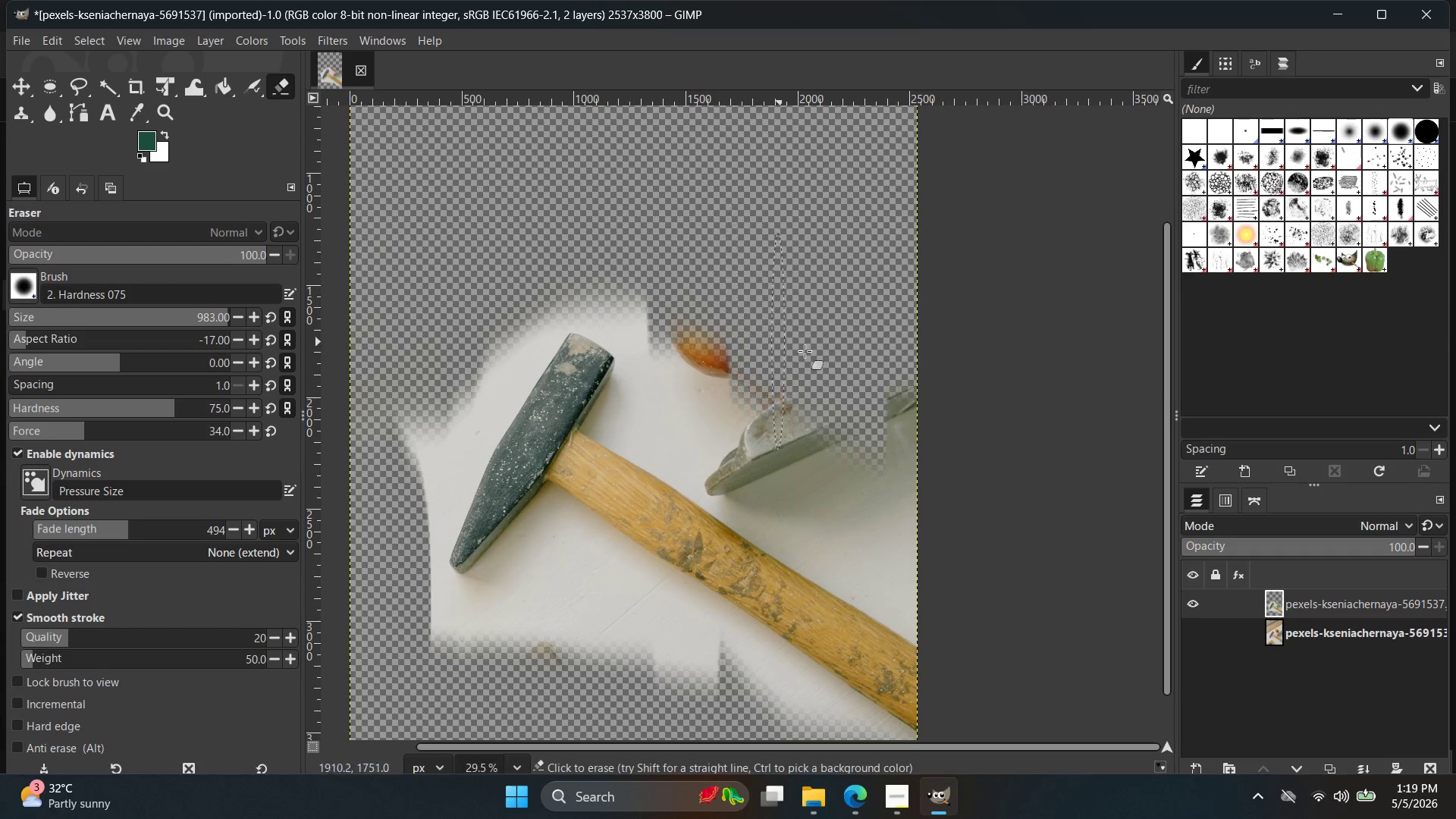 
left_click_drag(start_coordinate=[1031, 397], to_coordinate=[874, 390])
 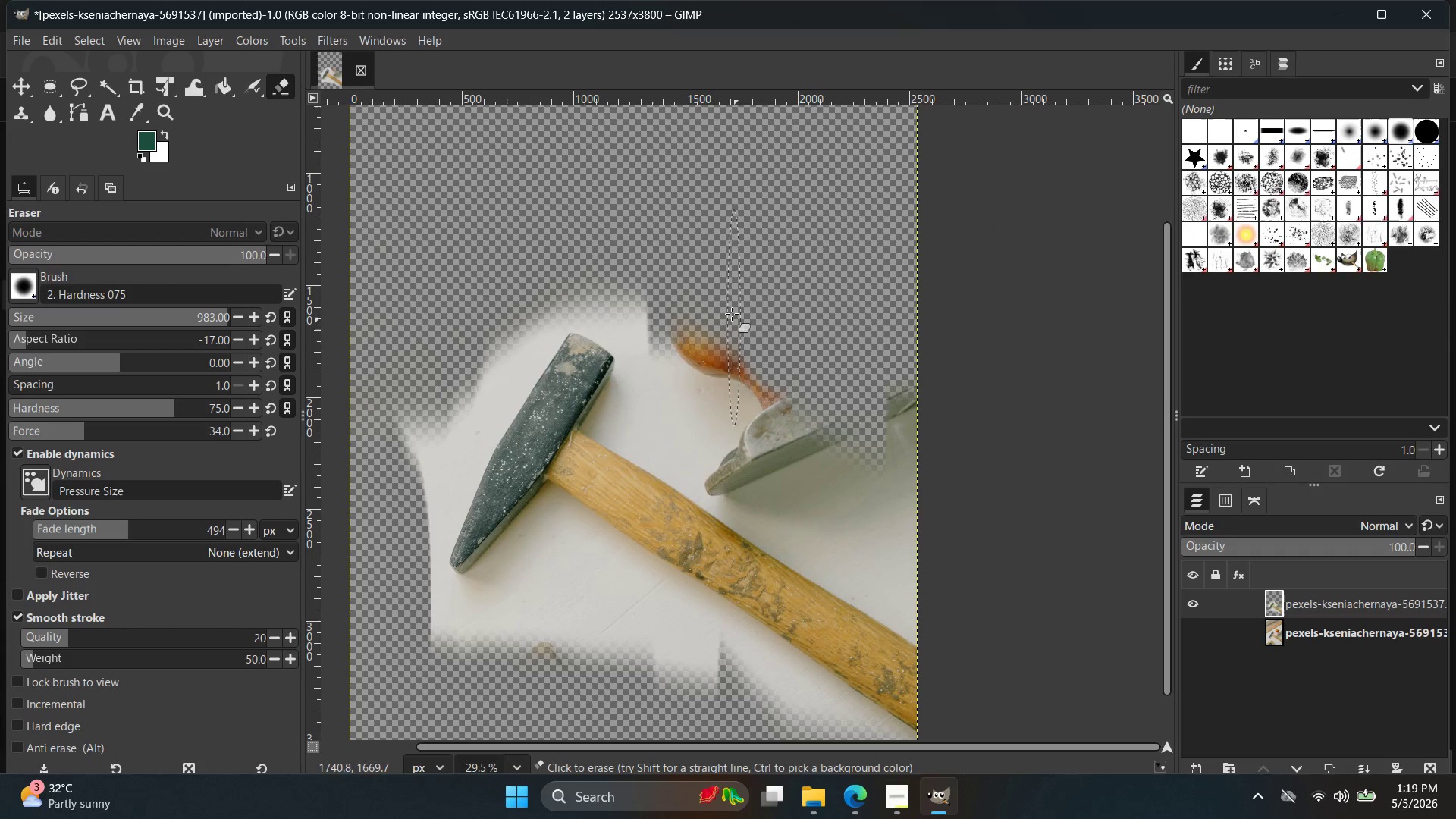 
left_click_drag(start_coordinate=[732, 311], to_coordinate=[849, 404])
 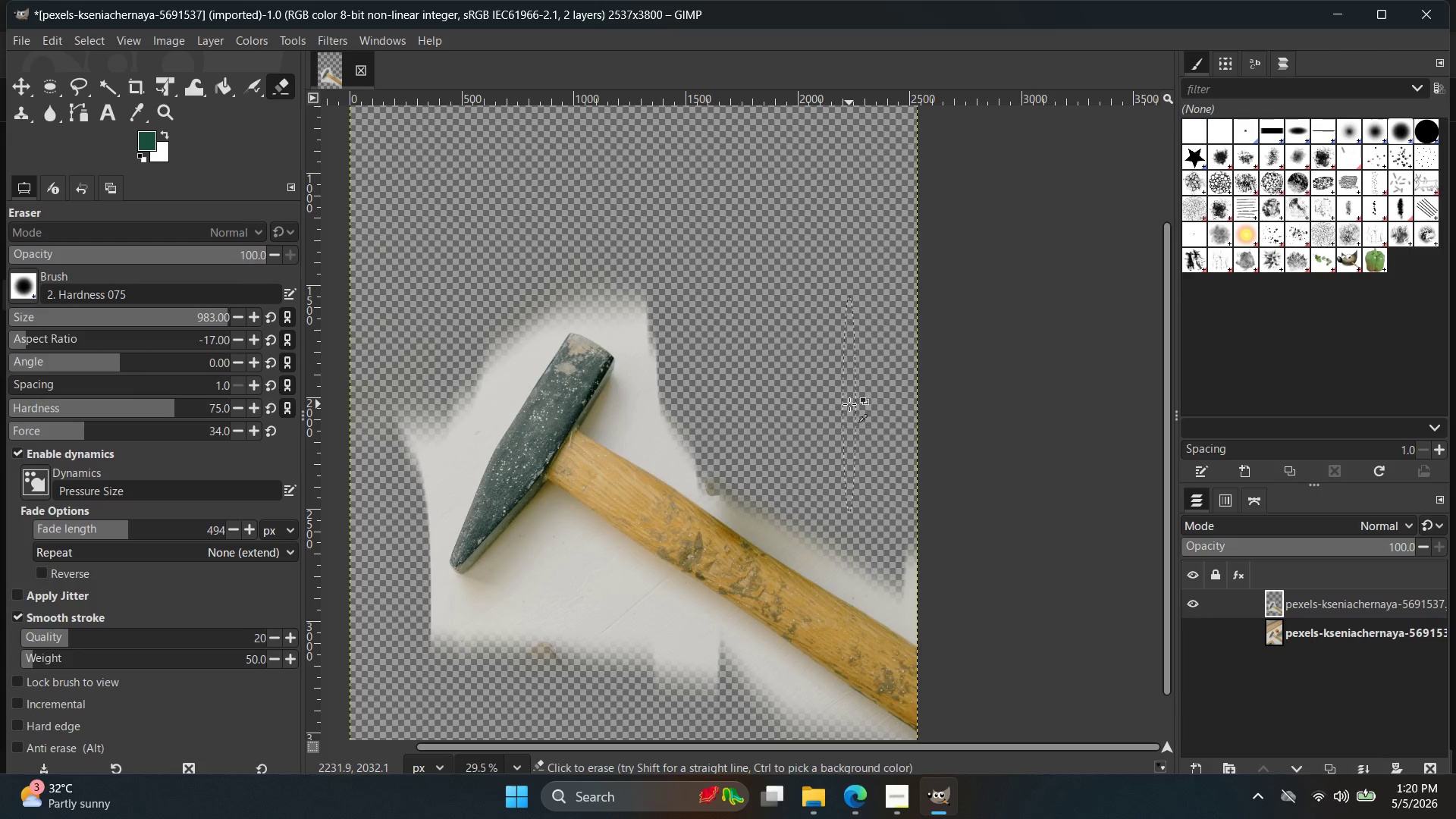 
hold_key(key=ControlLeft, duration=2.64)
scroll: coordinate [747, 379], scroll_direction: down, amount: 5.0
 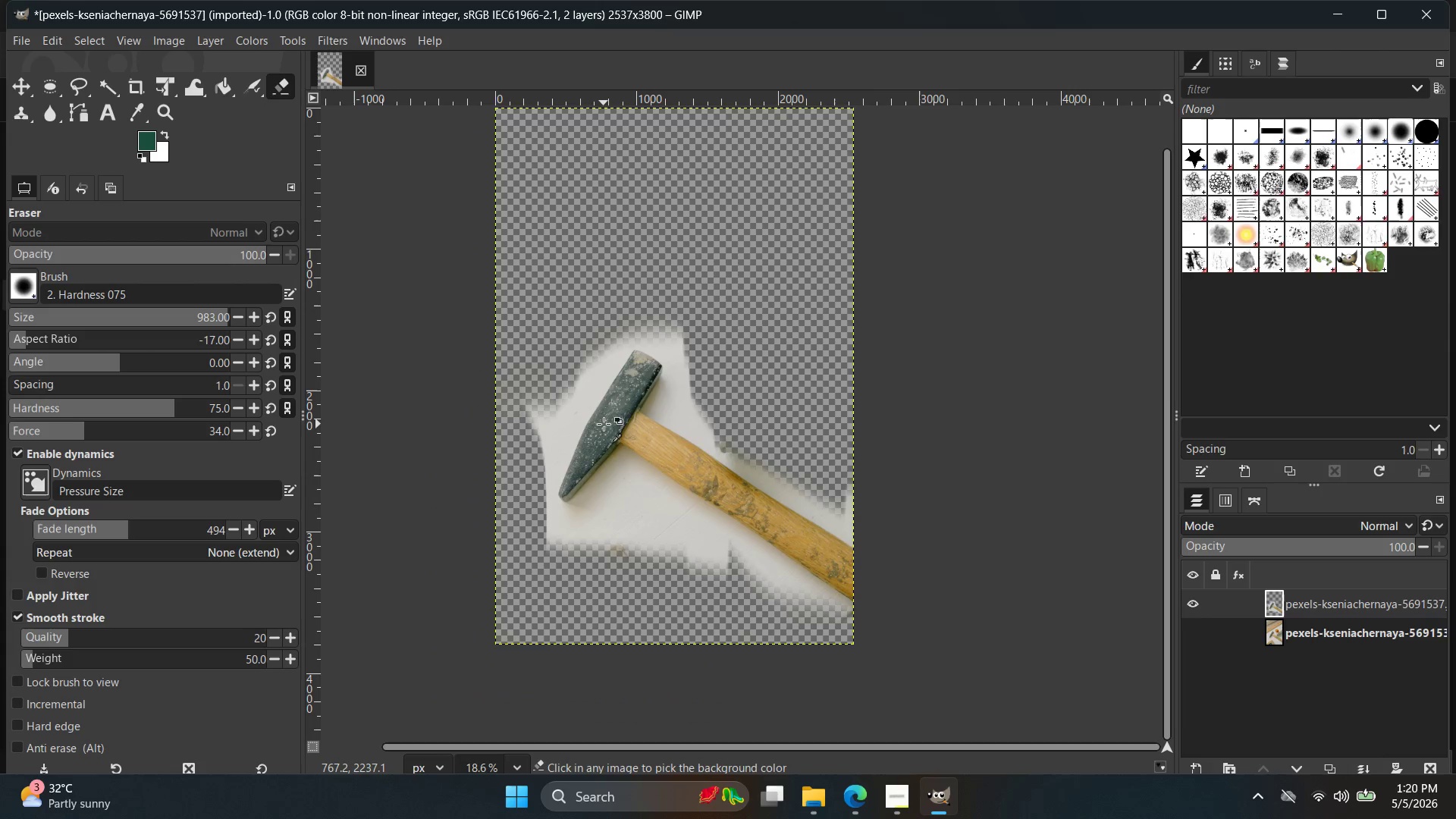 
scroll: coordinate [545, 482], scroll_direction: up, amount: 9.0
 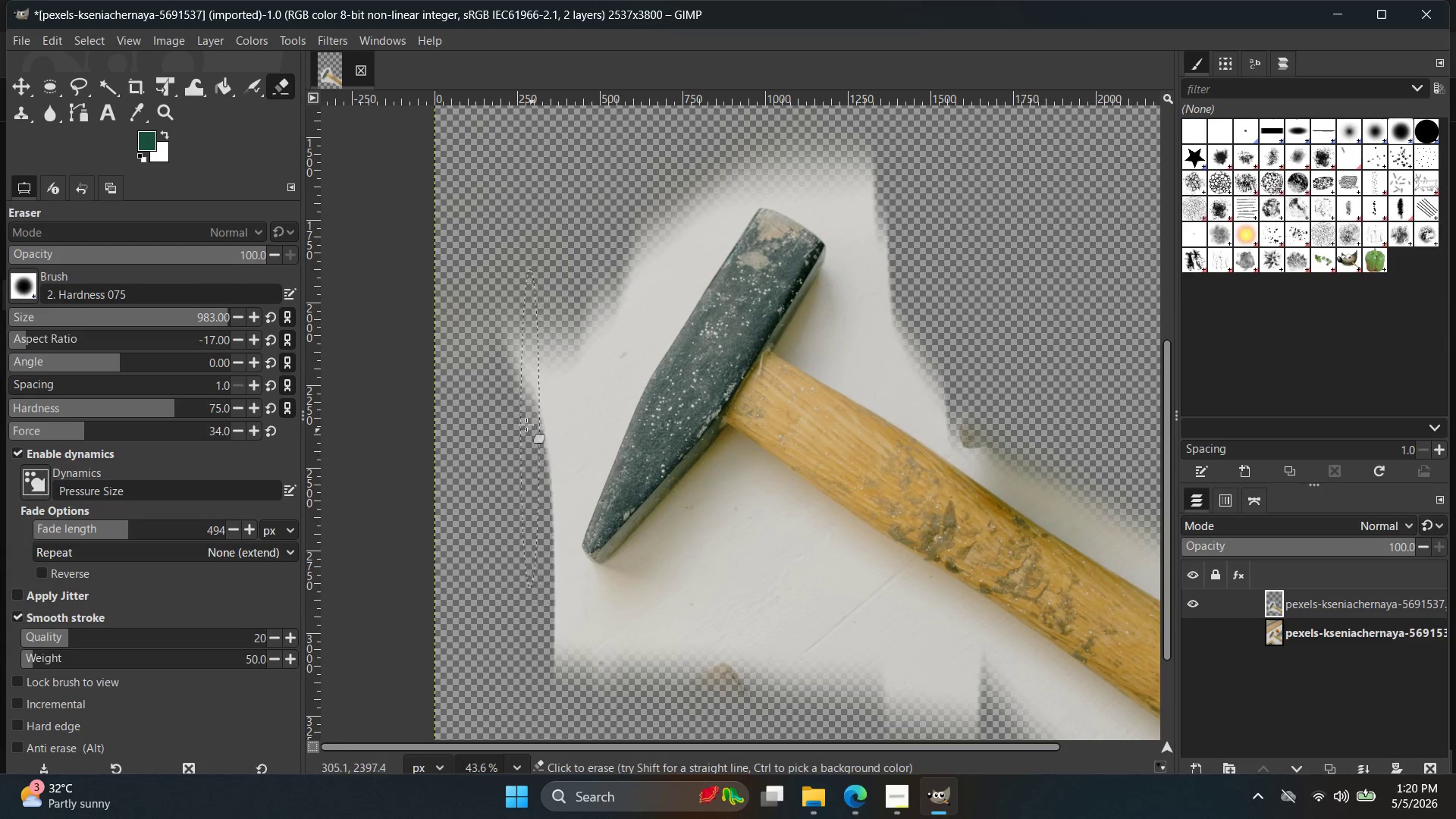 
left_click_drag(start_coordinate=[507, 407], to_coordinate=[550, 404])
 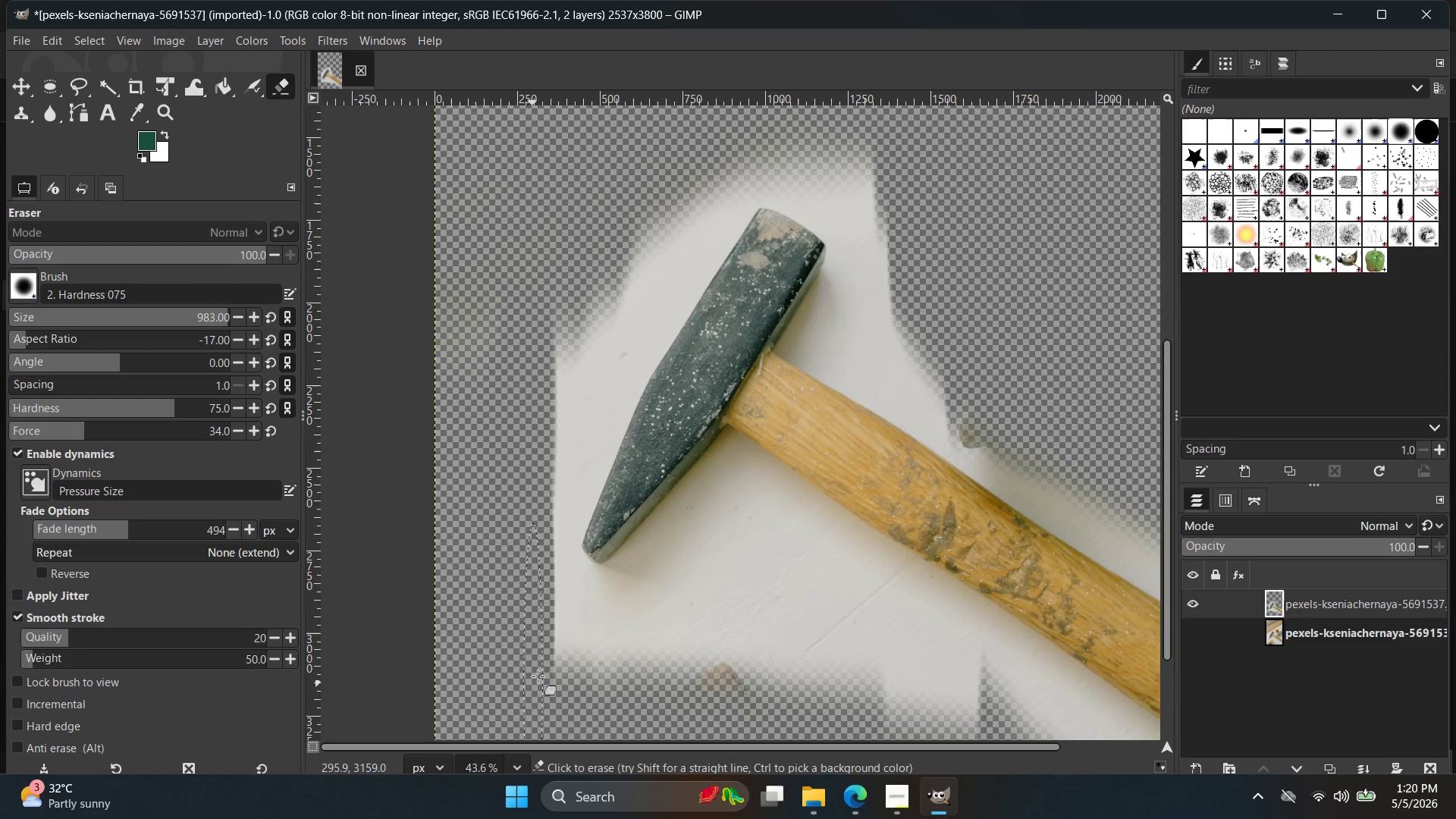 
left_click_drag(start_coordinate=[548, 668], to_coordinate=[544, 612])
 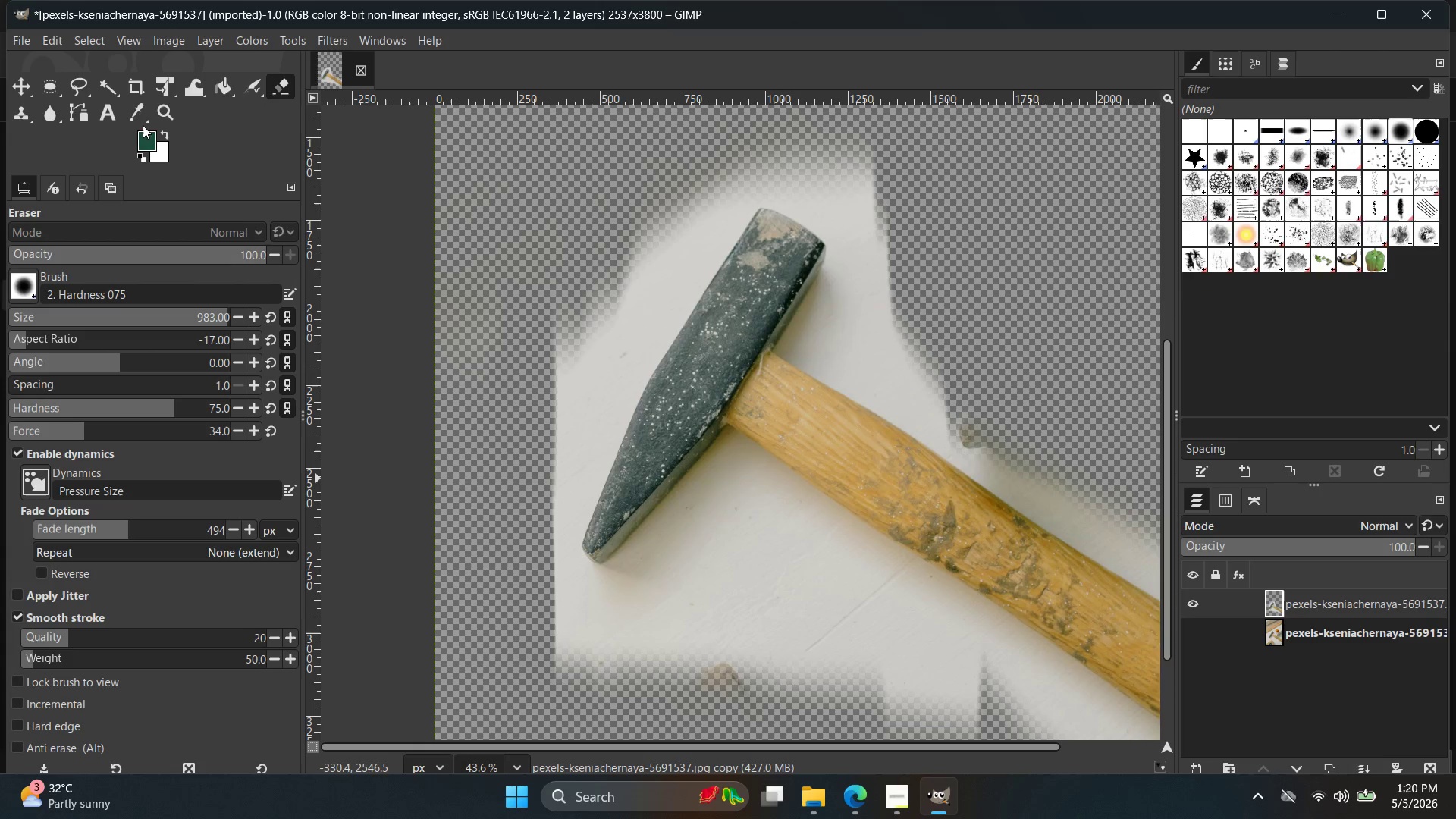 
left_click([82, 106])
 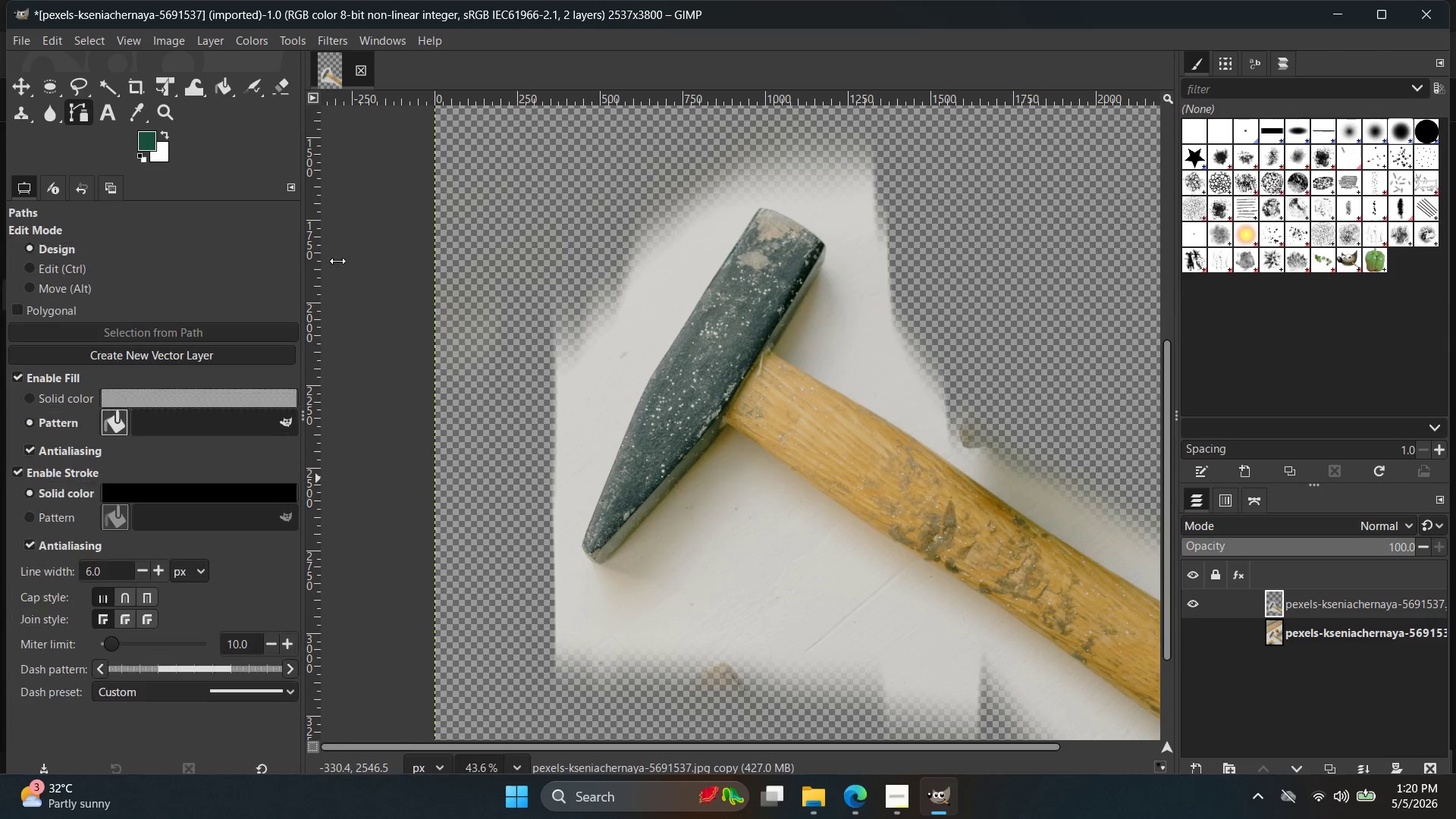 
hold_key(key=ControlLeft, duration=1.3)
 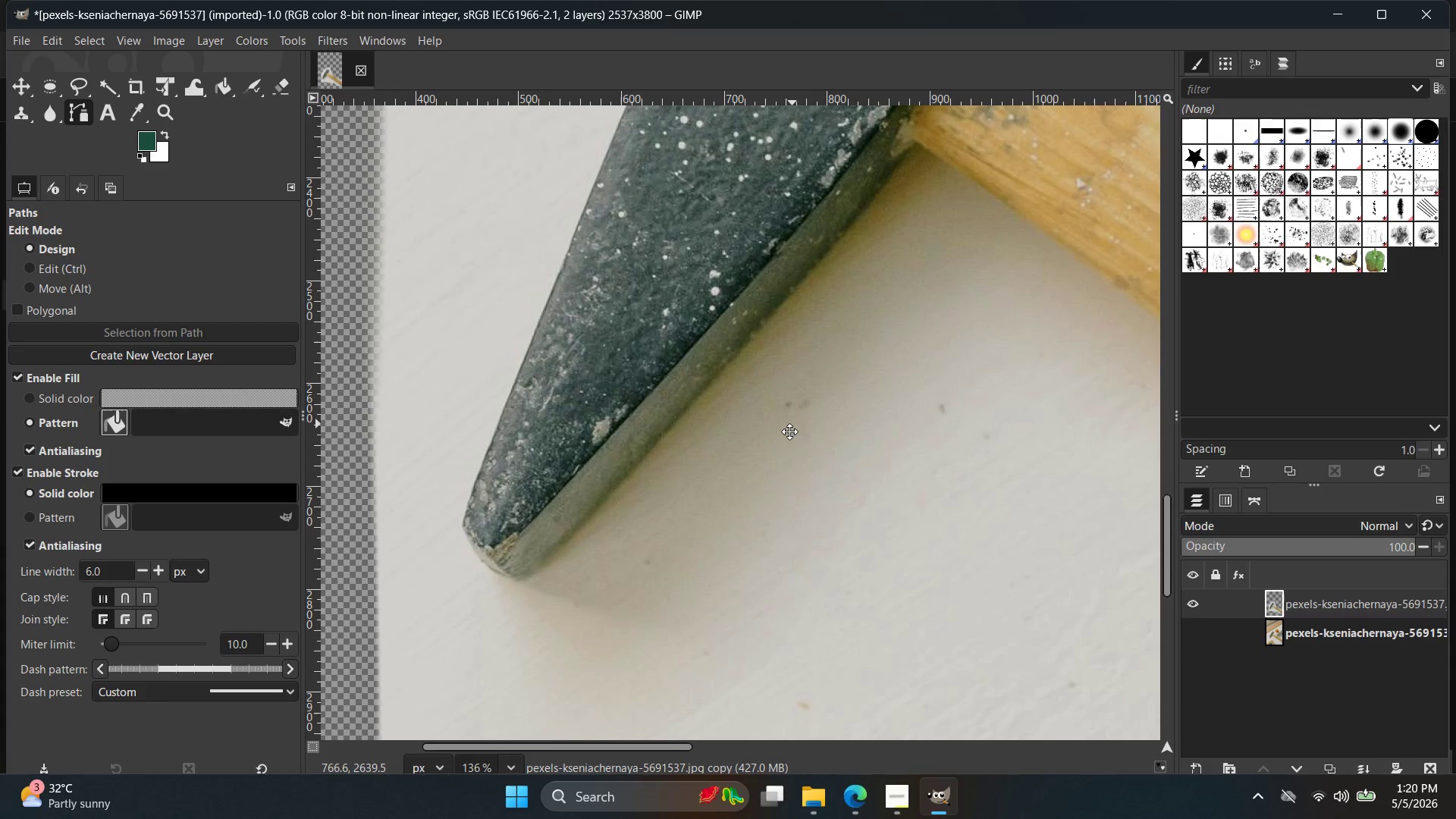 
hold_key(key=Space, duration=0.59)
 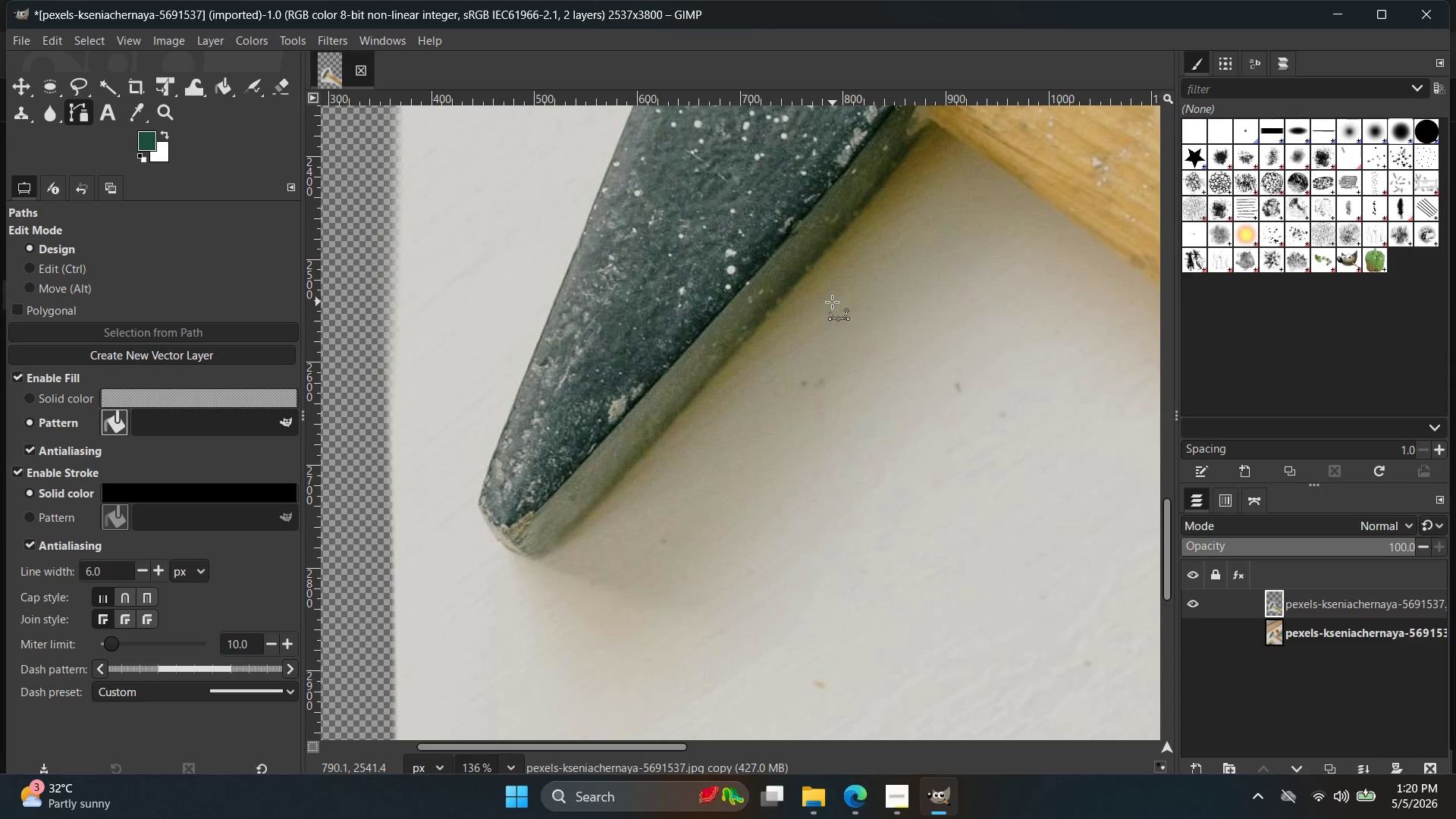 
scroll: coordinate [733, 466], scroll_direction: up, amount: 12.0
 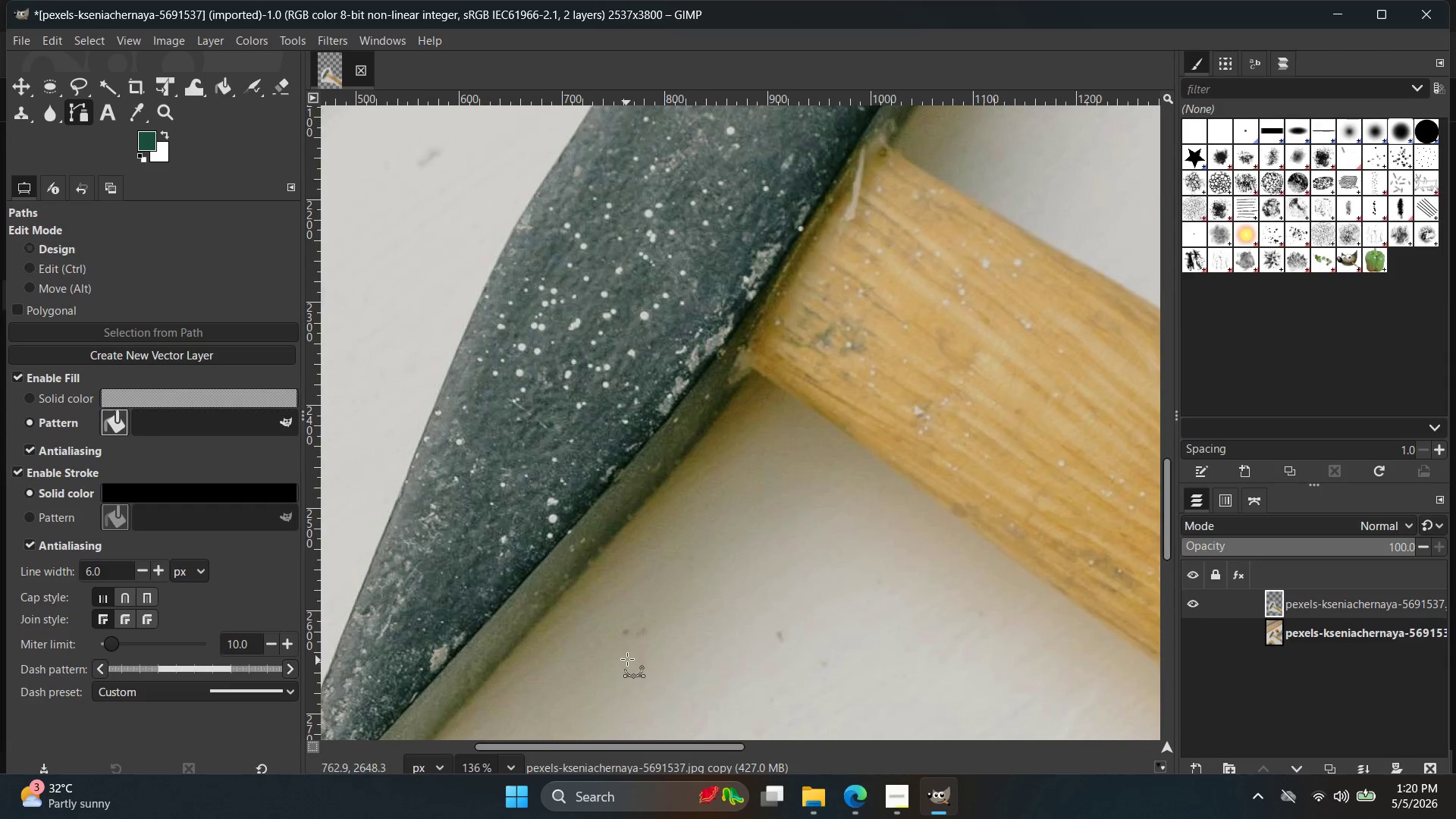 
hold_key(key=Space, duration=0.56)
 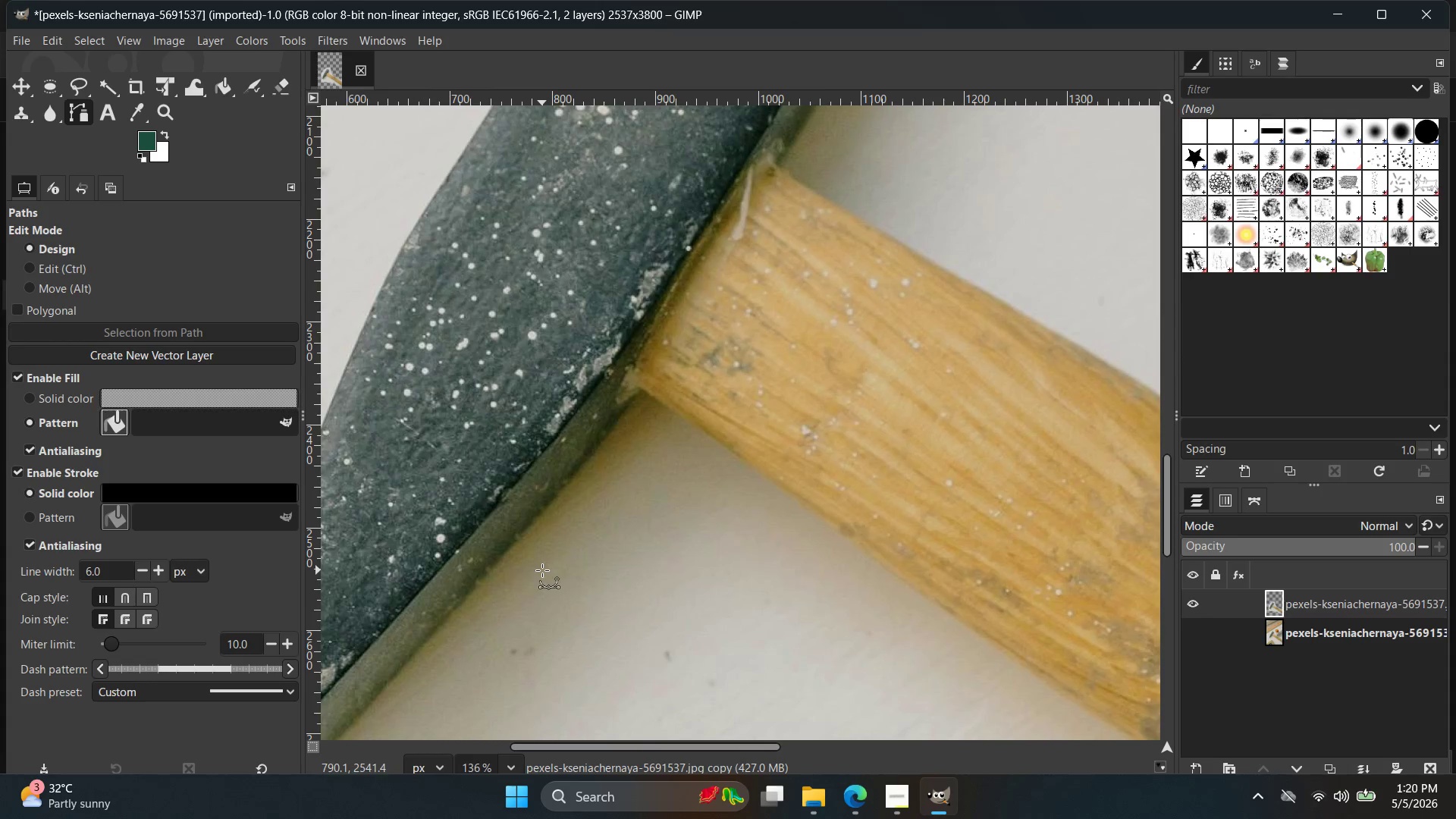 
hold_key(key=ControlLeft, duration=1.83)
scroll: coordinate [657, 374], scroll_direction: up, amount: 8.0
 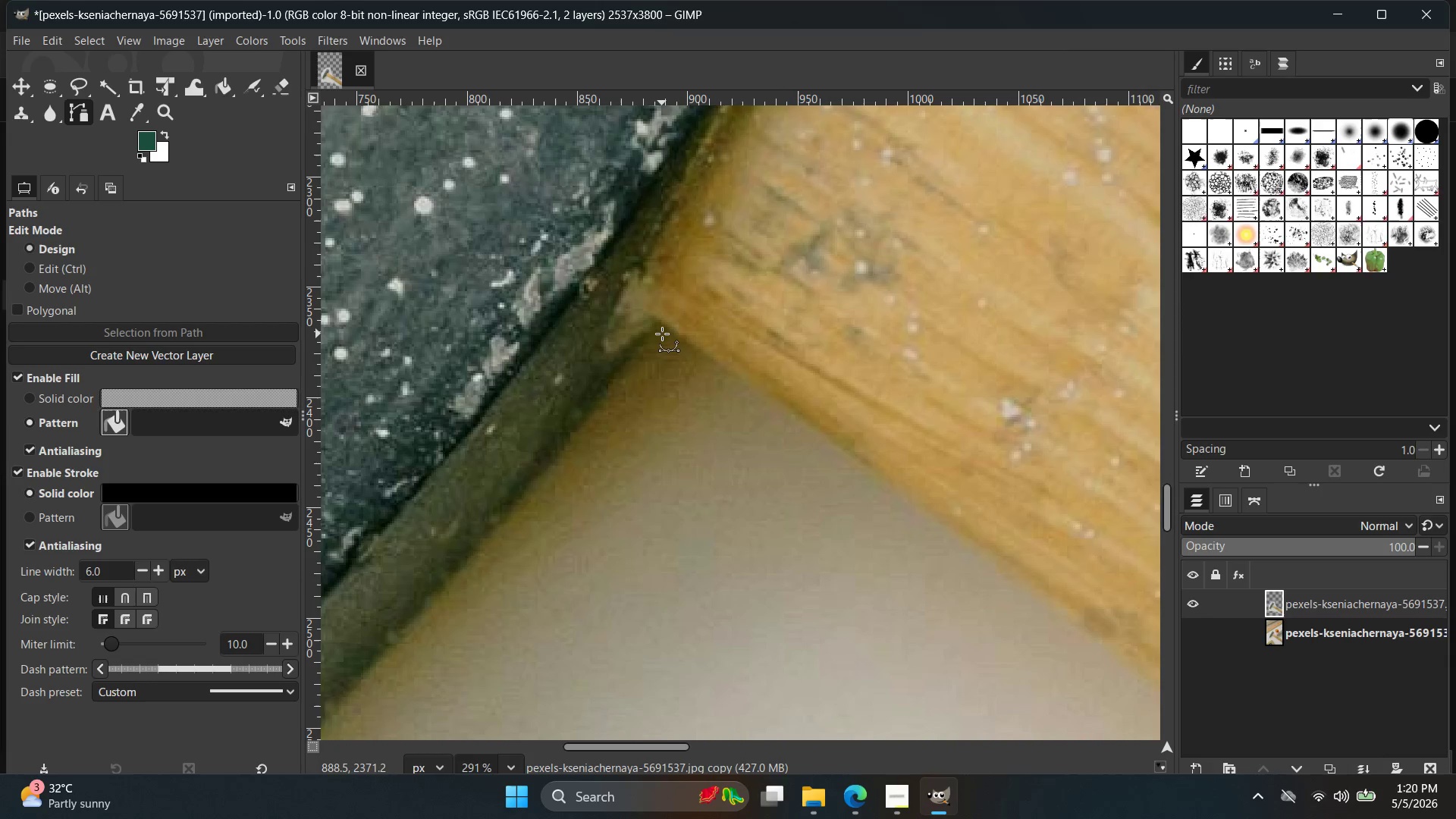 
double_click([662, 334])
 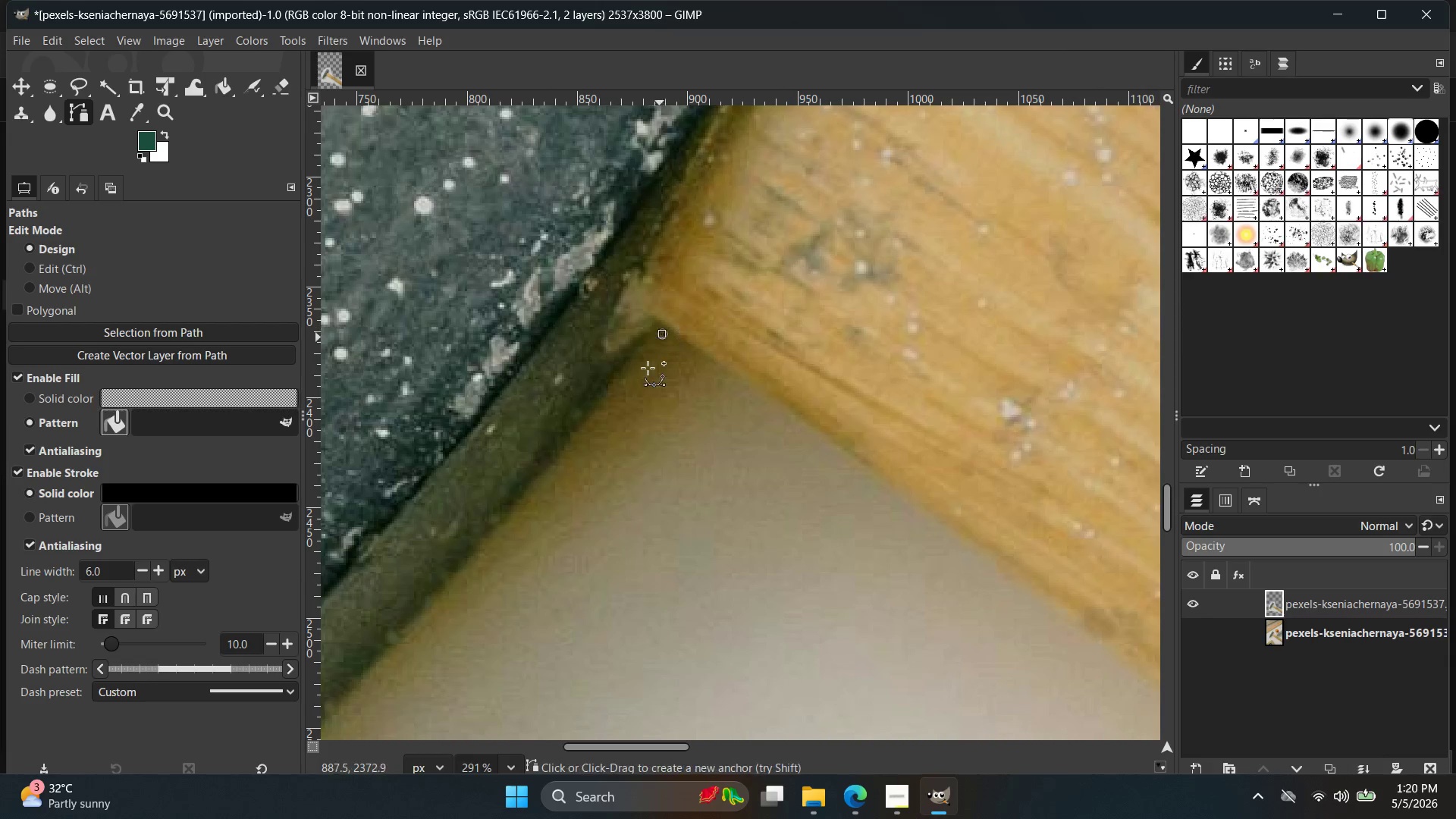 
scroll: coordinate [613, 441], scroll_direction: up, amount: 1.0
 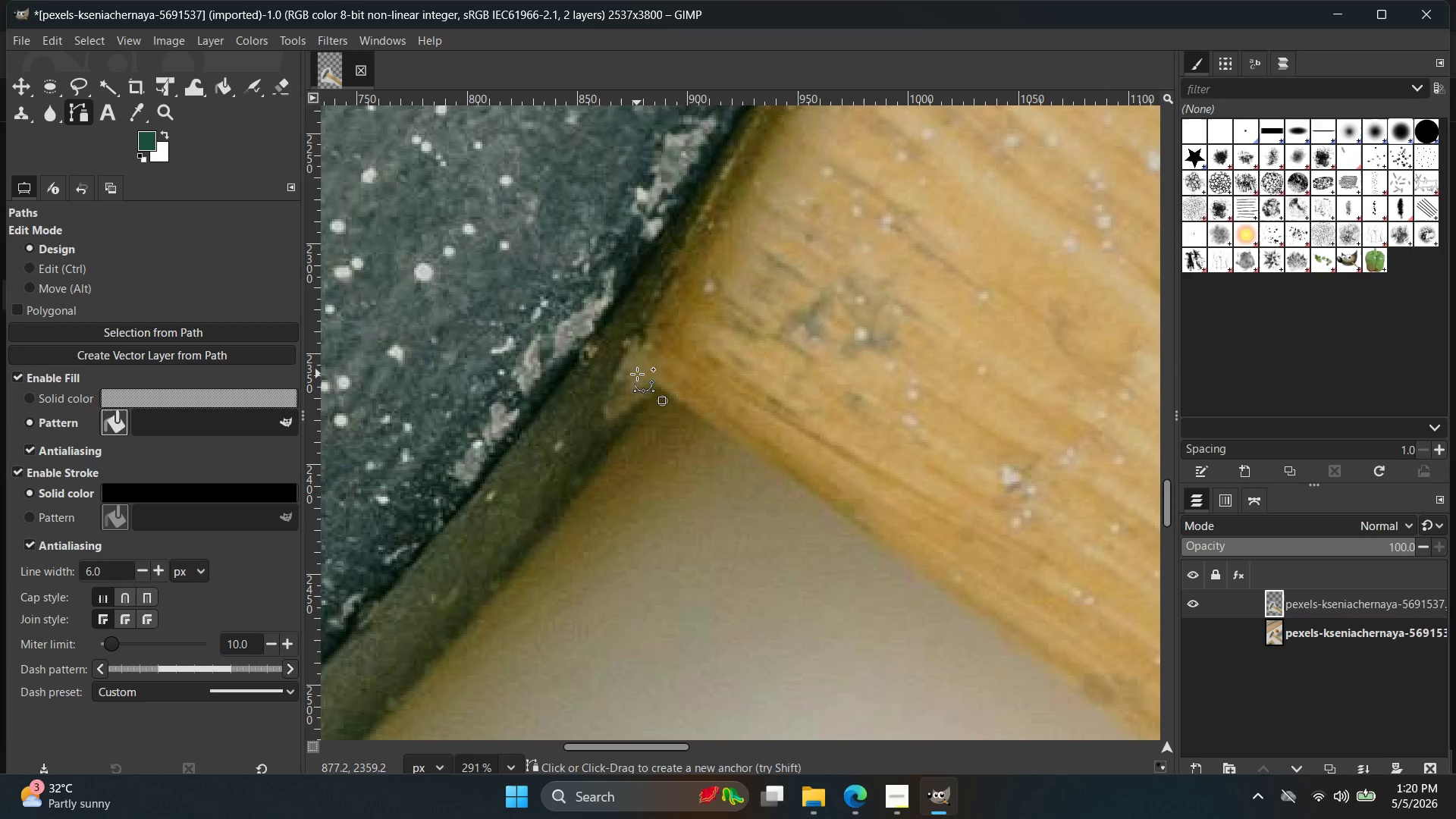 
key(Control+Z)
 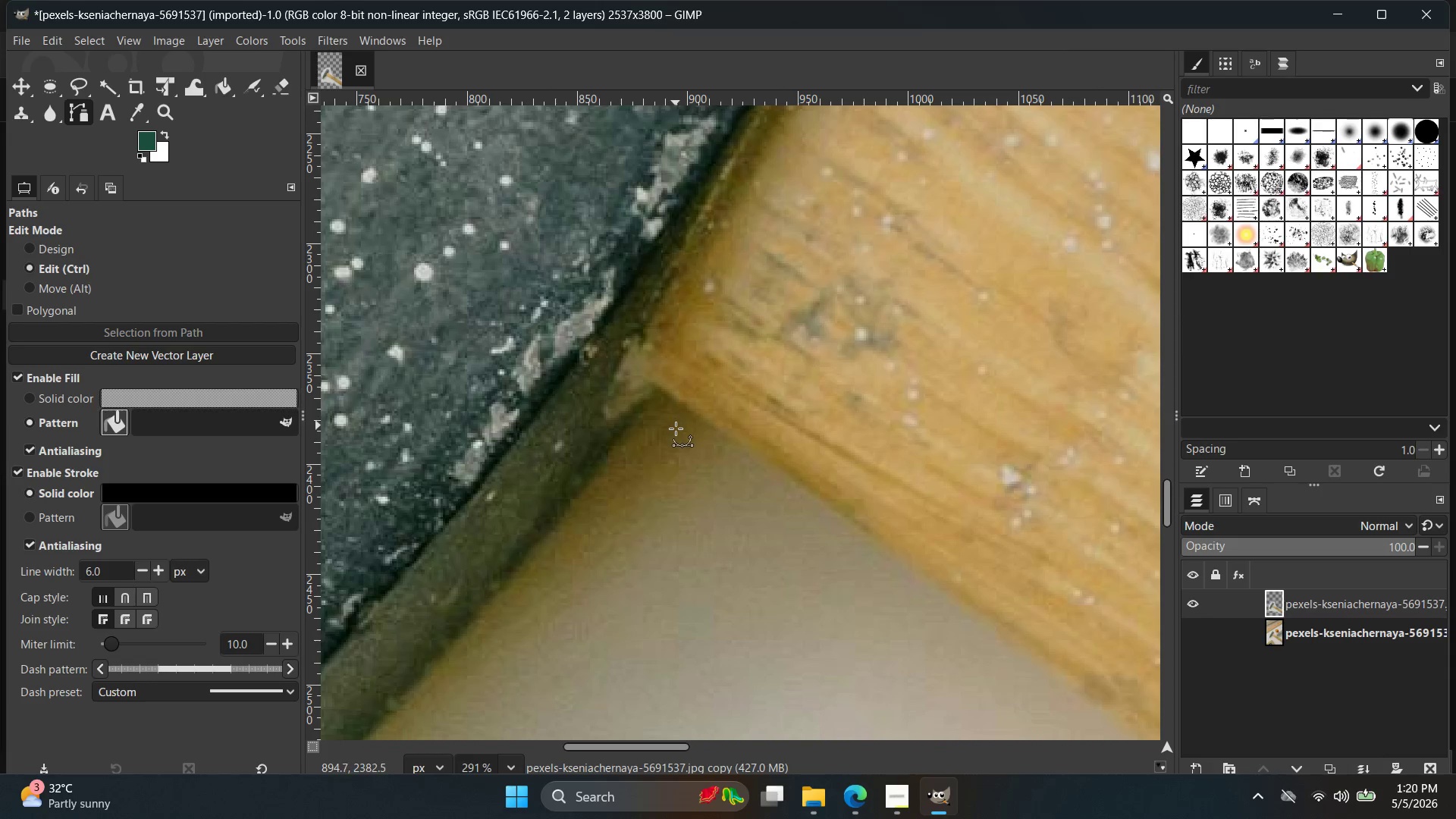 
scroll: coordinate [660, 417], scroll_direction: up, amount: 7.0
 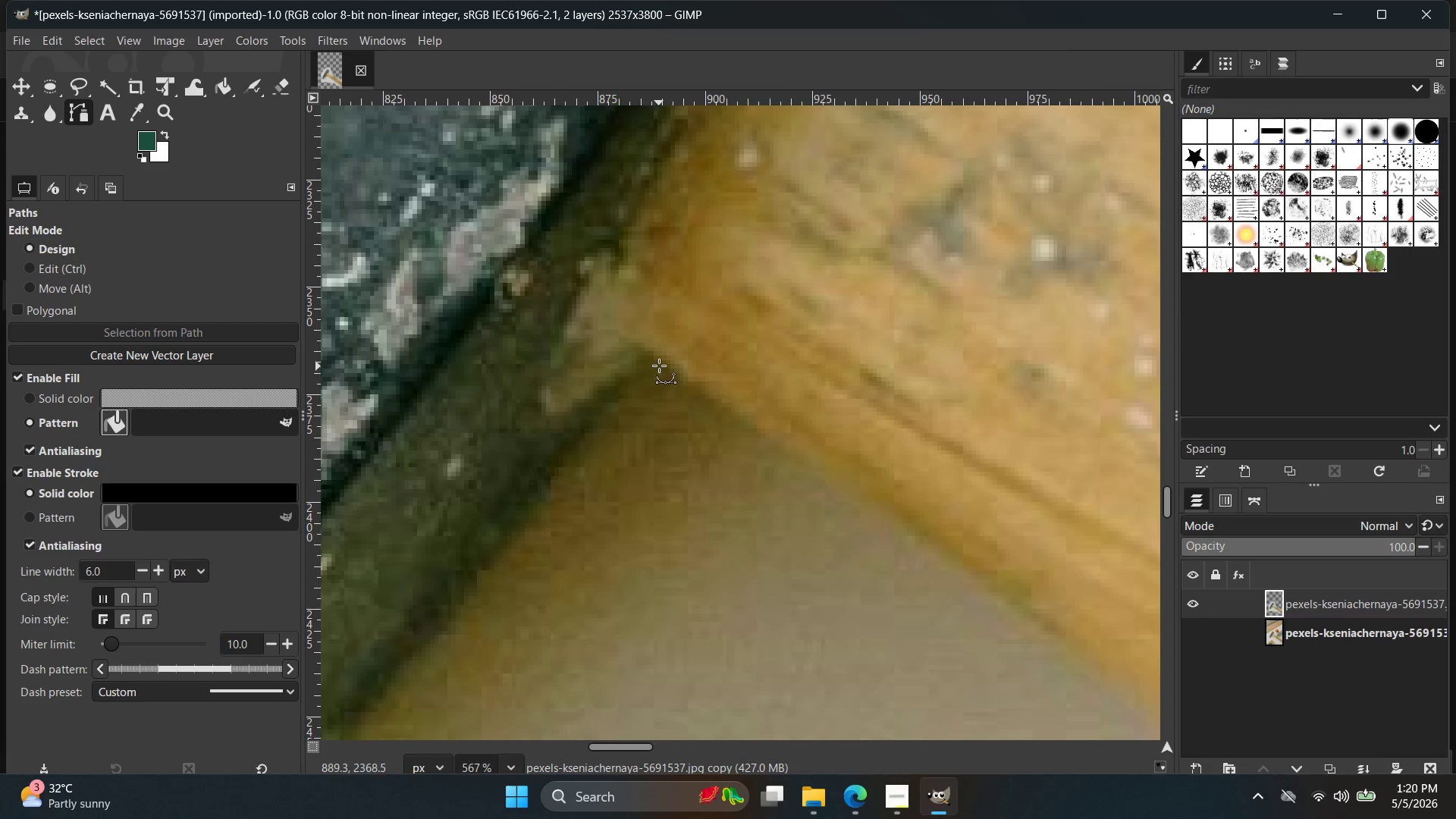 
double_click([659, 366])
 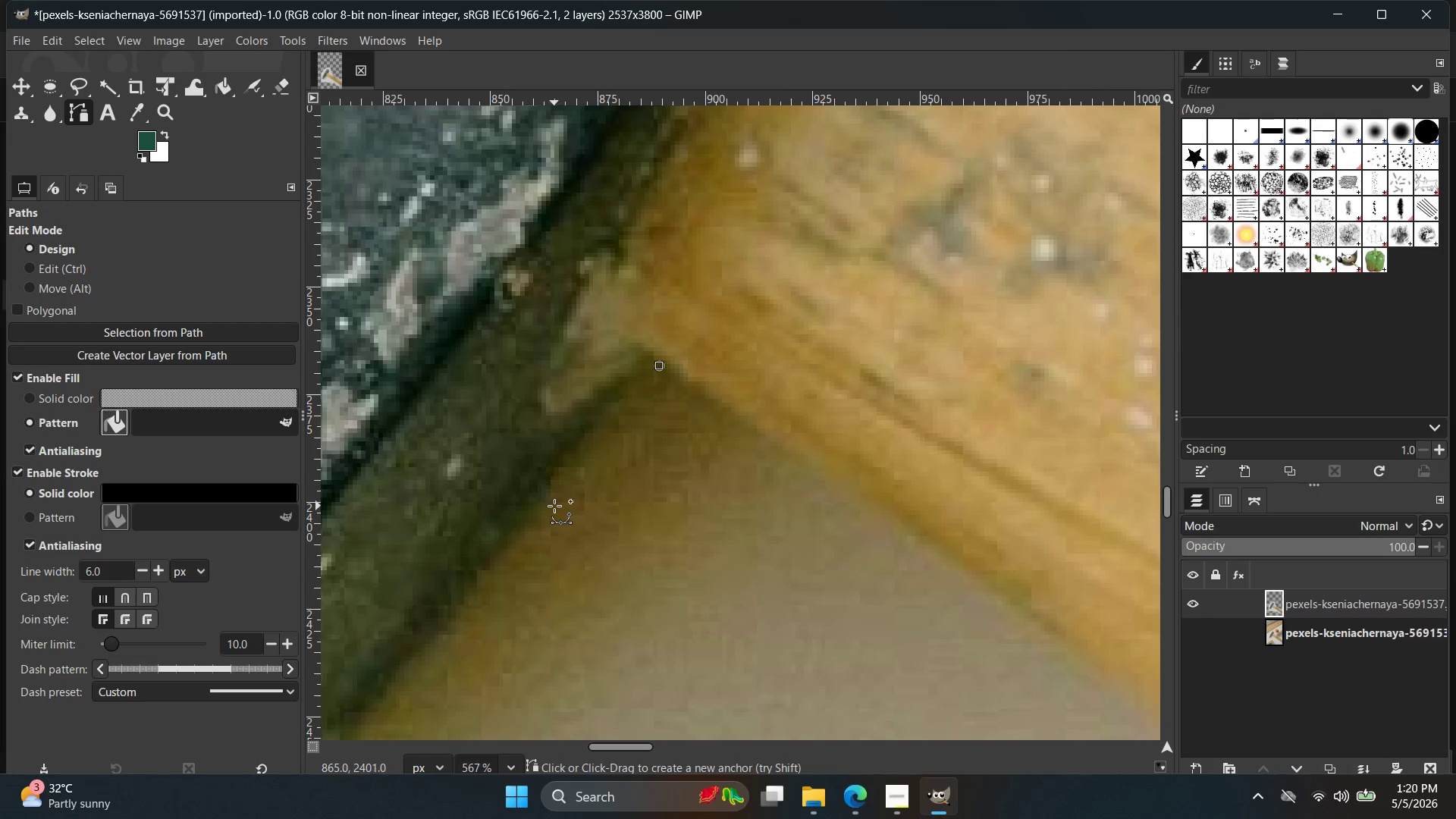 
left_click_drag(start_coordinate=[534, 506], to_coordinate=[533, 514])
 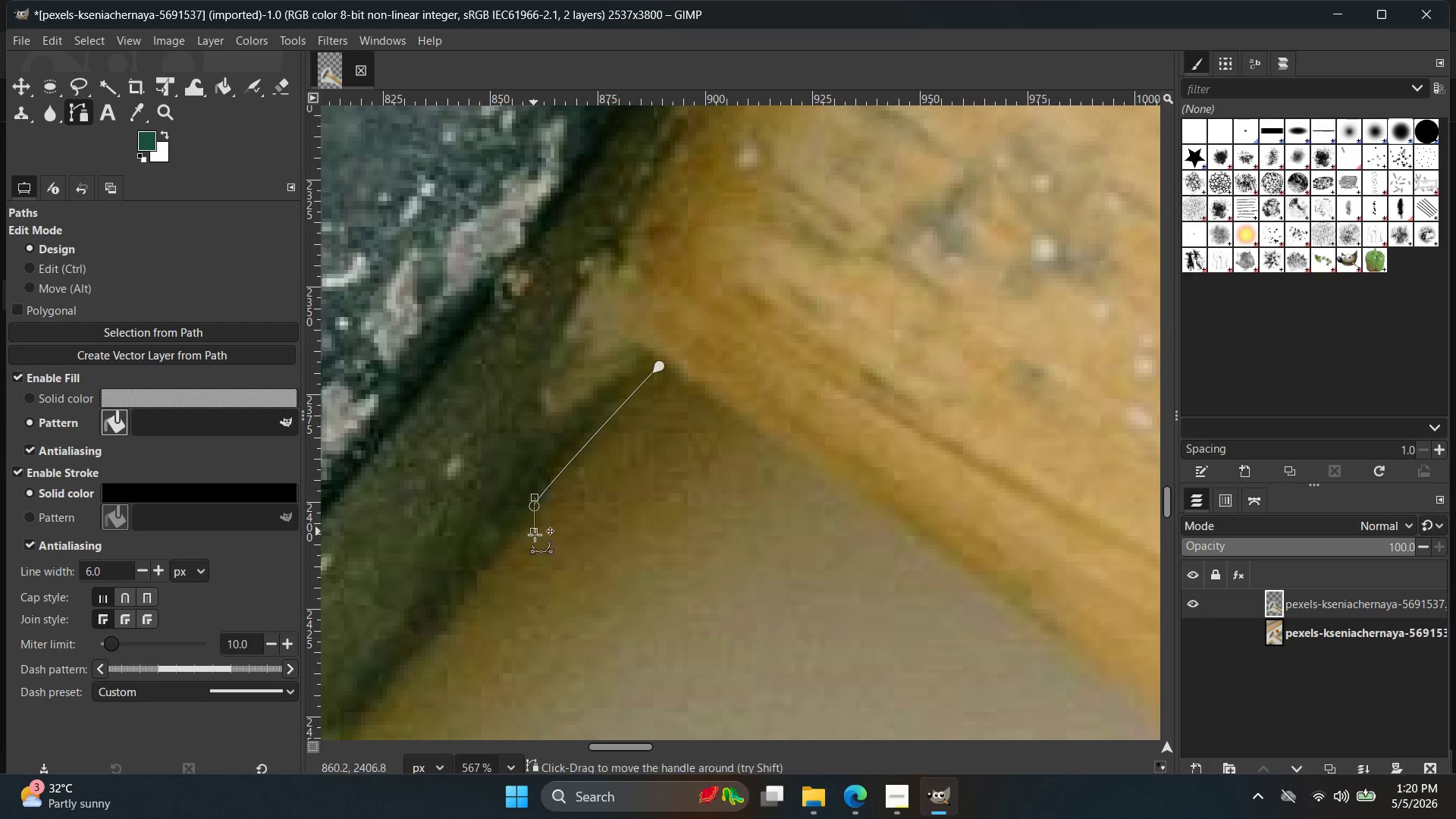 
left_click_drag(start_coordinate=[533, 520], to_coordinate=[507, 597])
 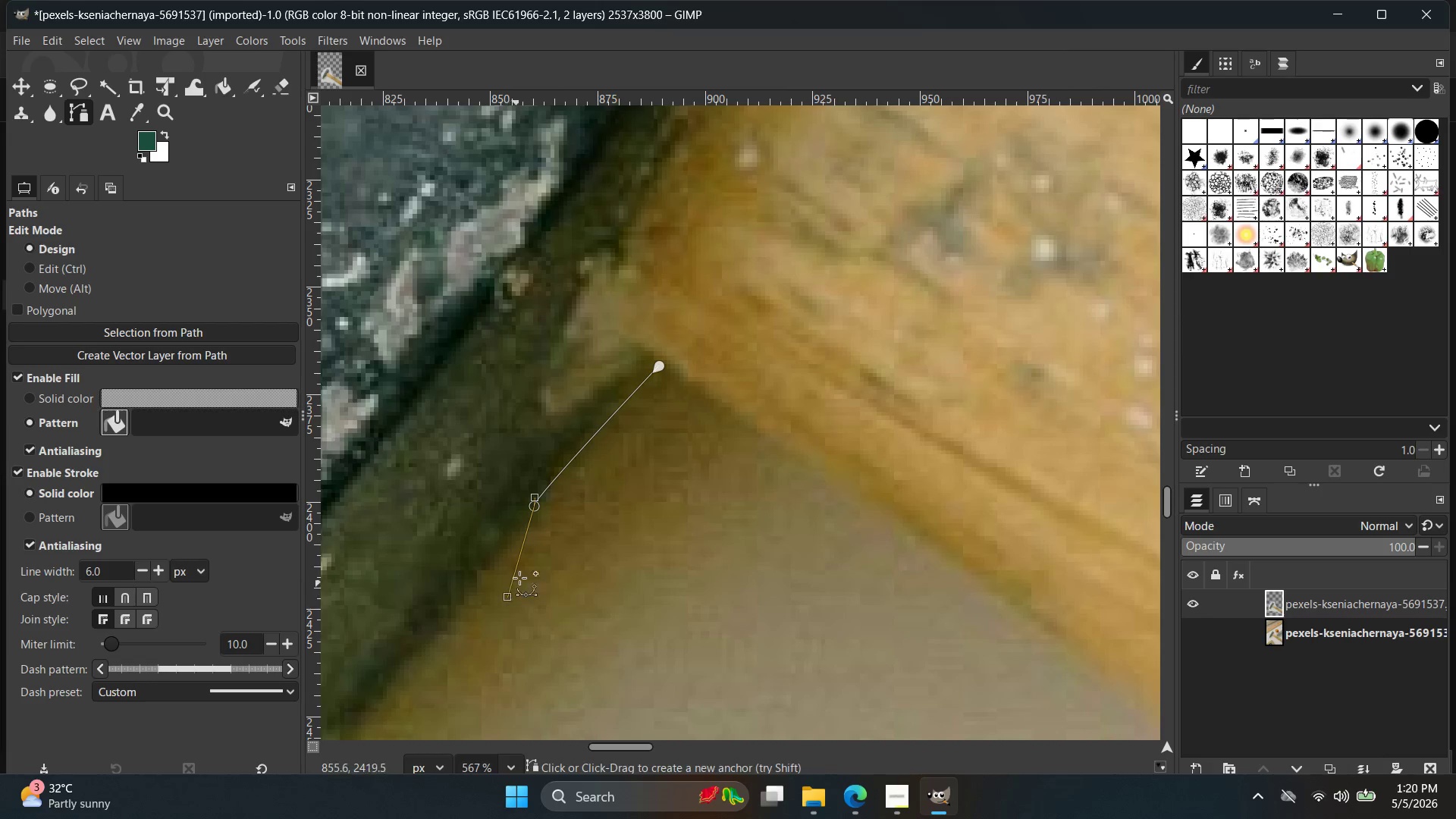 
key(Control+Z)
 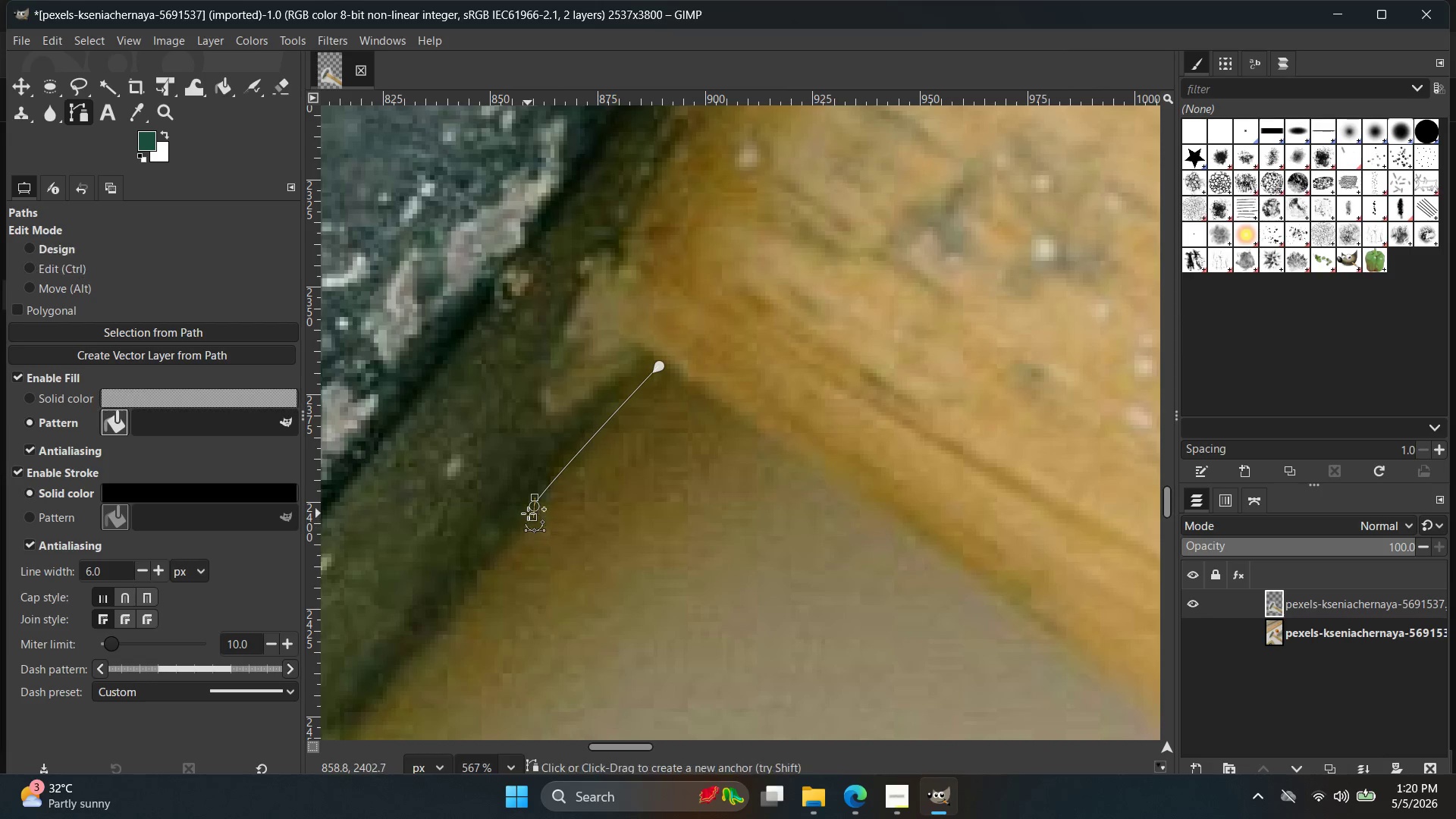 
key(Control+Z)
 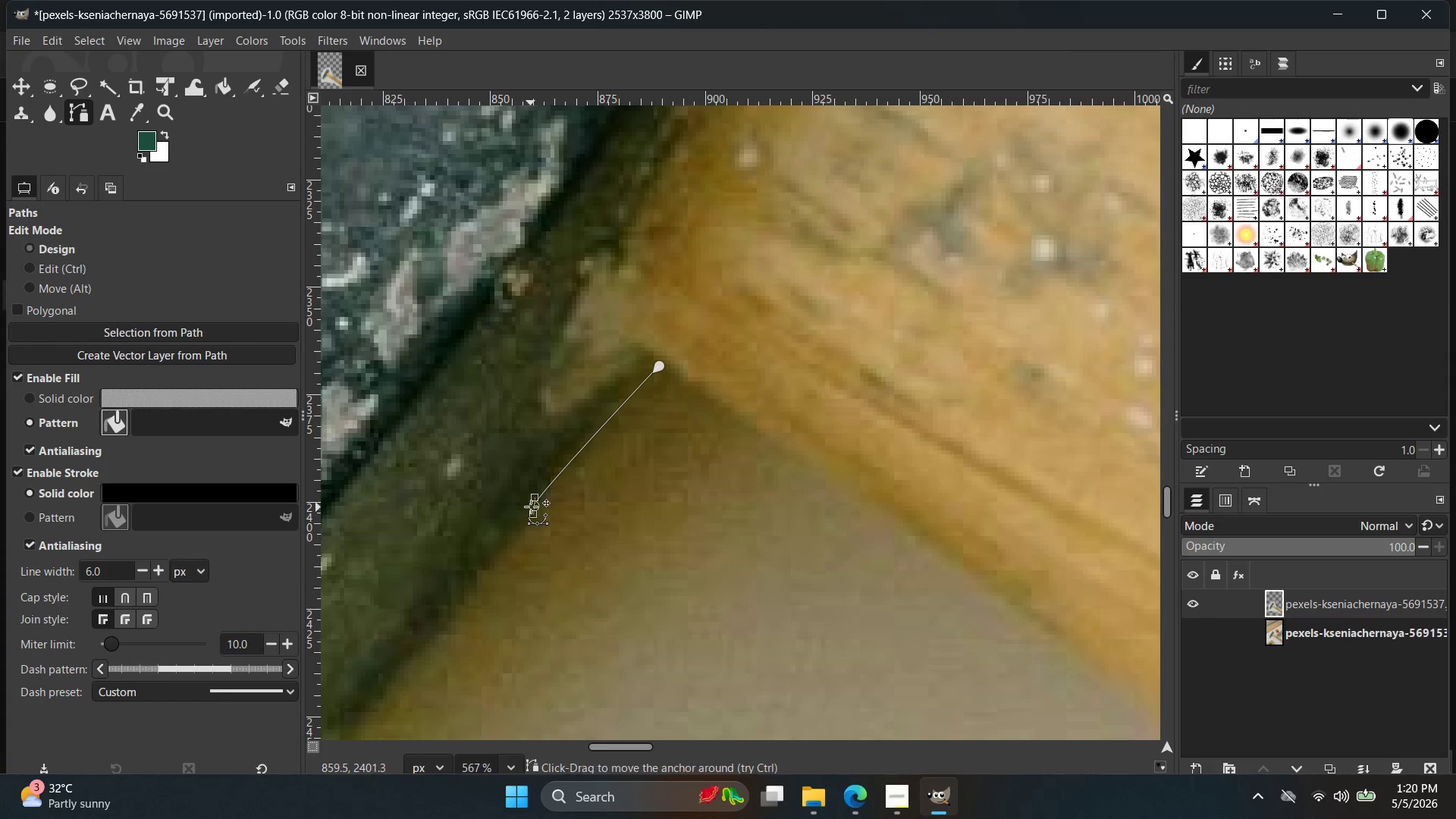 
key(Control+Z)
 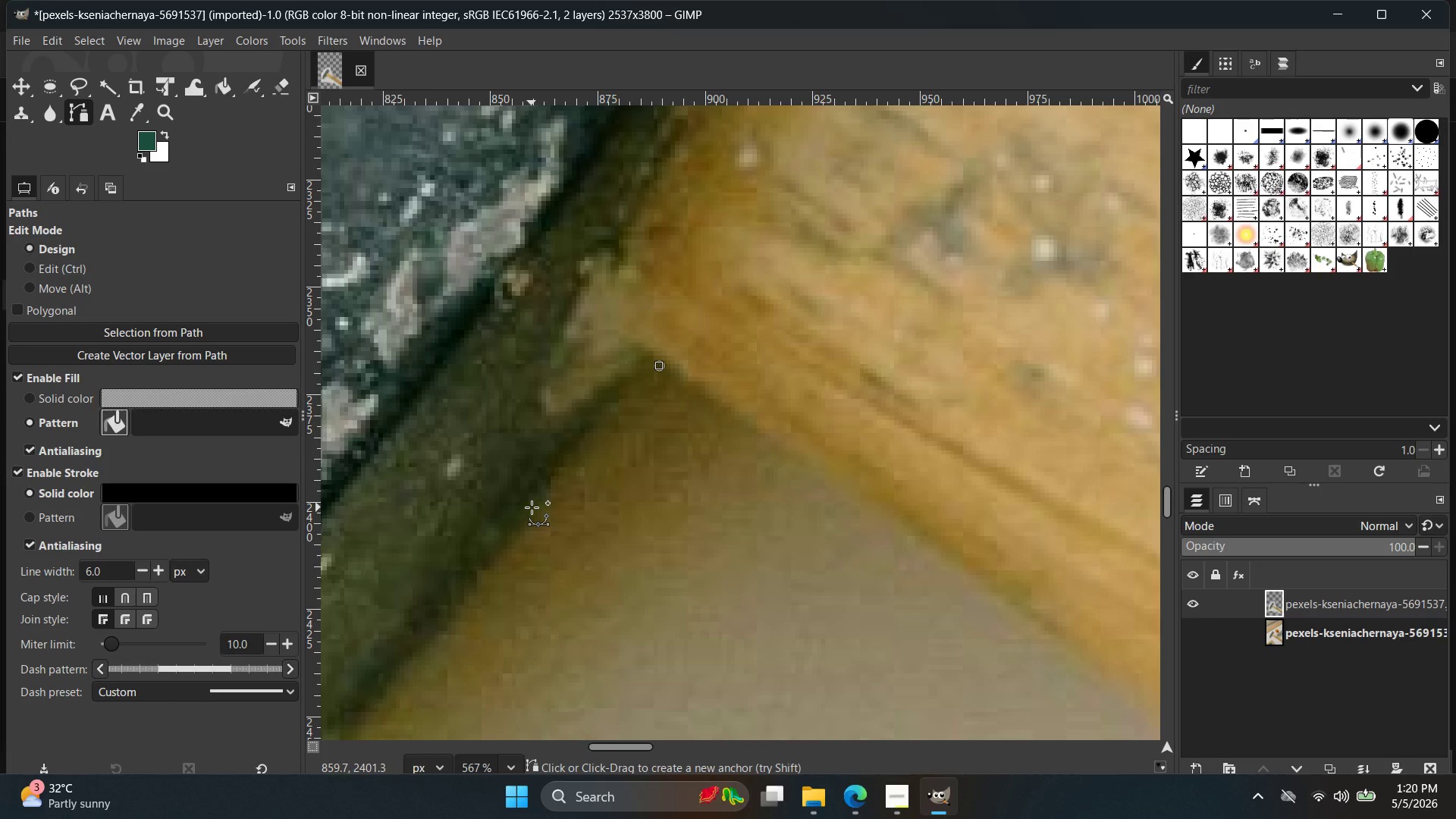 
left_click_drag(start_coordinate=[532, 507], to_coordinate=[529, 516])
 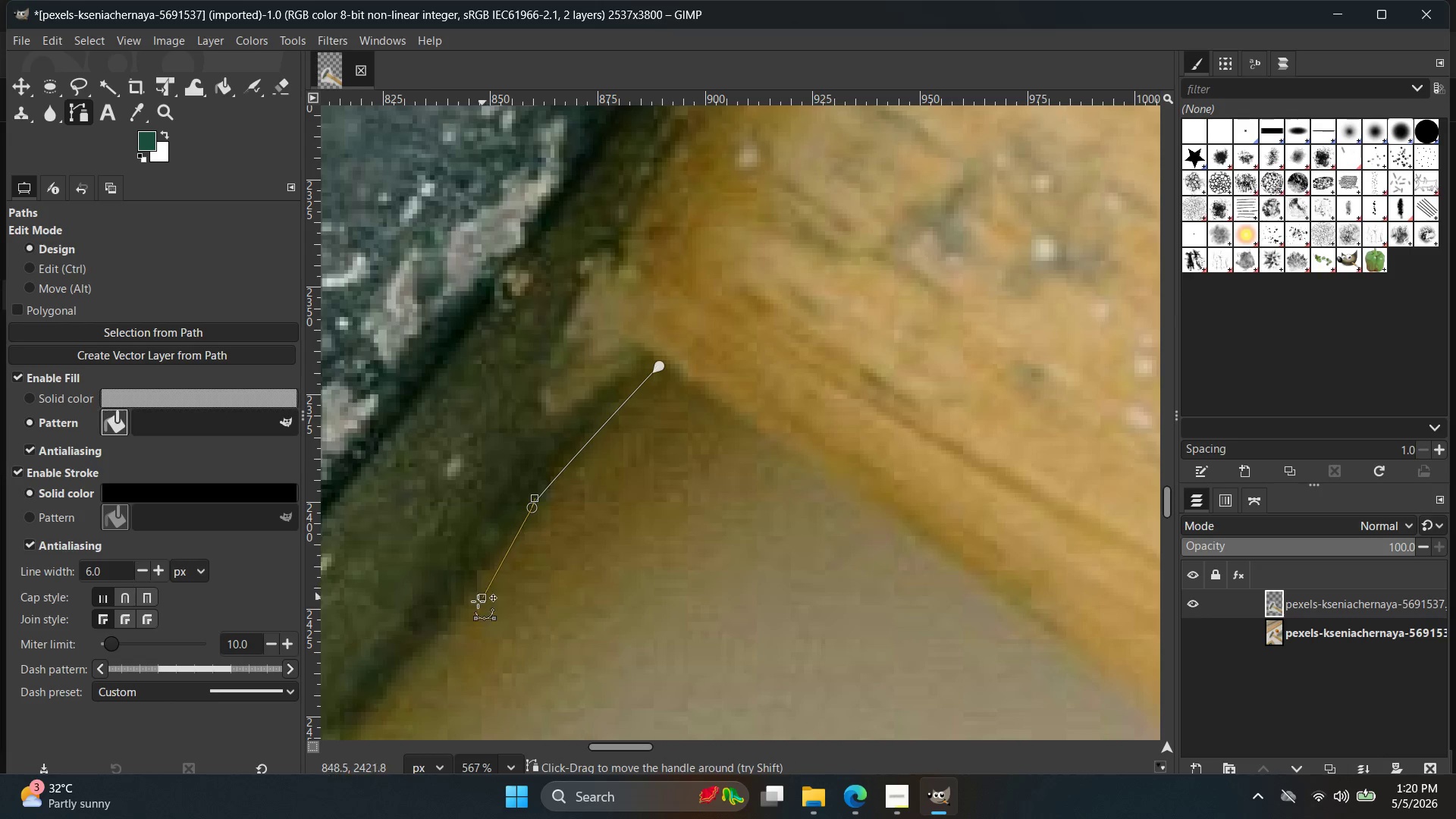 
key(Control+ControlLeft)
 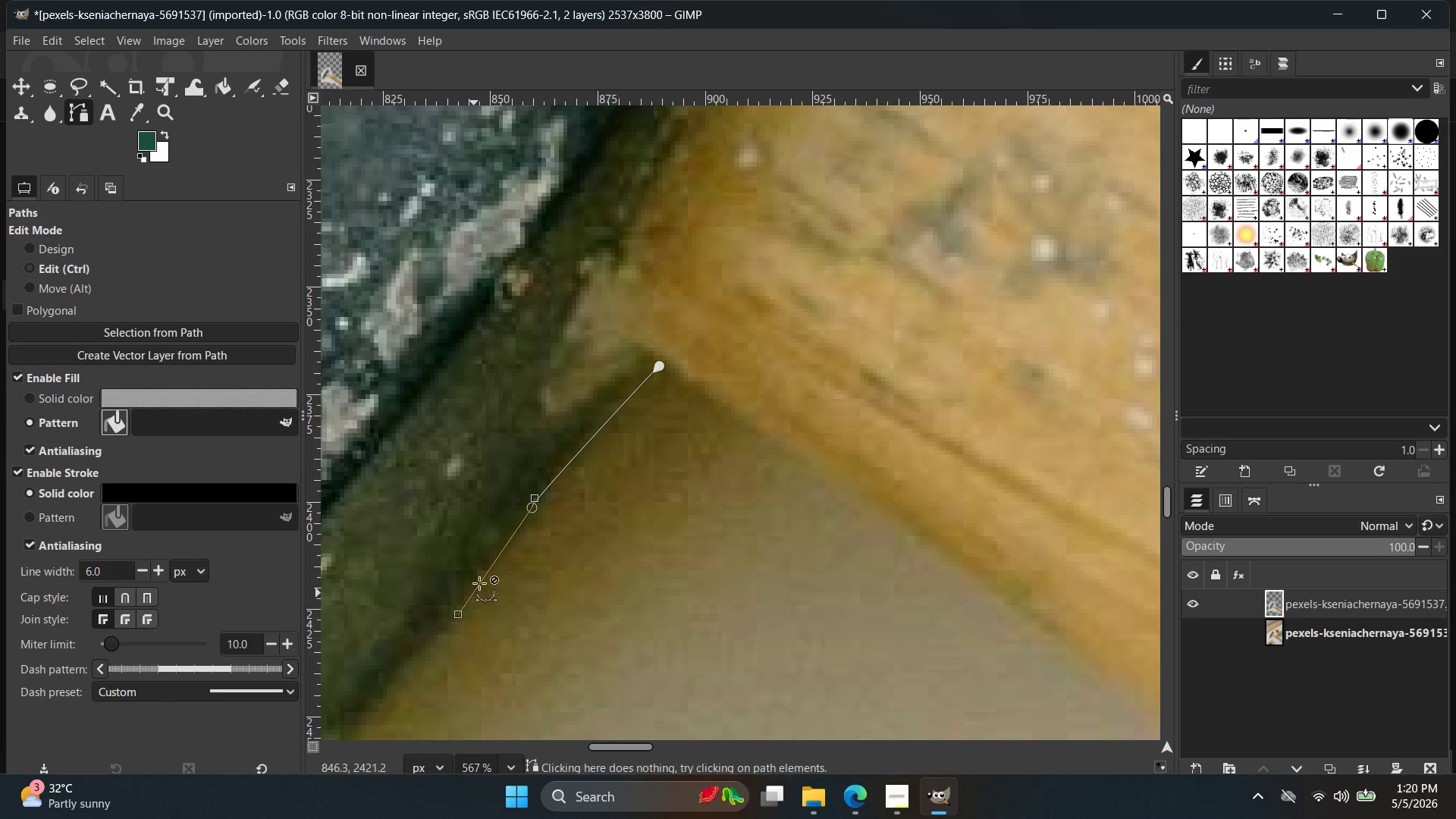 
key(Control+Z)
 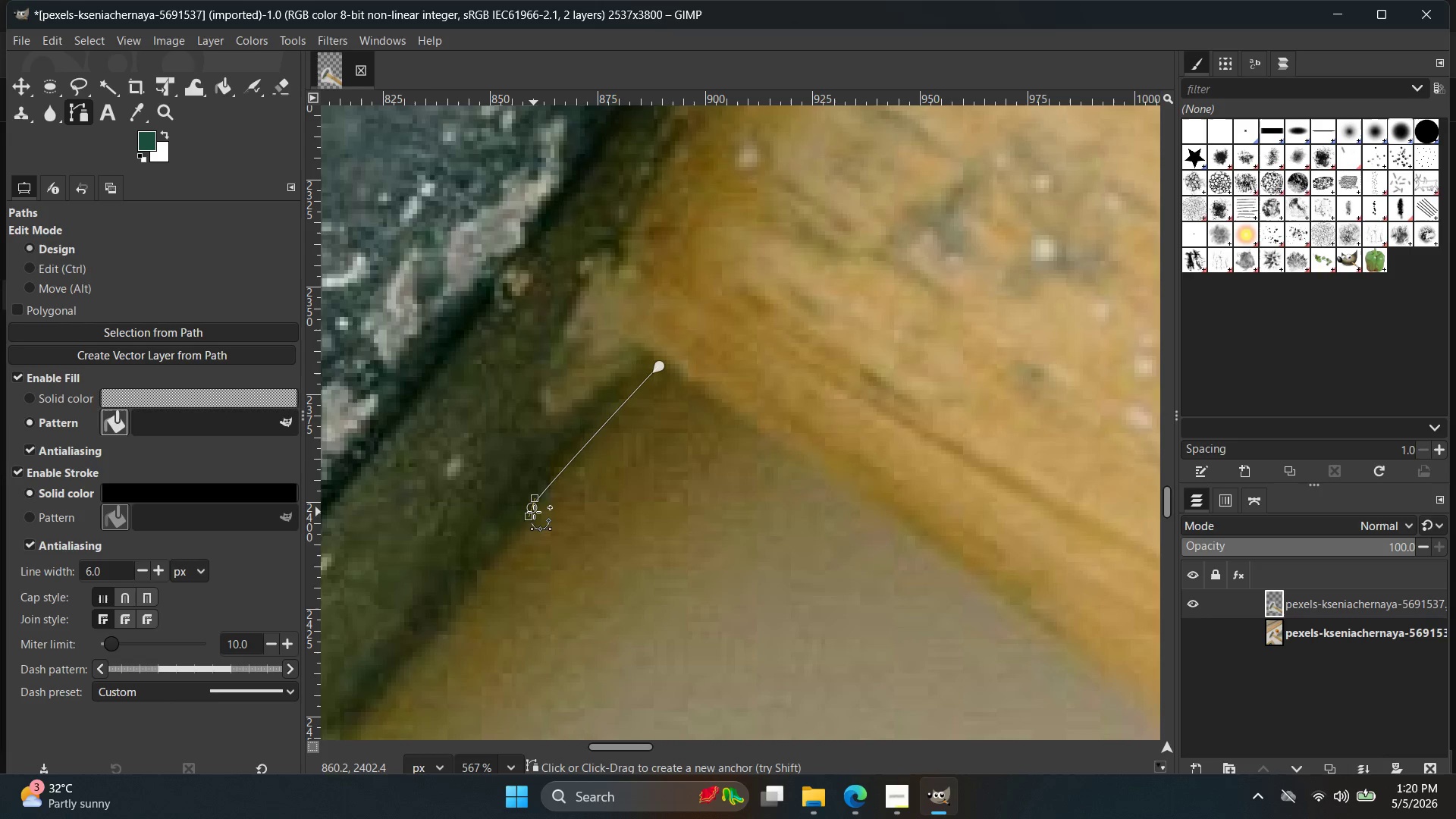 
key(Control+Z)
 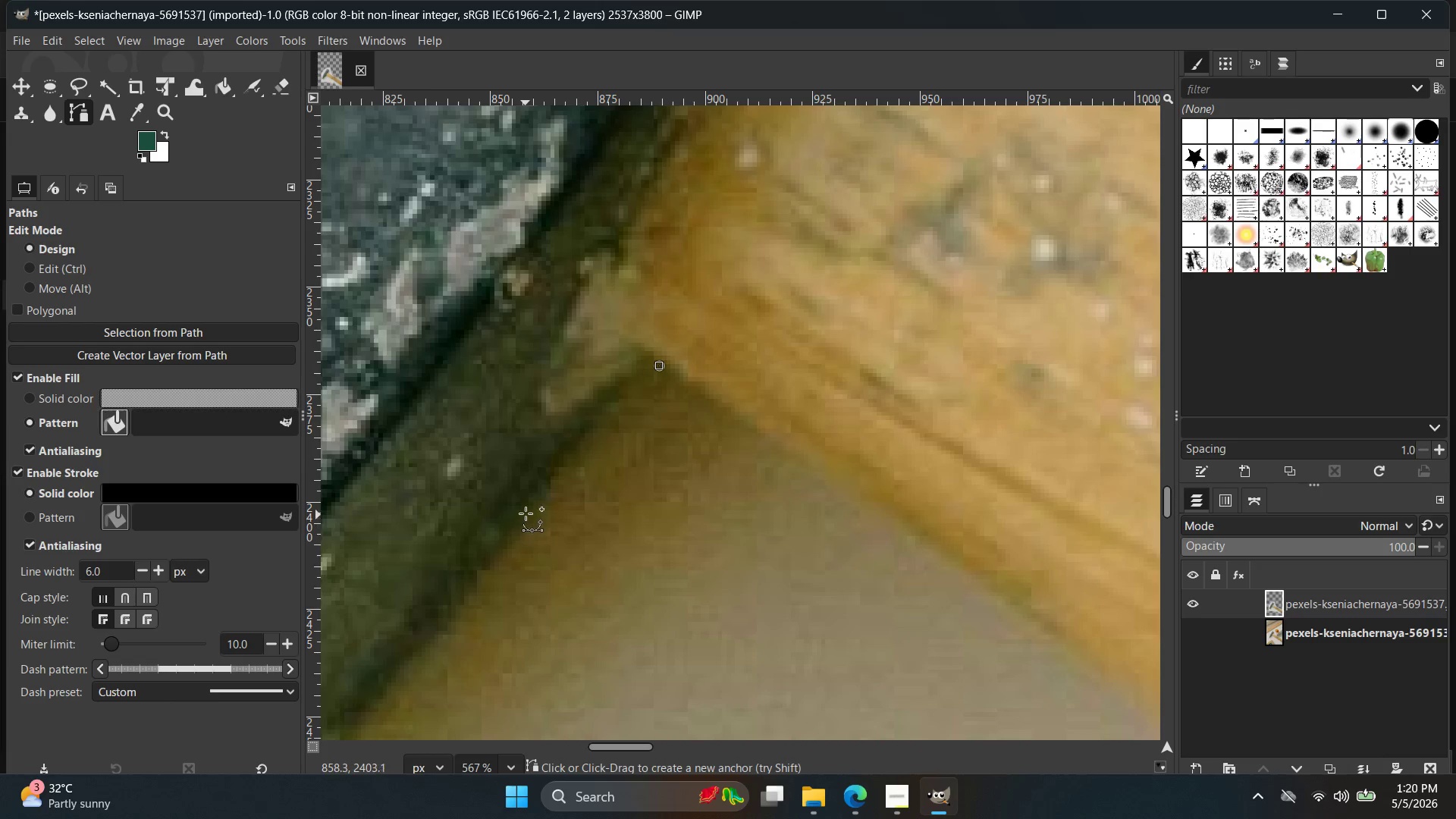 
 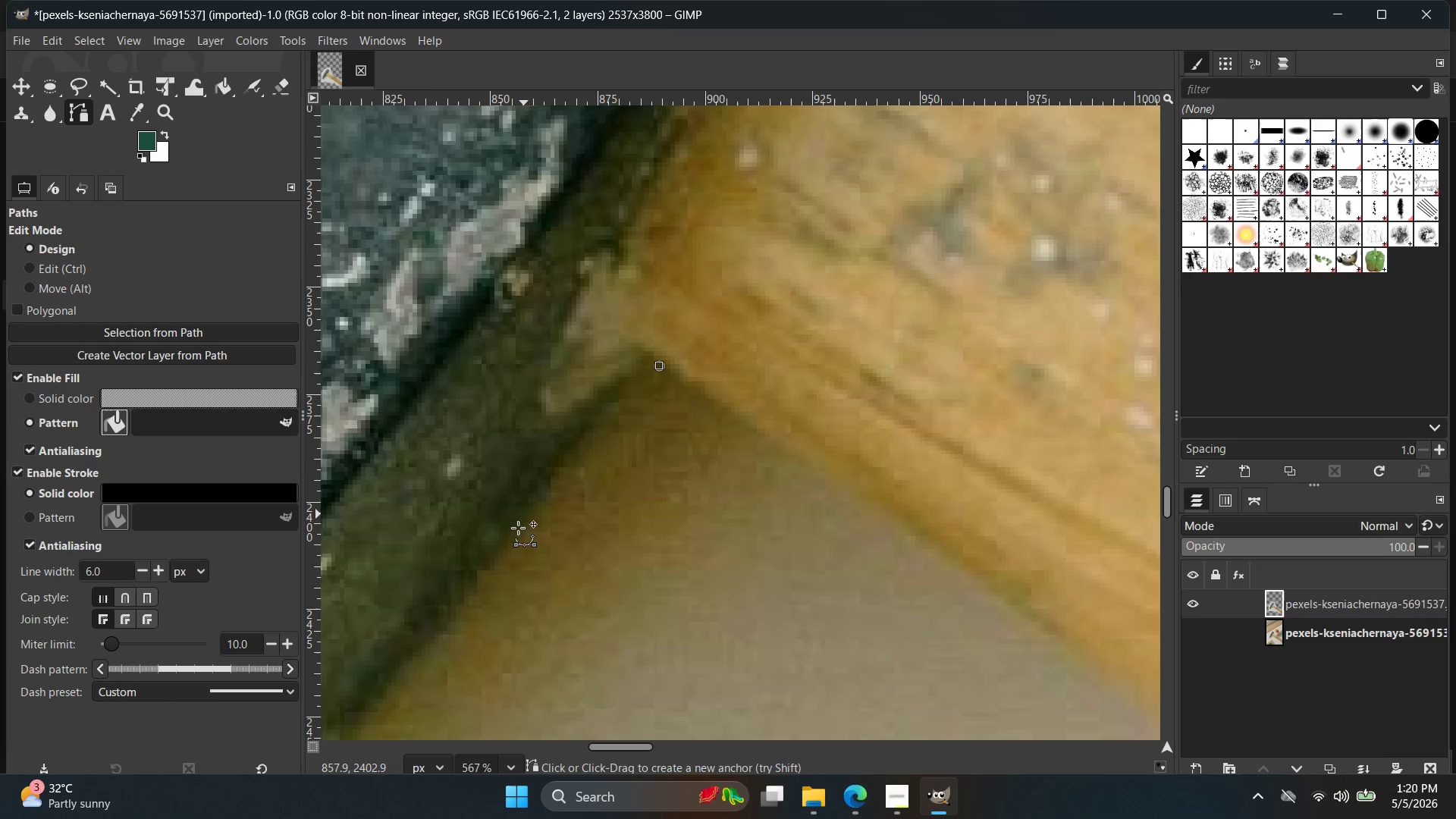 
left_click_drag(start_coordinate=[522, 518], to_coordinate=[519, 524])
 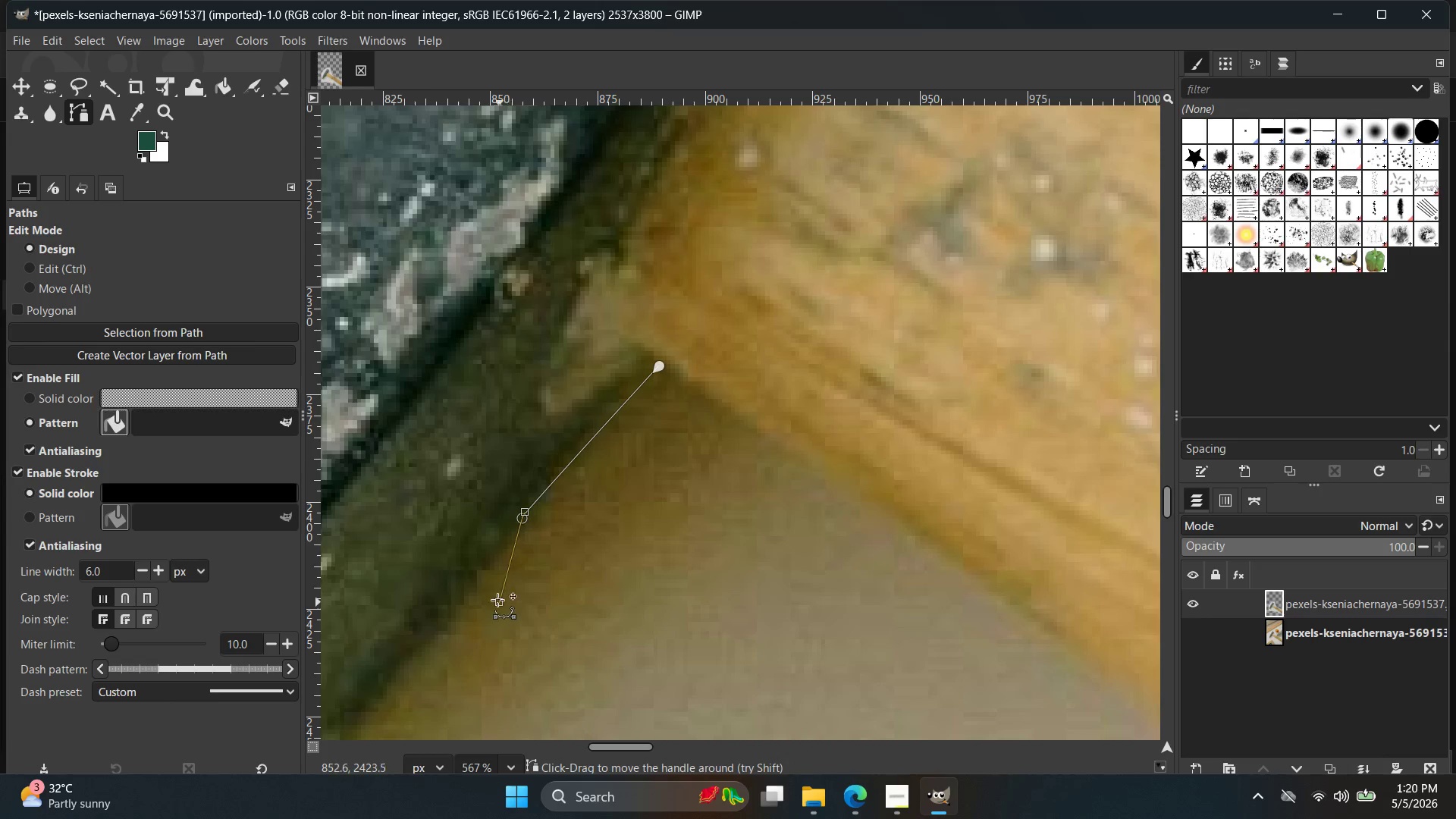 
key(Control+Z)
 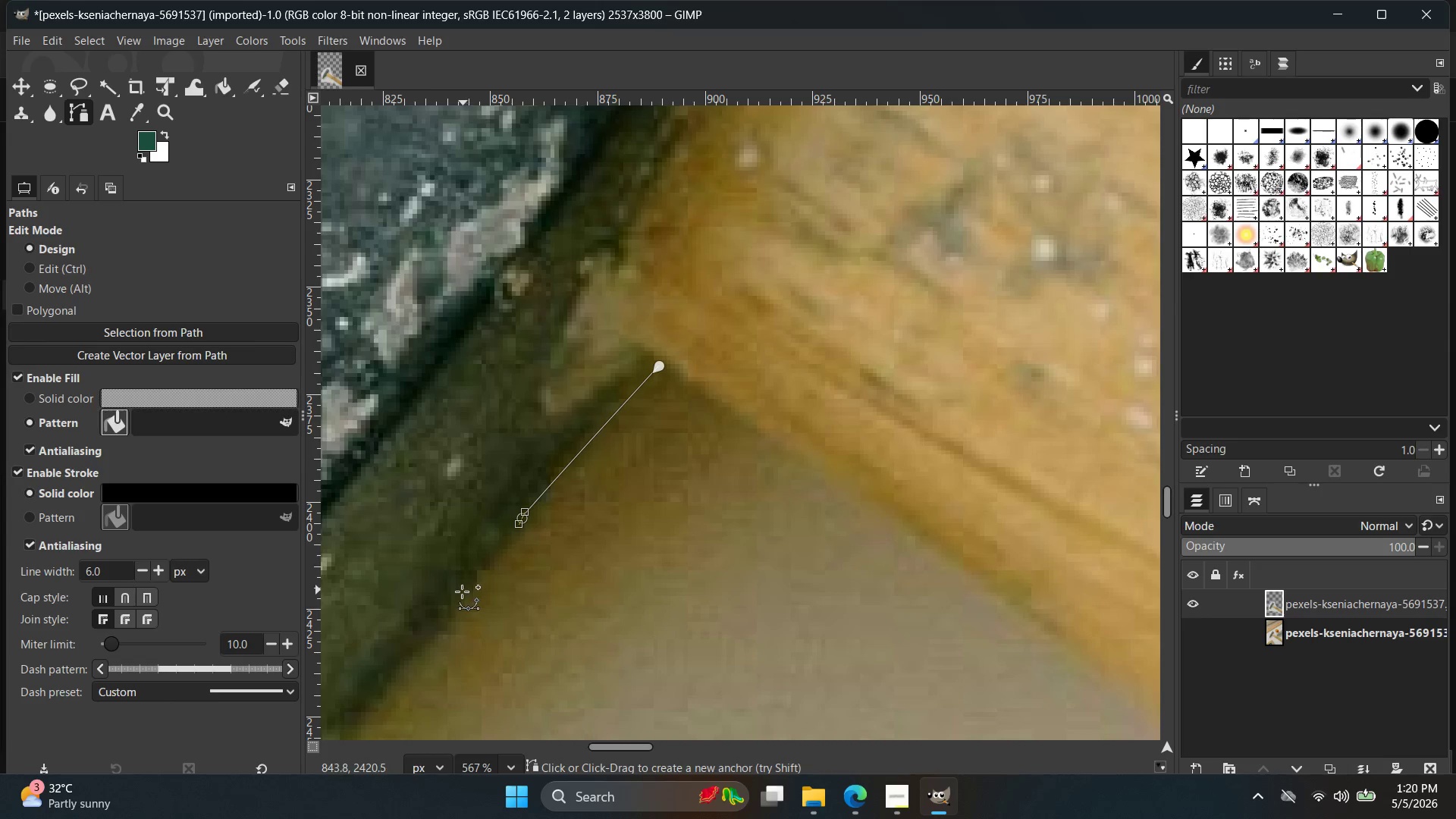 
double_click([450, 604])
 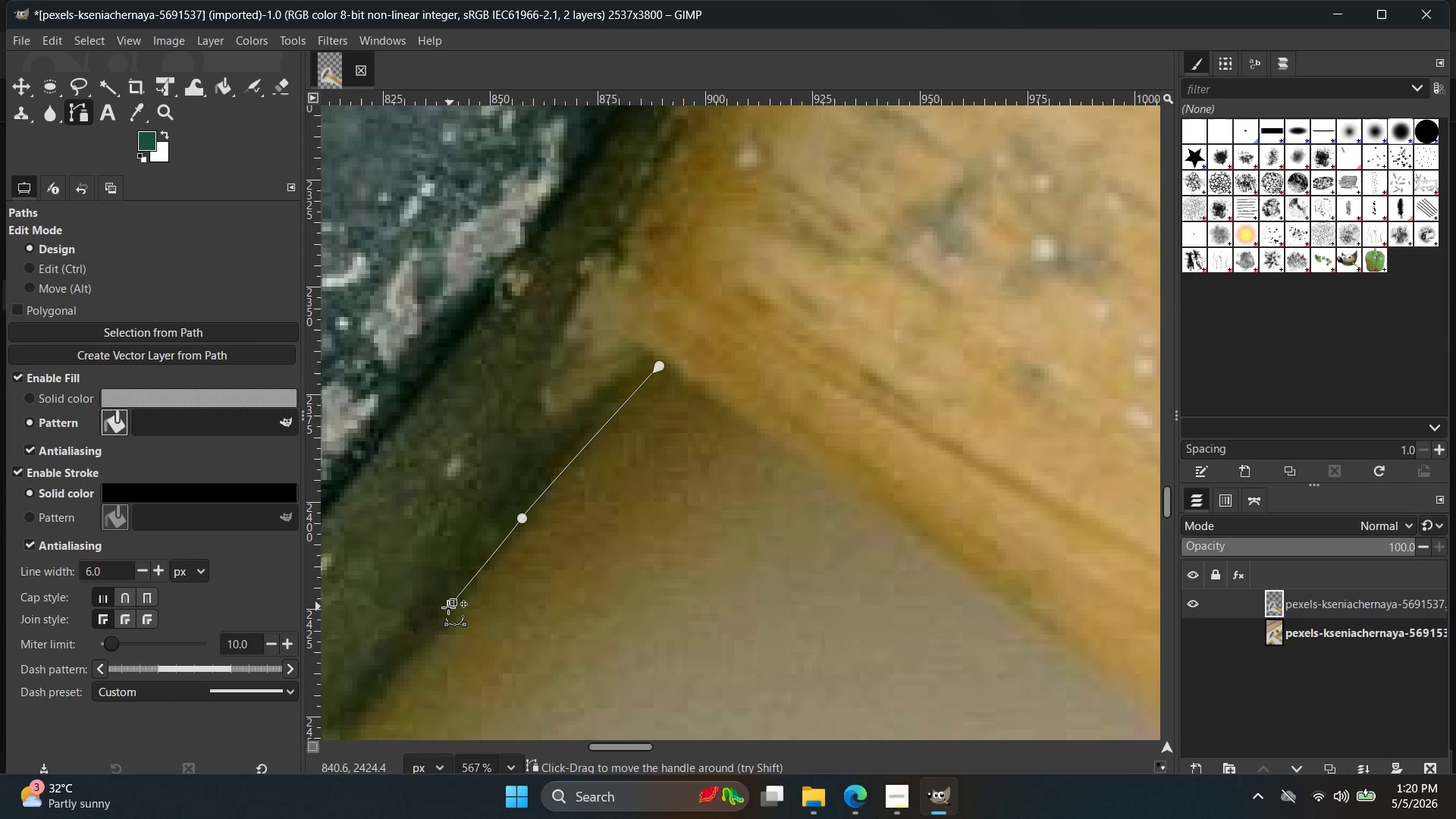 
left_click_drag(start_coordinate=[448, 608], to_coordinate=[451, 620])
 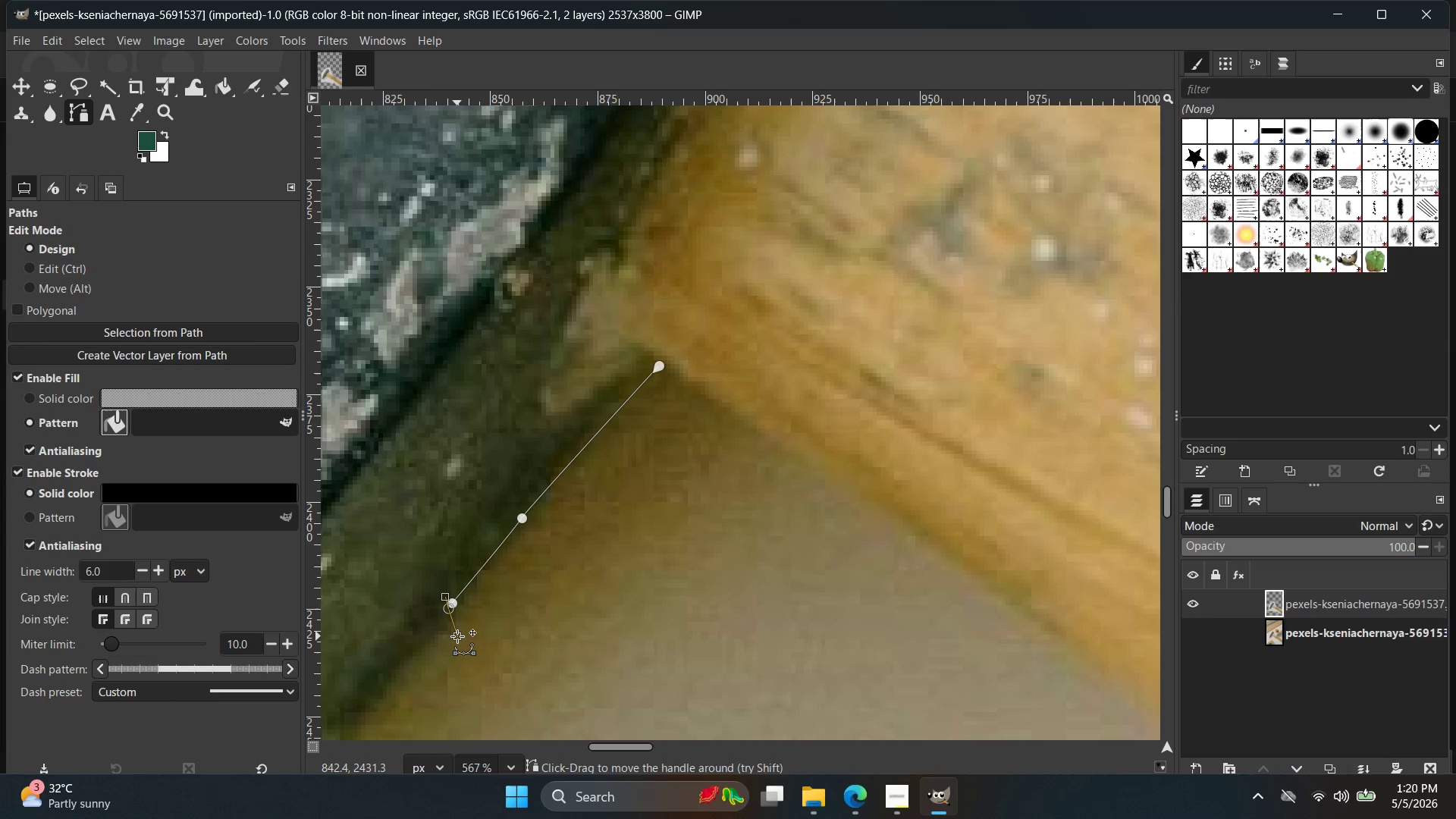 
key(Control+ControlLeft)
 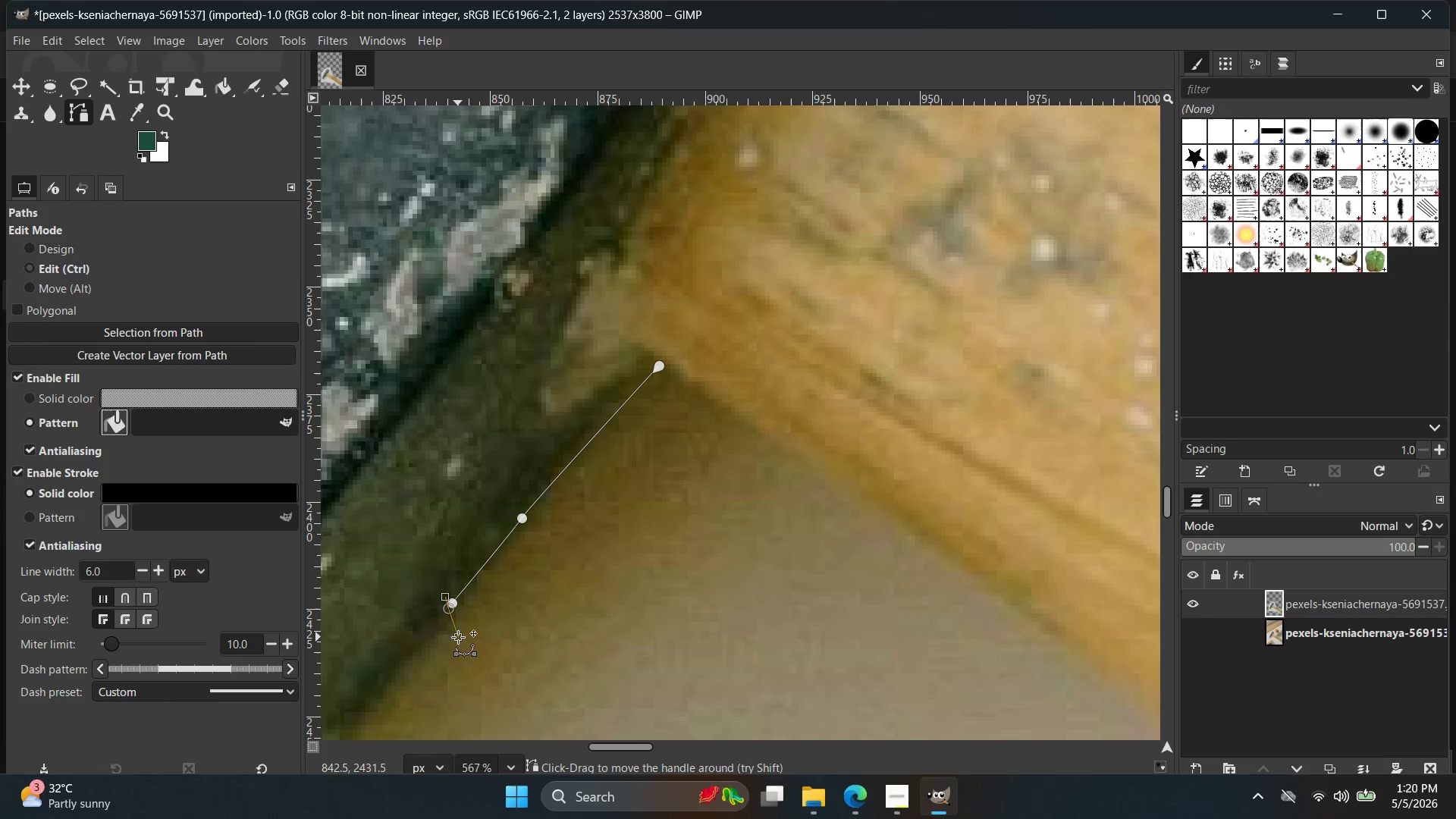 
key(Control+Z)
 